 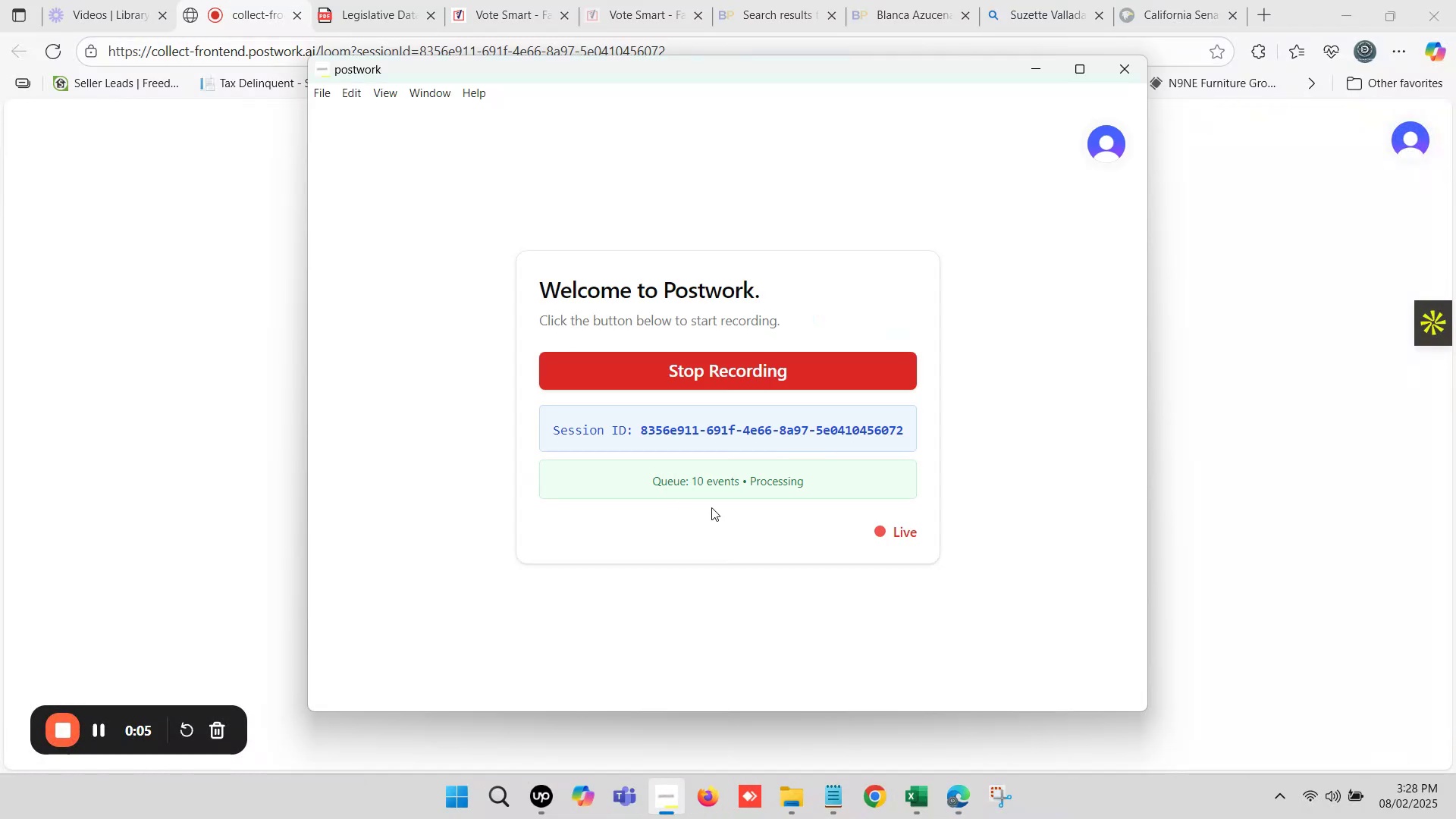 
left_click([1037, 72])
 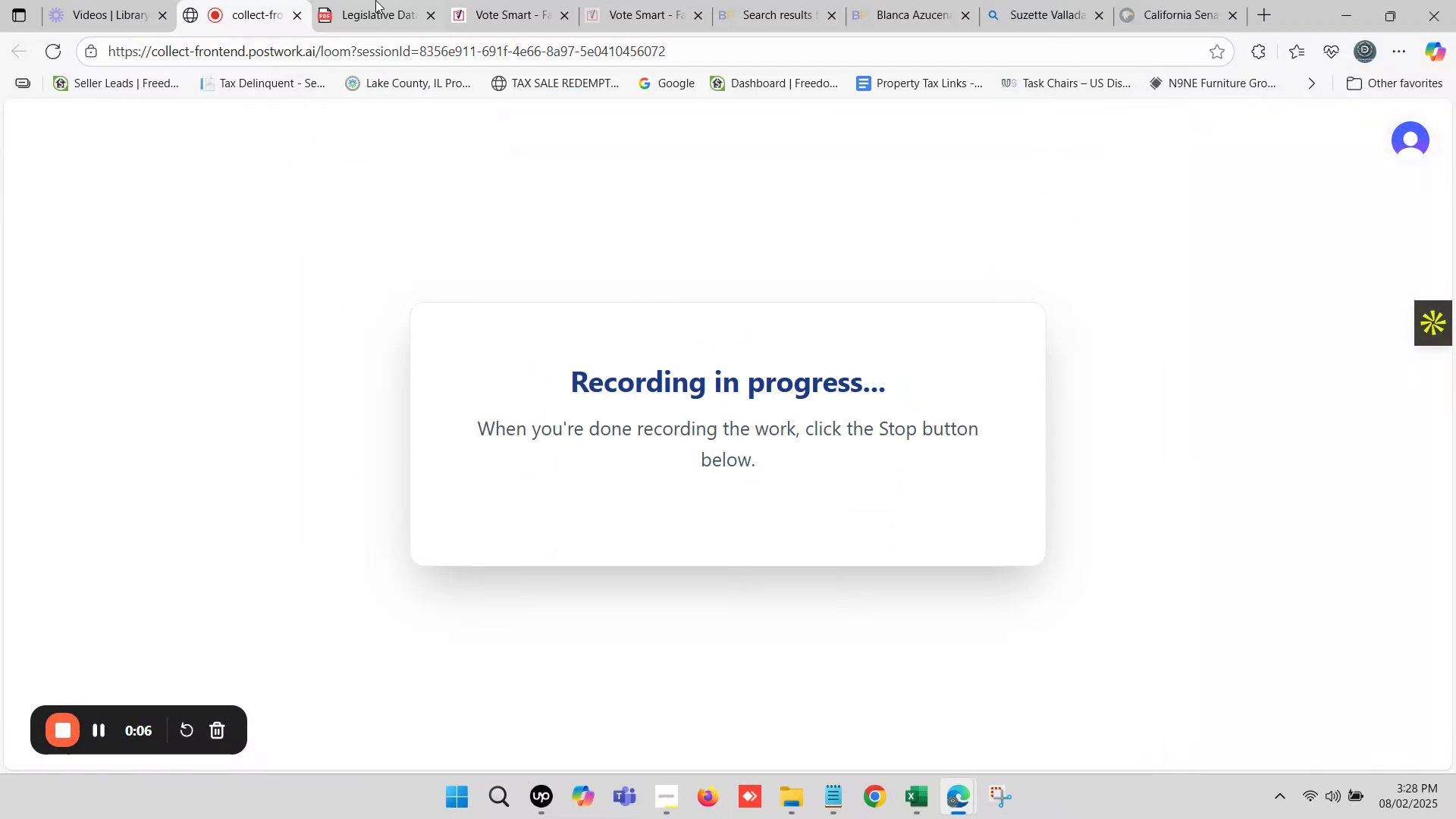 
double_click([376, 0])
 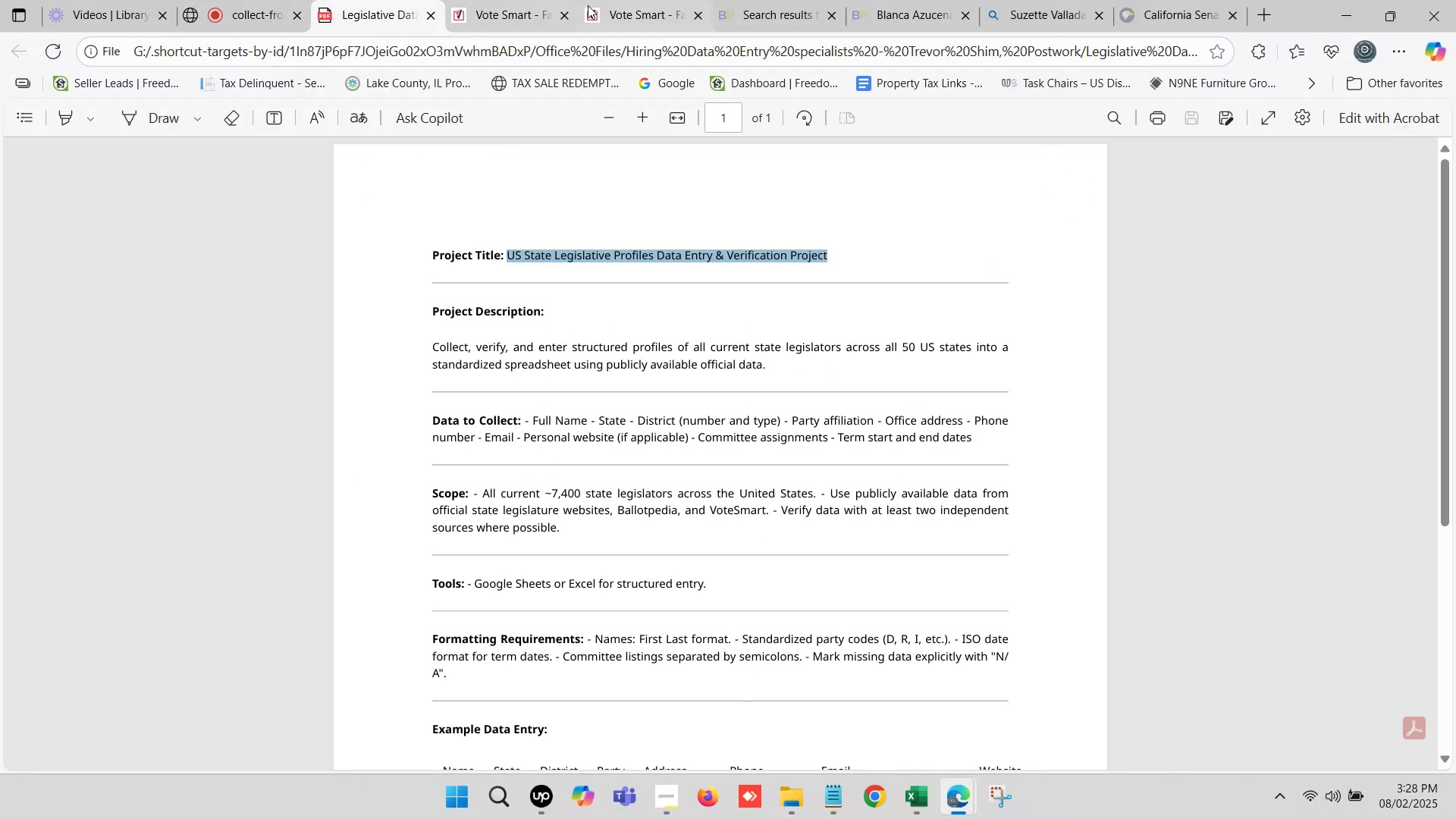 
double_click([667, 0])
 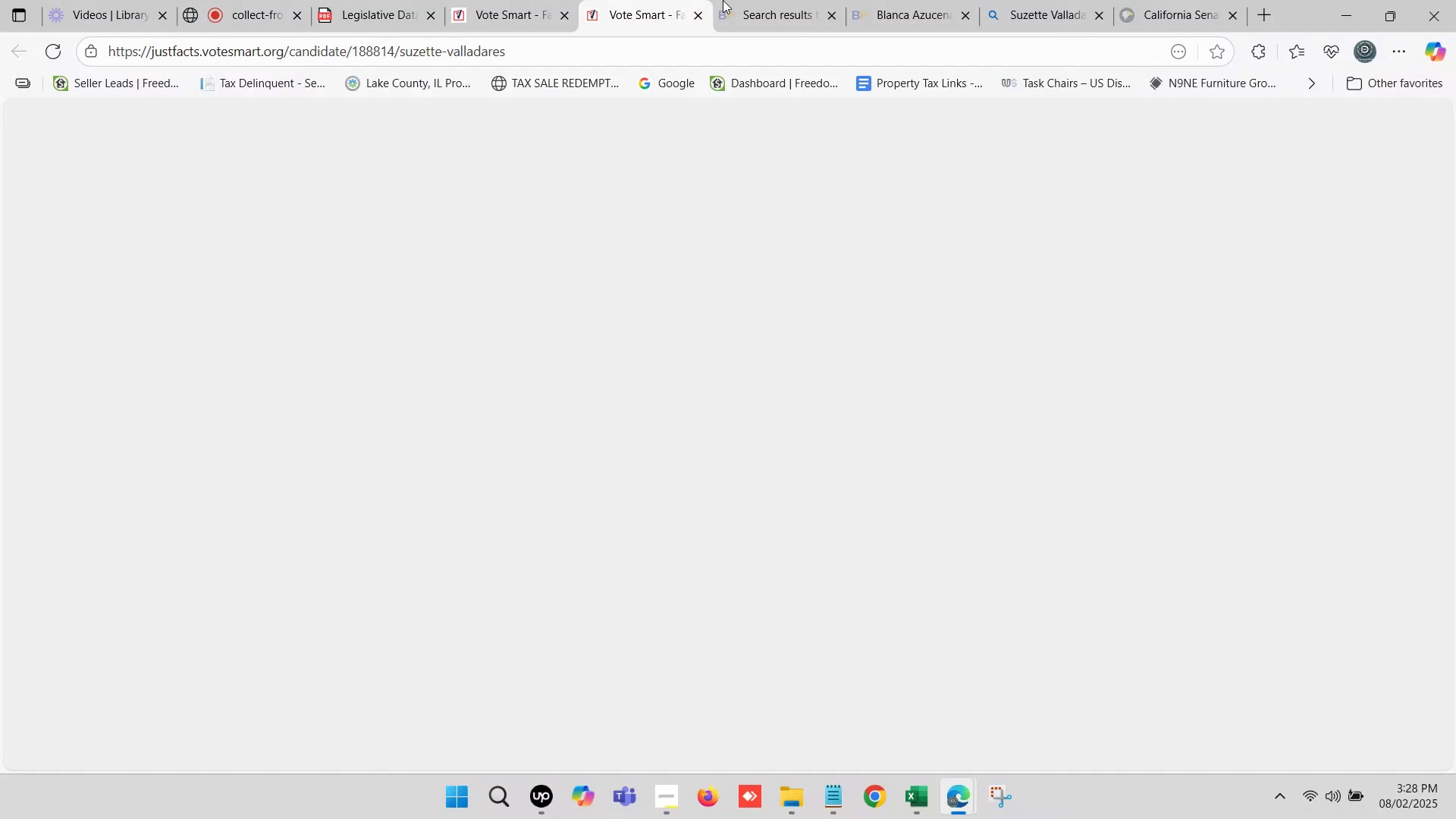 
triple_click([774, 0])
 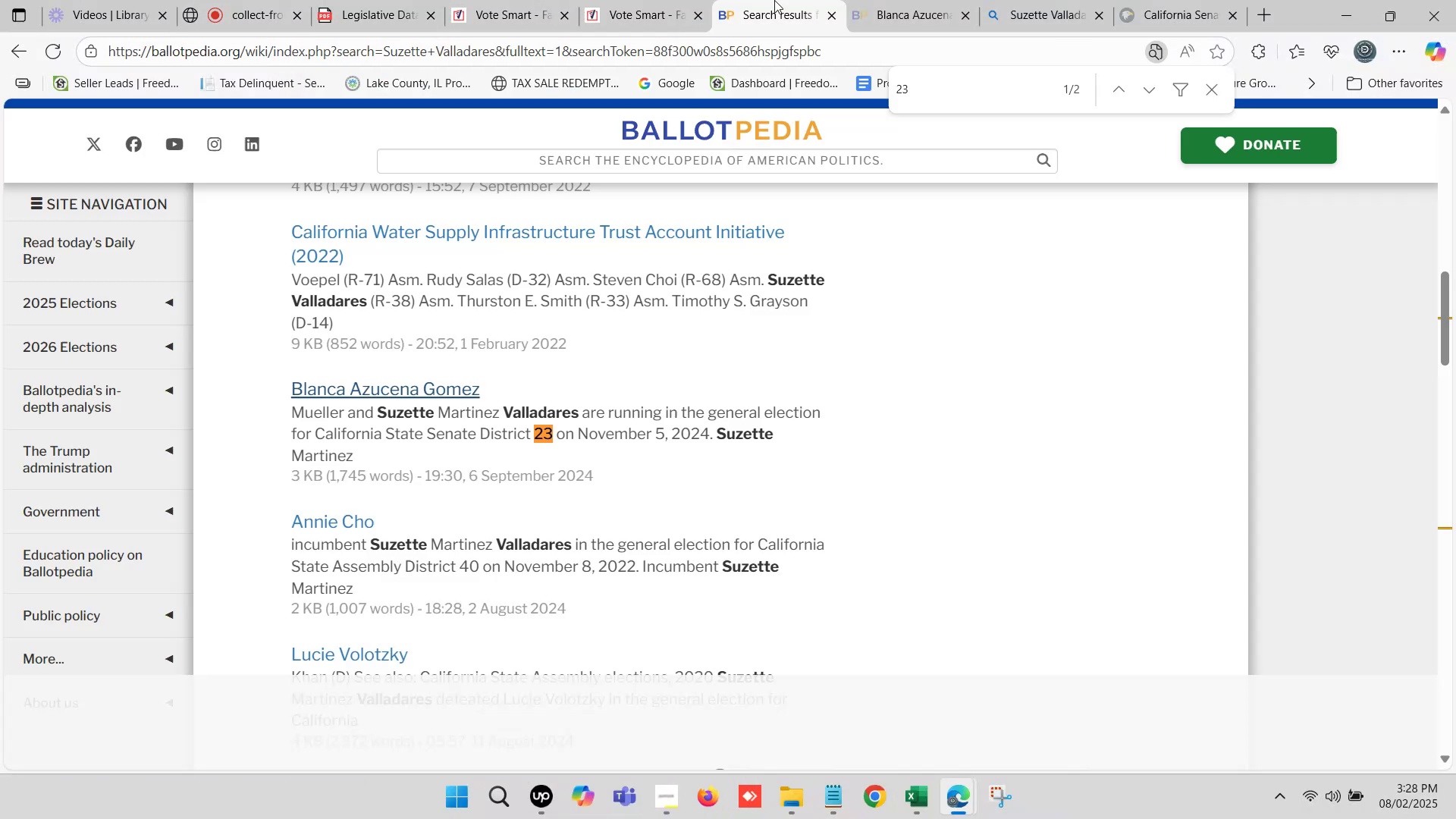 
triple_click([774, 0])
 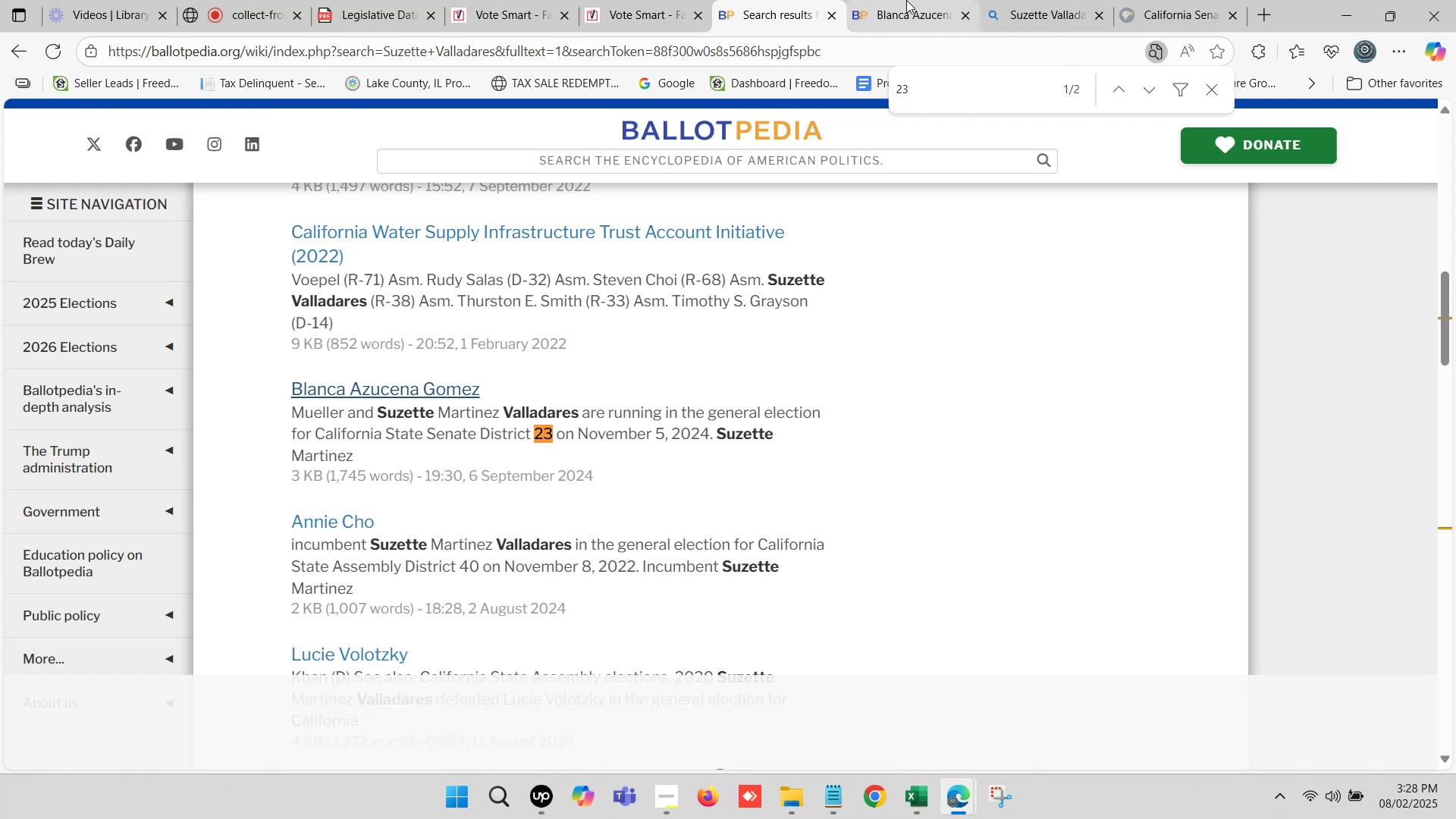 
double_click([908, 0])
 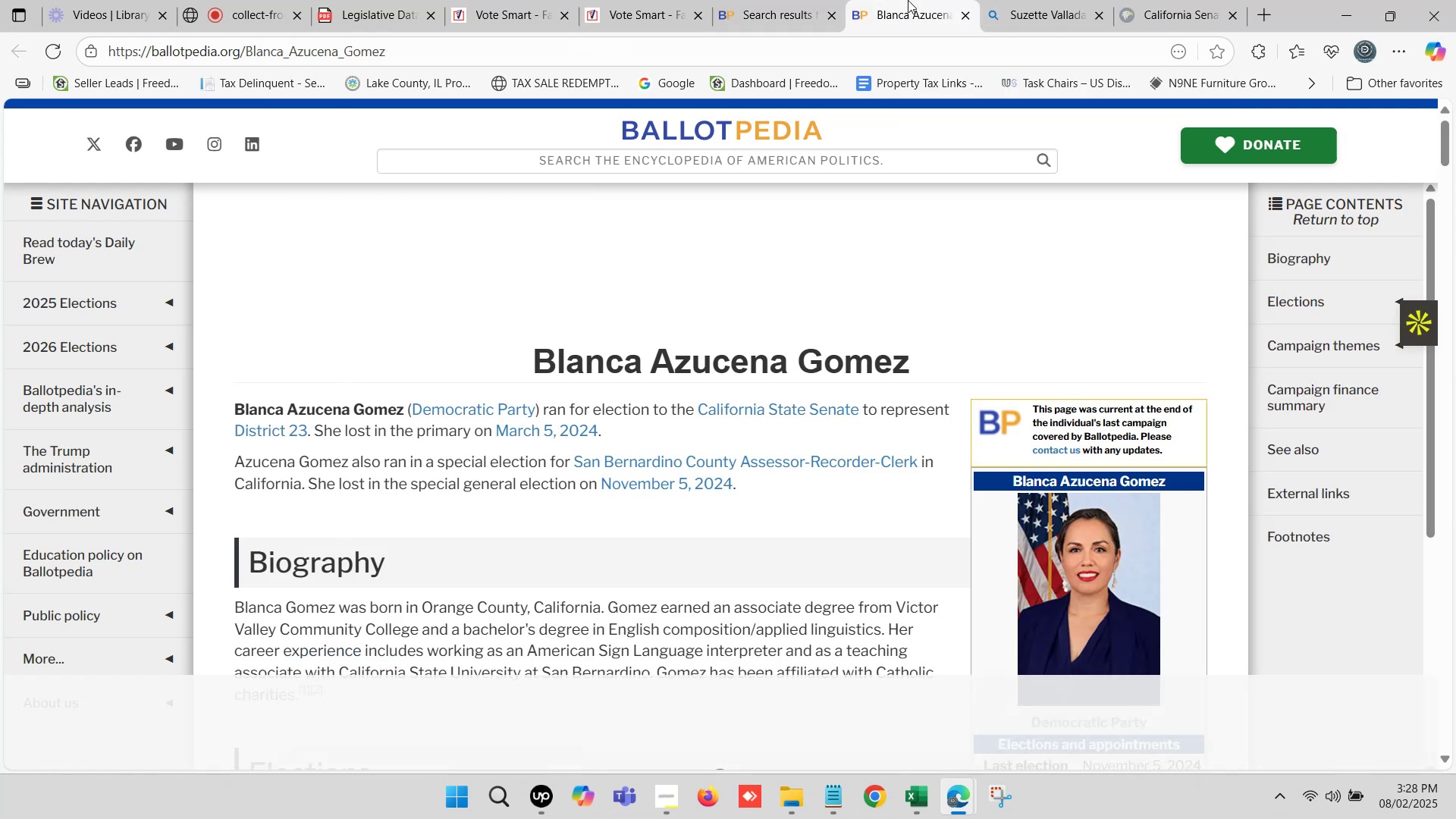 
triple_click([908, 0])
 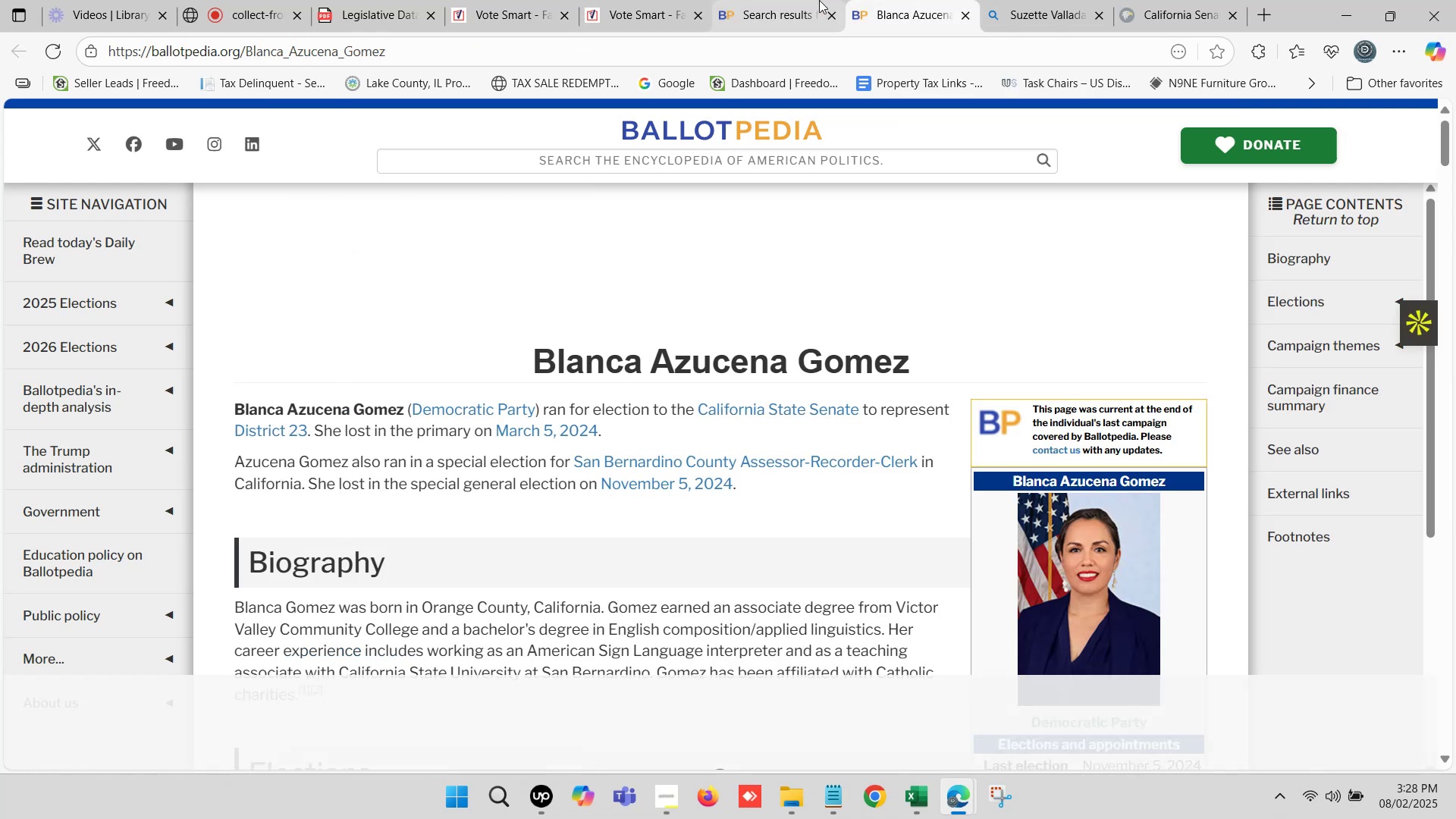 
left_click([965, 17])
 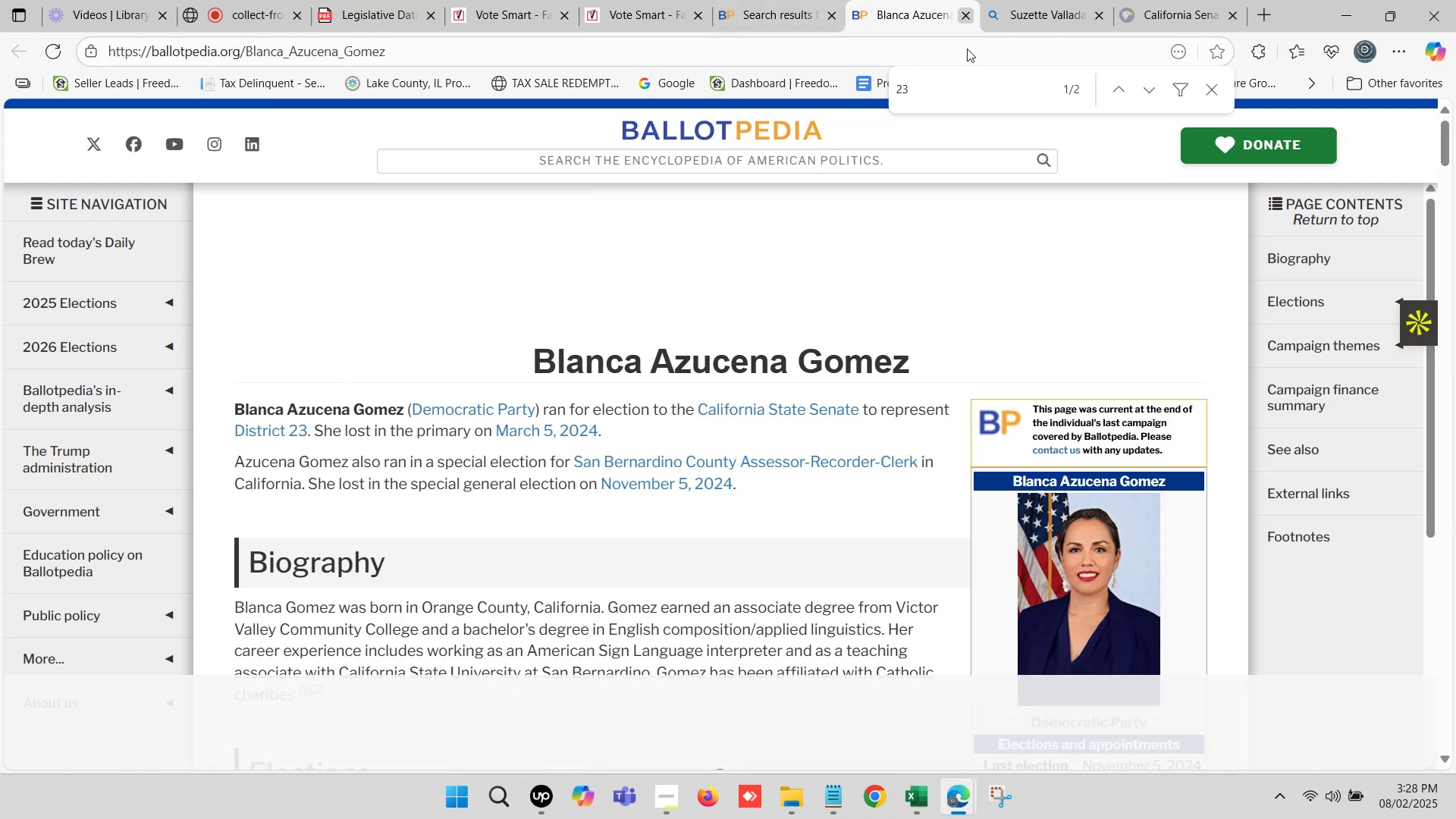 
left_click([1032, 0])
 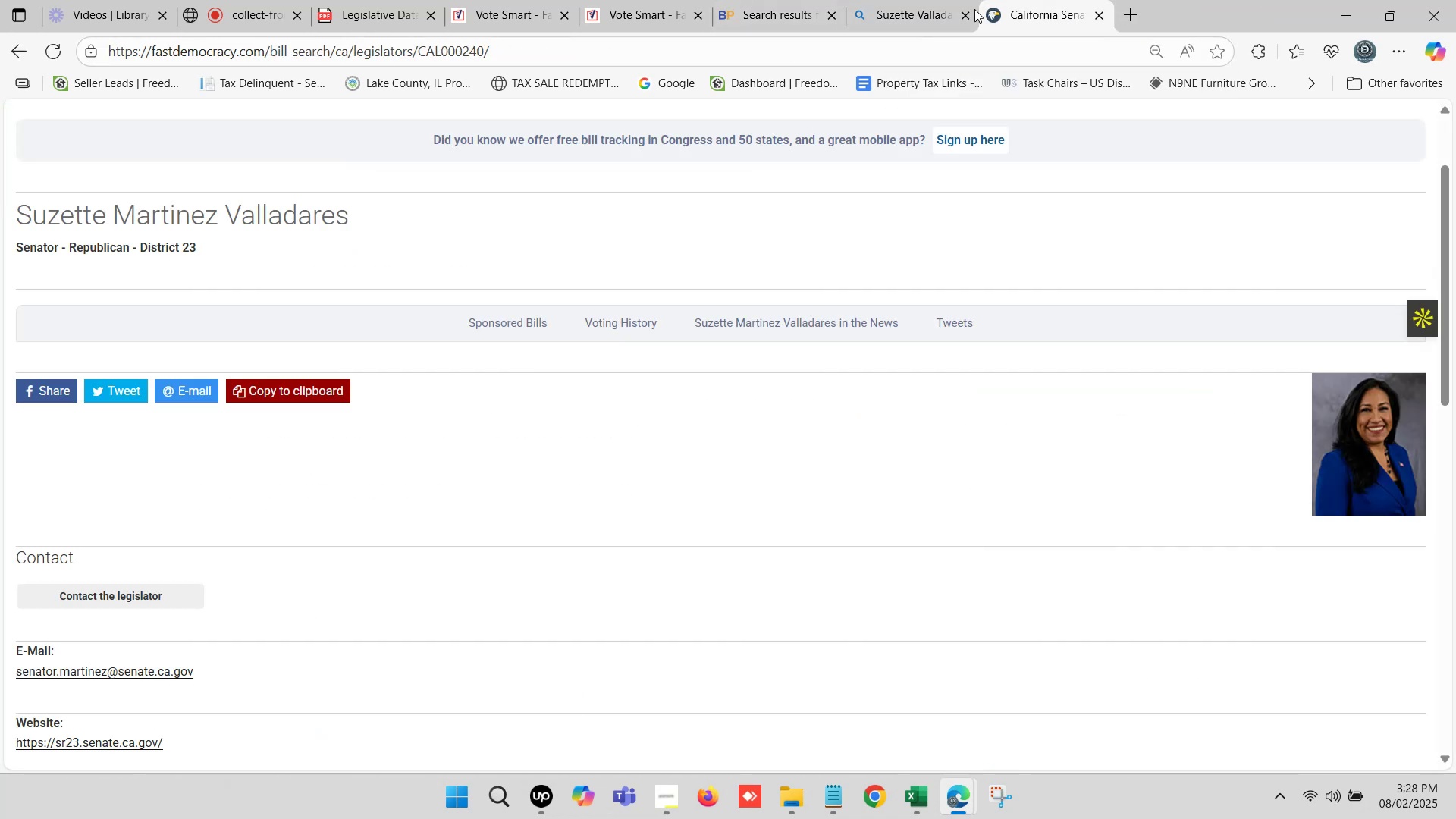 
double_click([916, 0])
 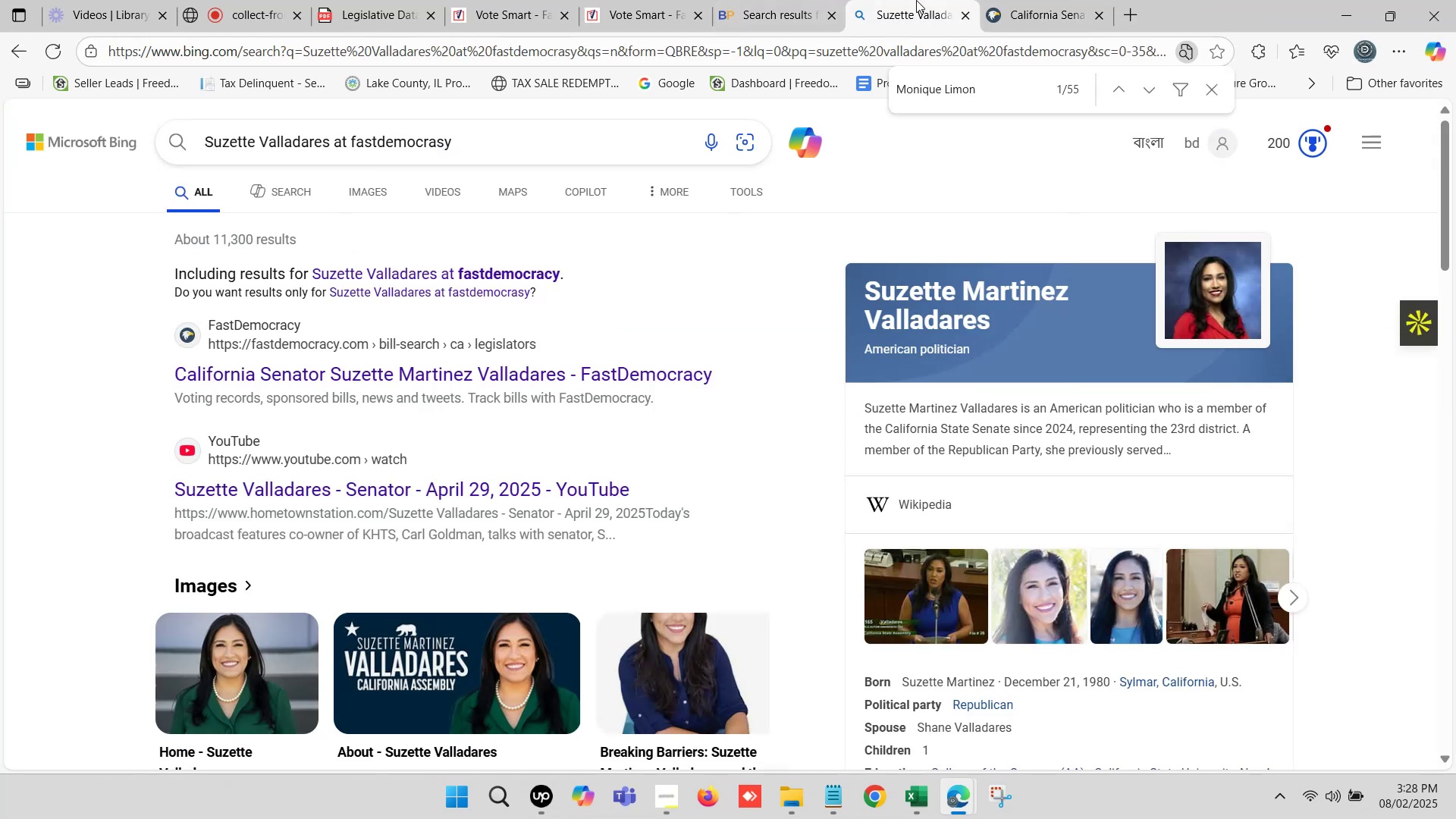 
triple_click([916, 0])
 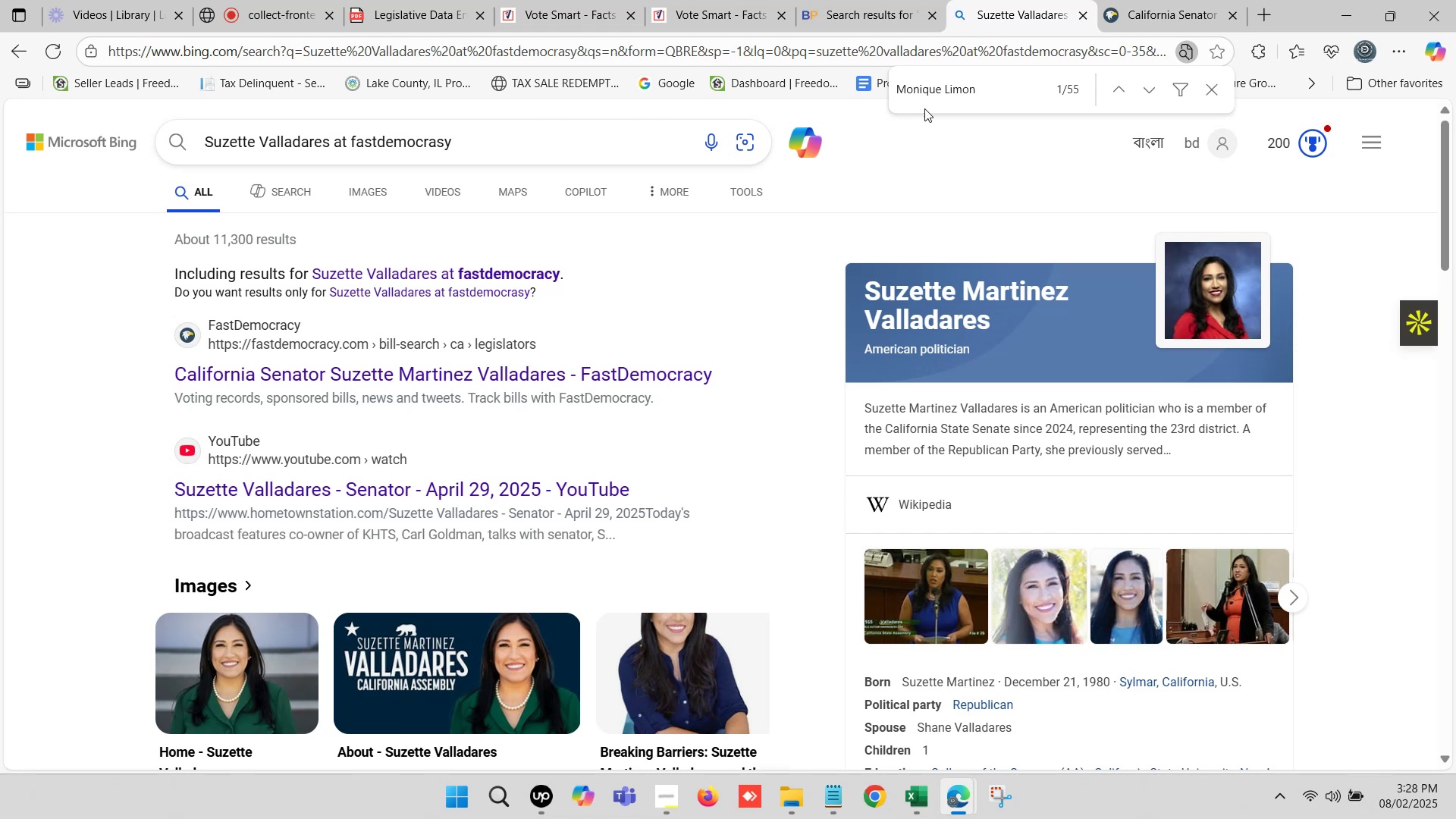 
wait(5.28)
 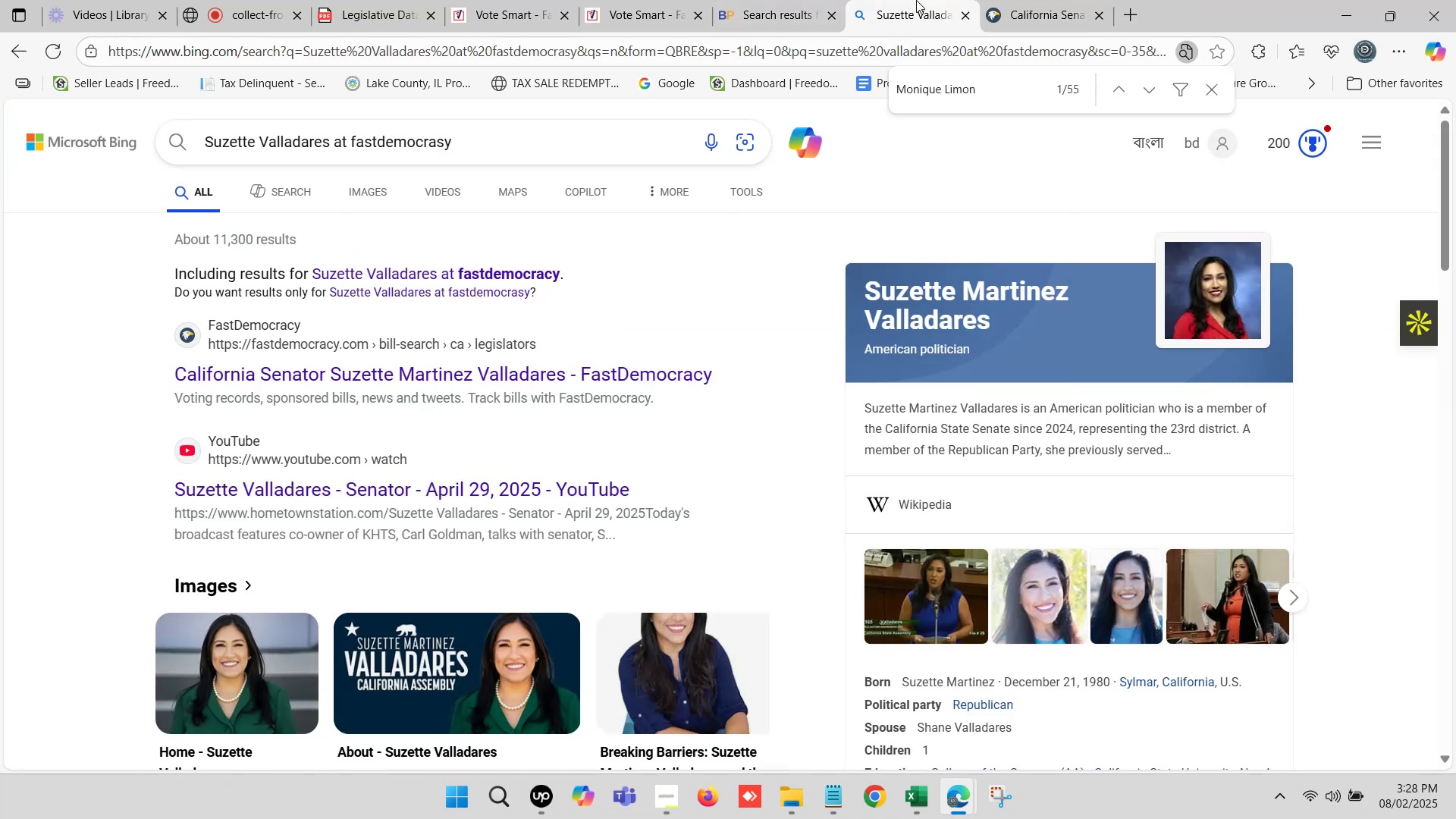 
left_click_drag(start_coordinate=[507, 142], to_coordinate=[208, 140])
 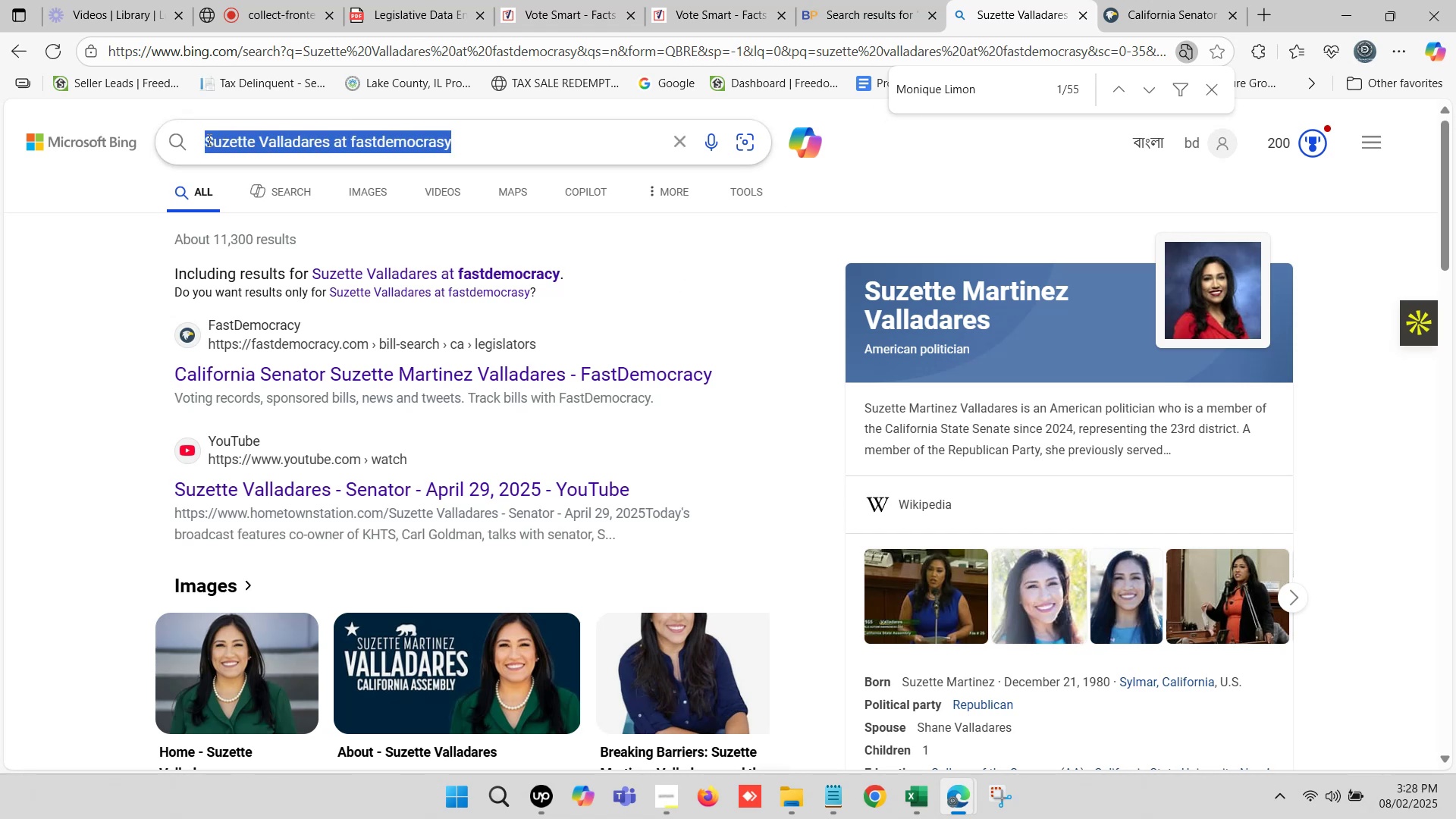 
key(Control+C)
 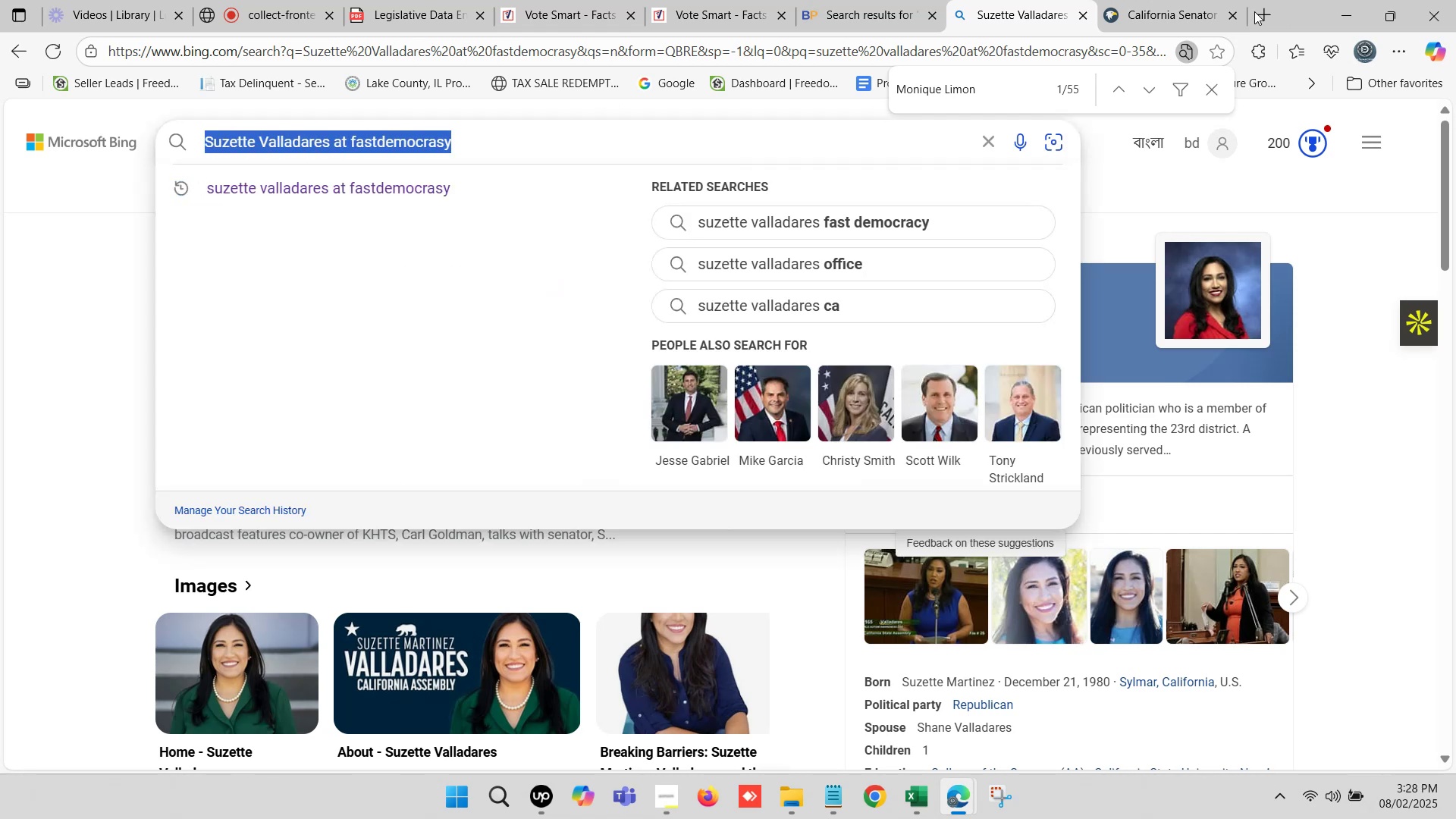 
left_click([1254, 11])
 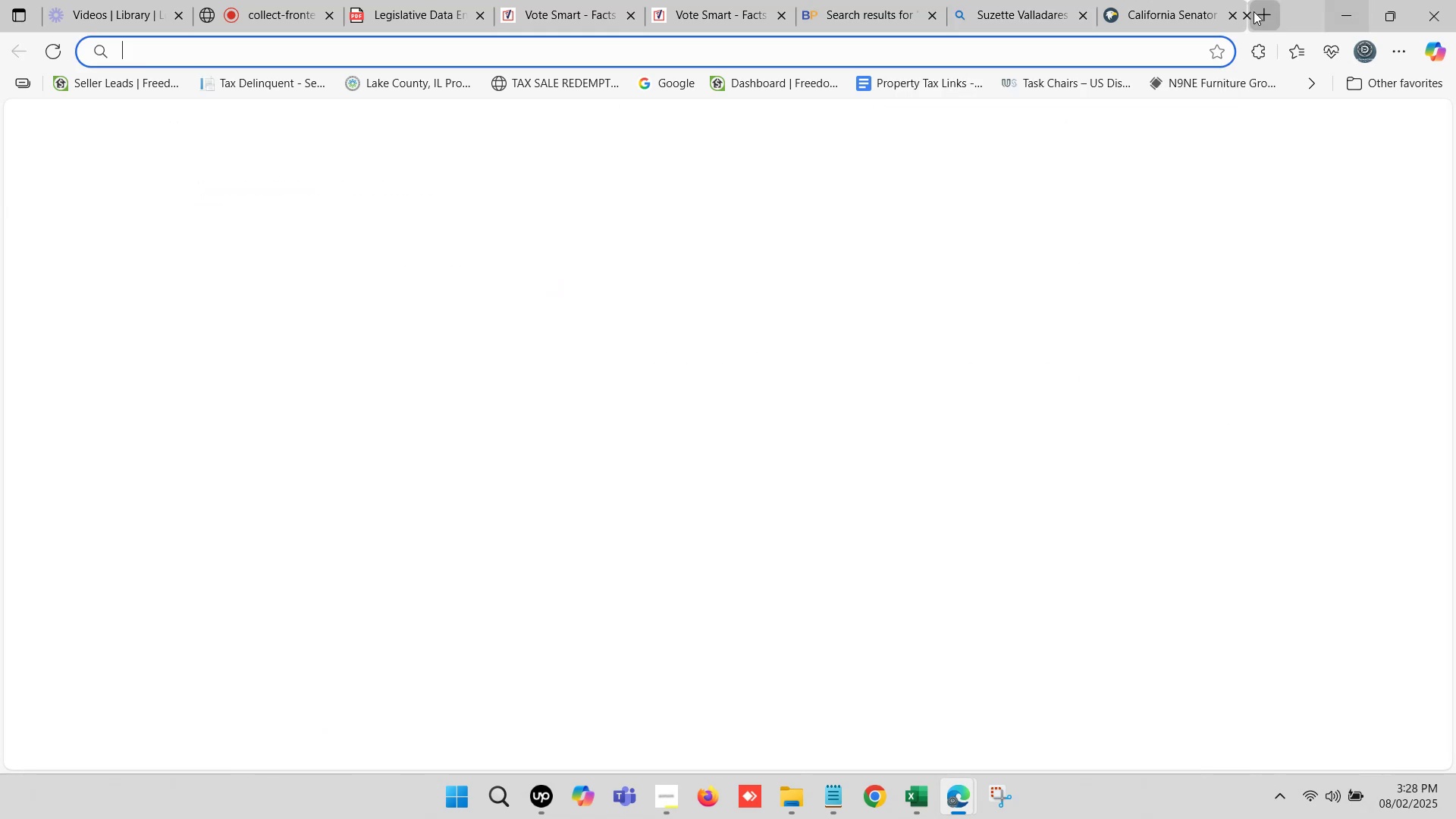 
key(Control+ControlLeft)
 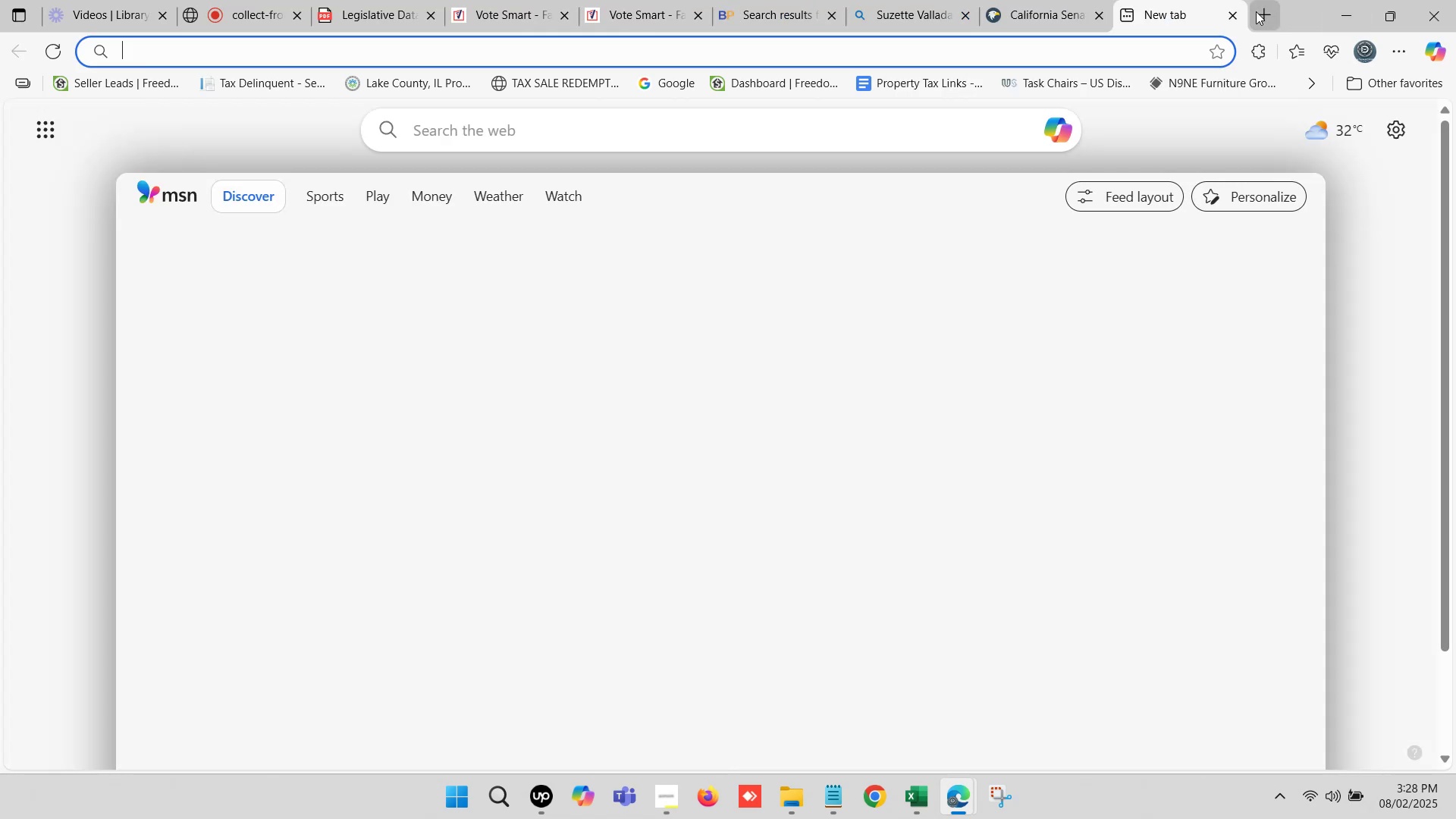 
key(Control+V)
 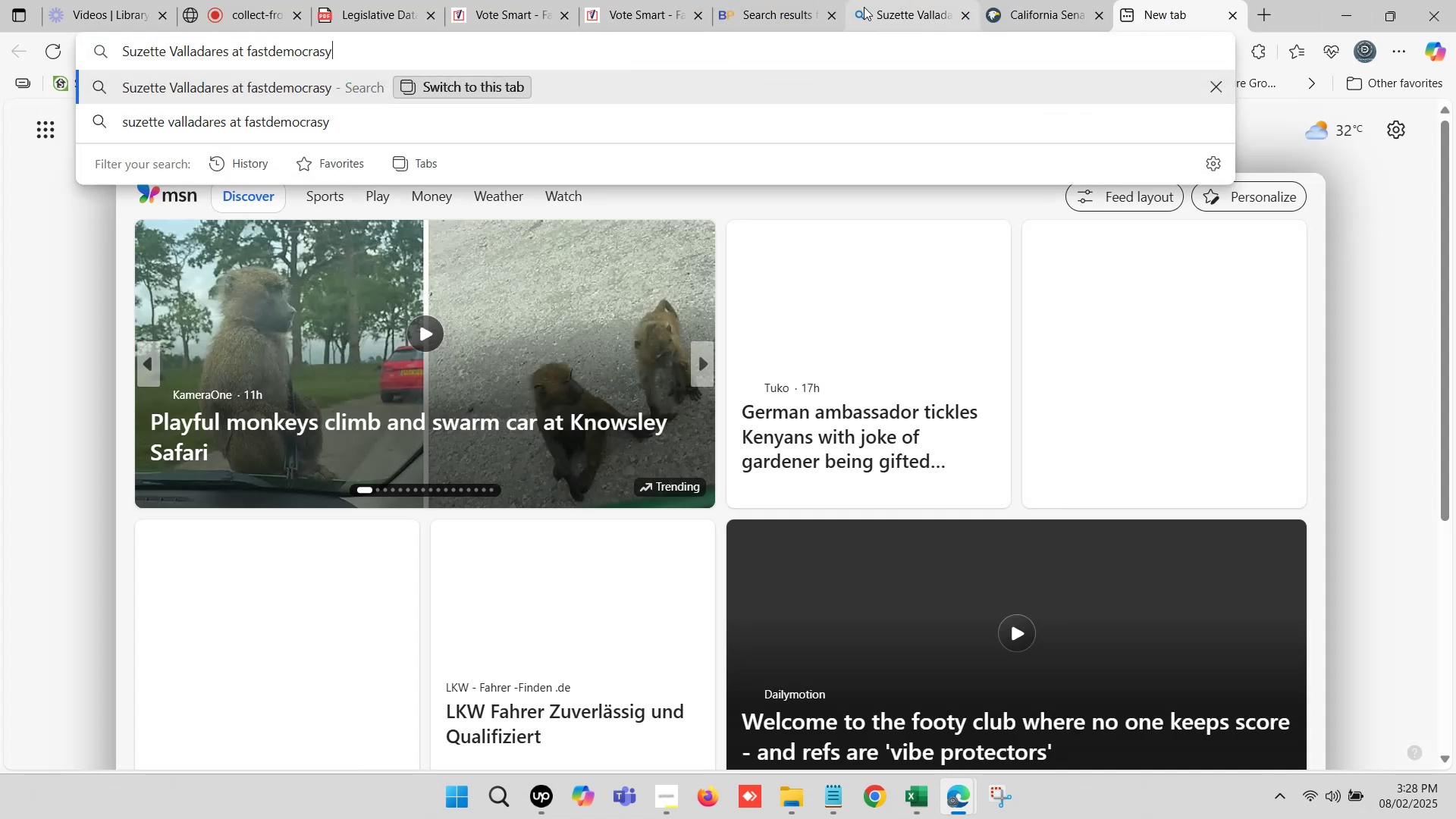 
left_click([714, 1])
 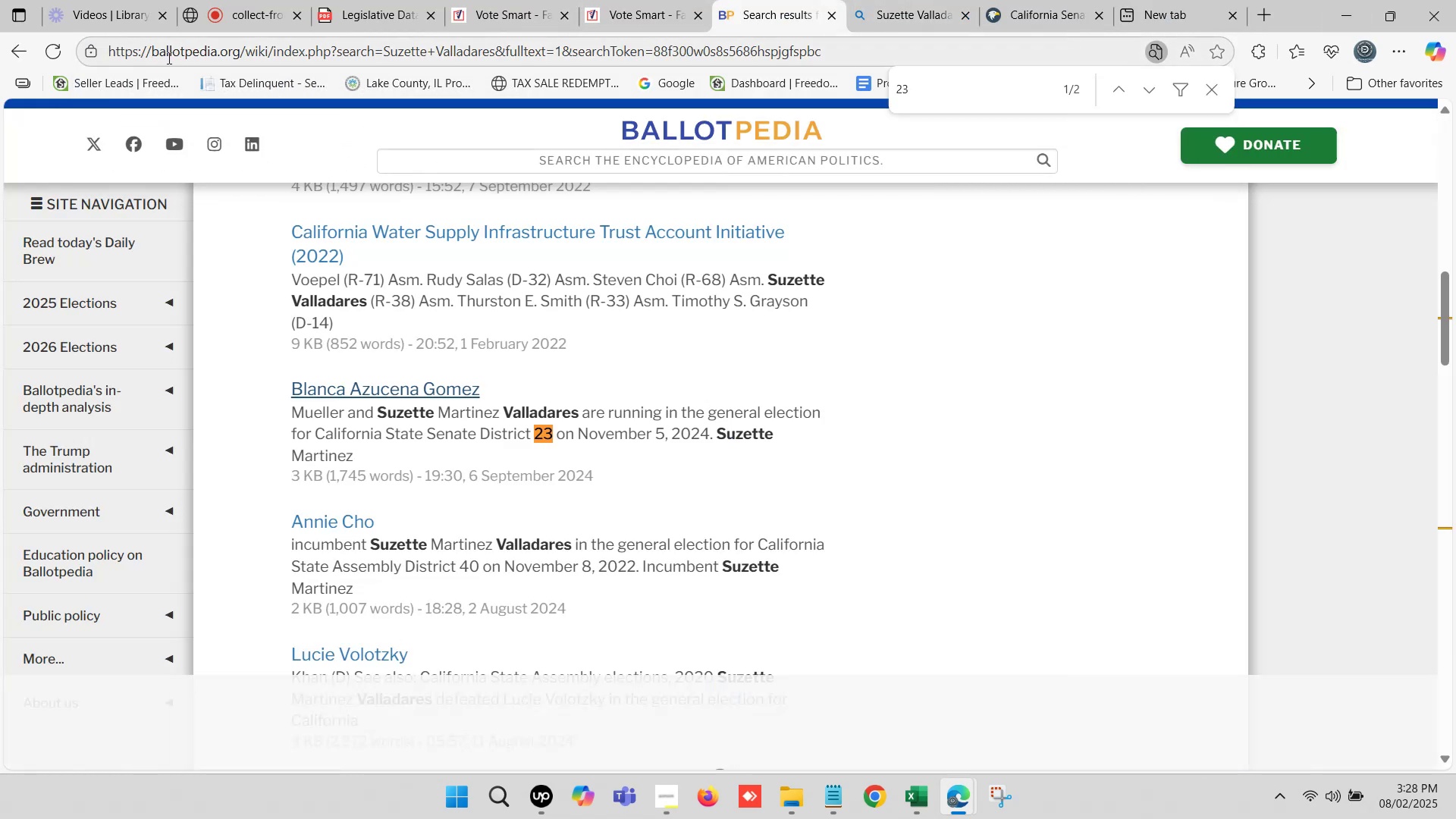 
double_click([168, 58])
 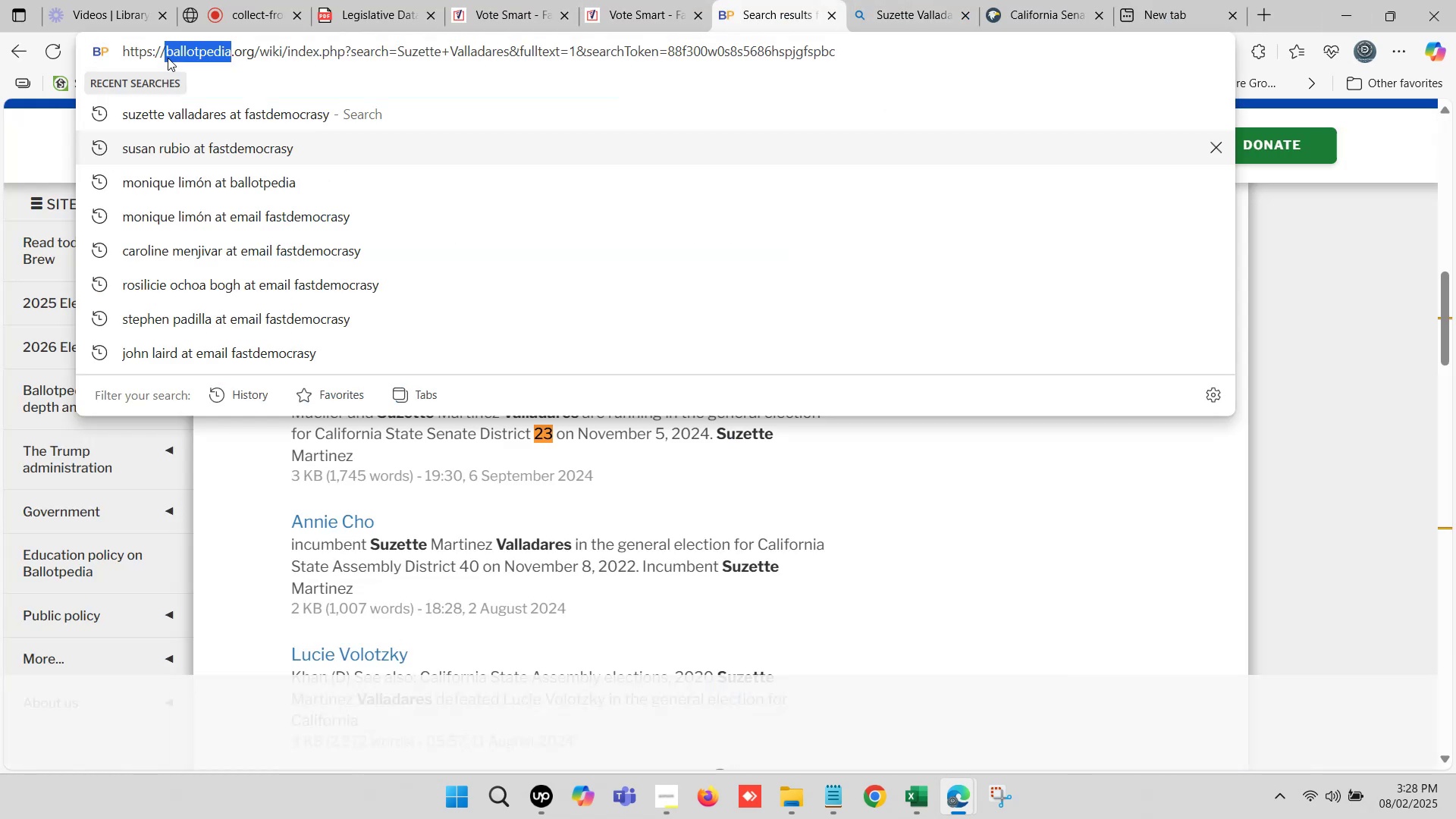 
key(Control+ControlLeft)
 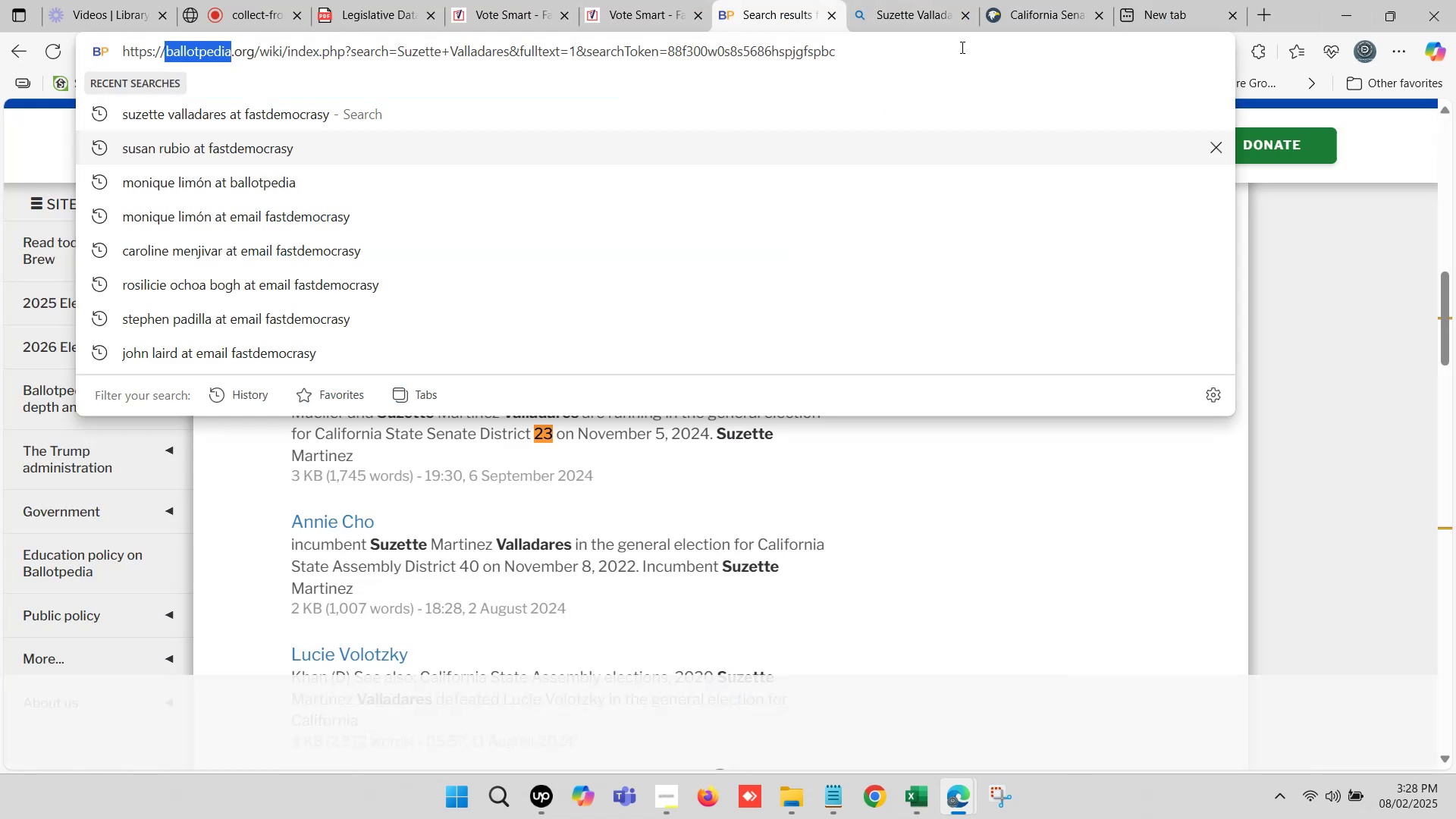 
key(Control+C)
 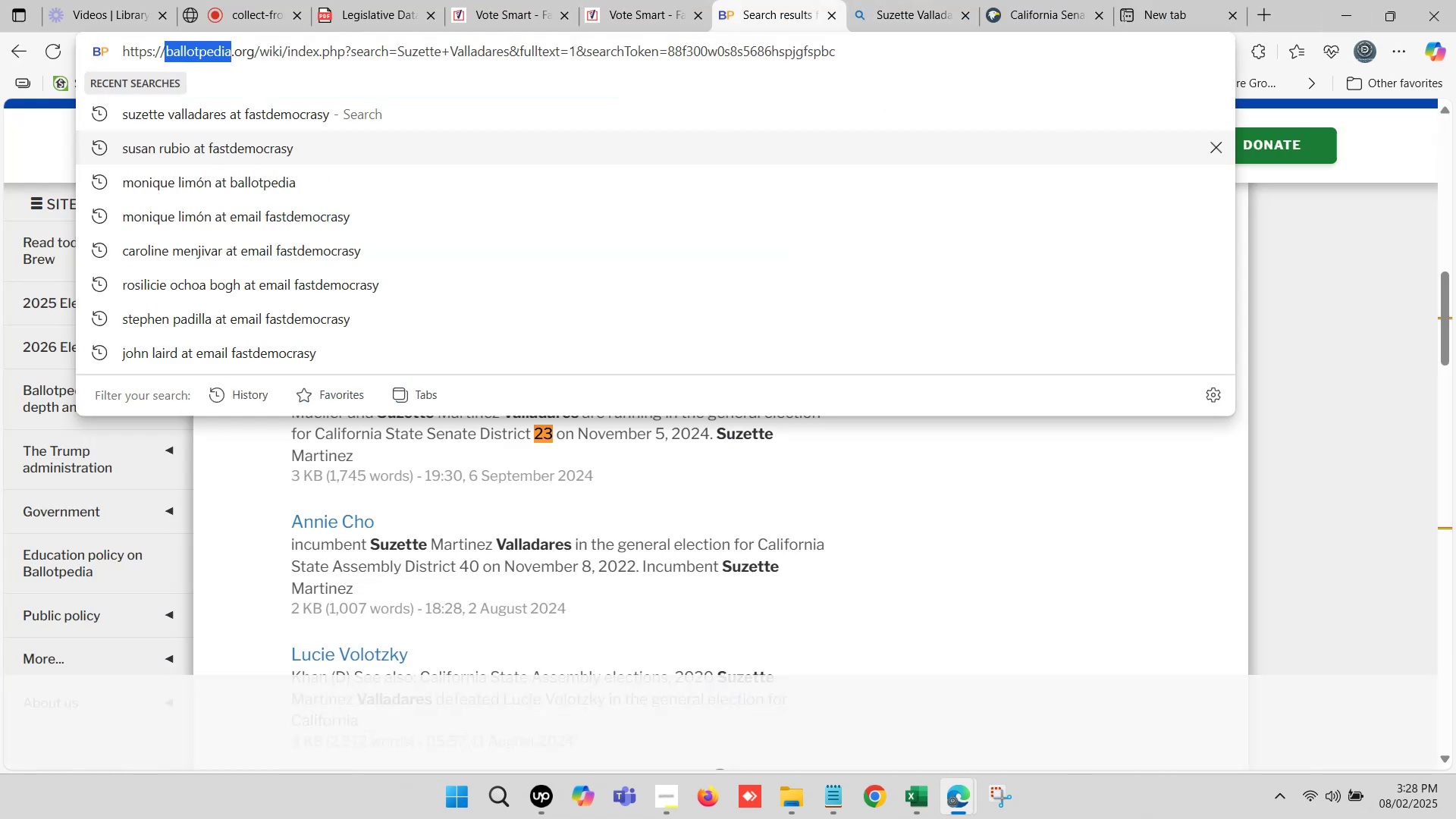 
left_click([1166, 0])
 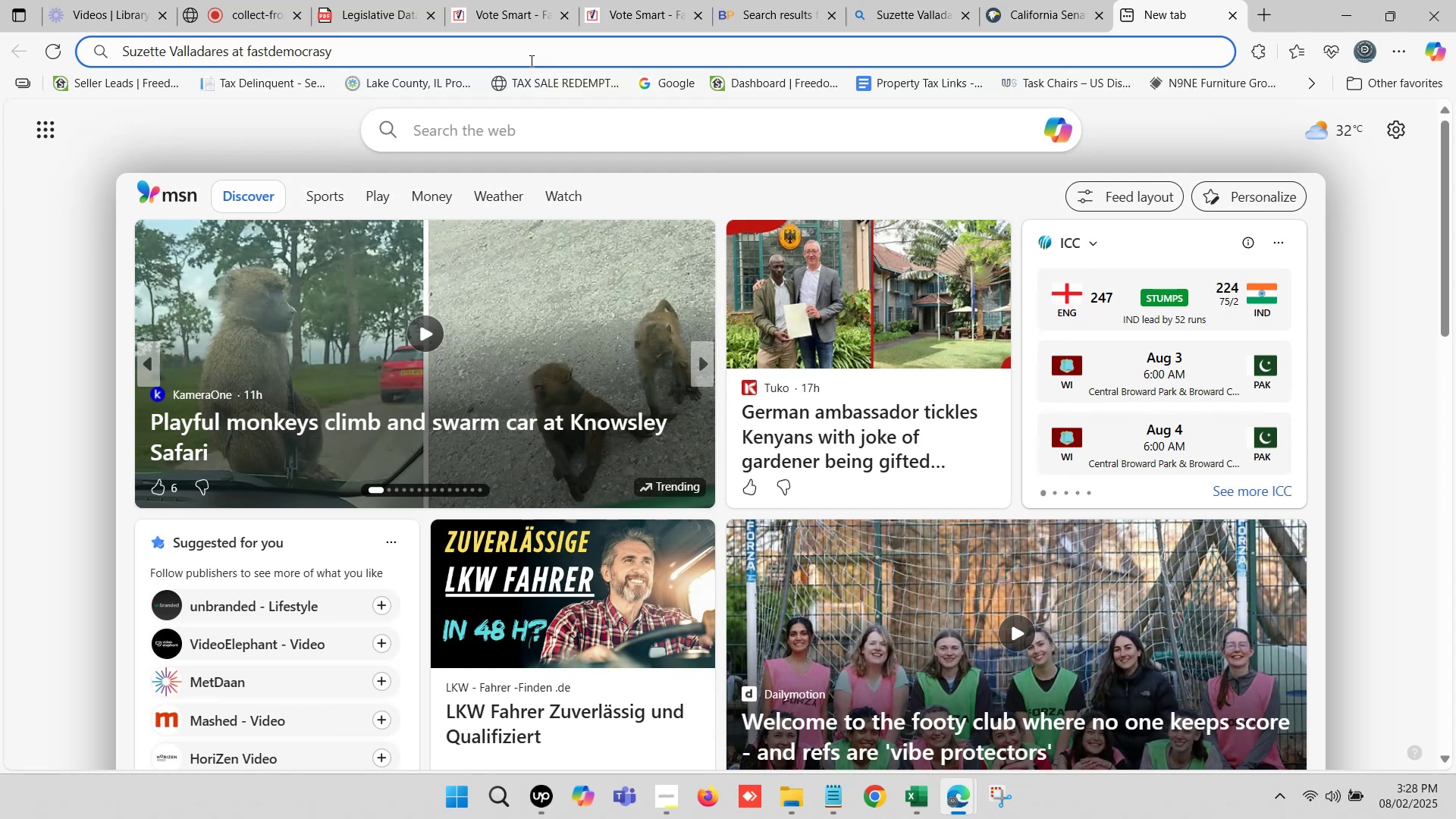 
double_click([281, 50])
 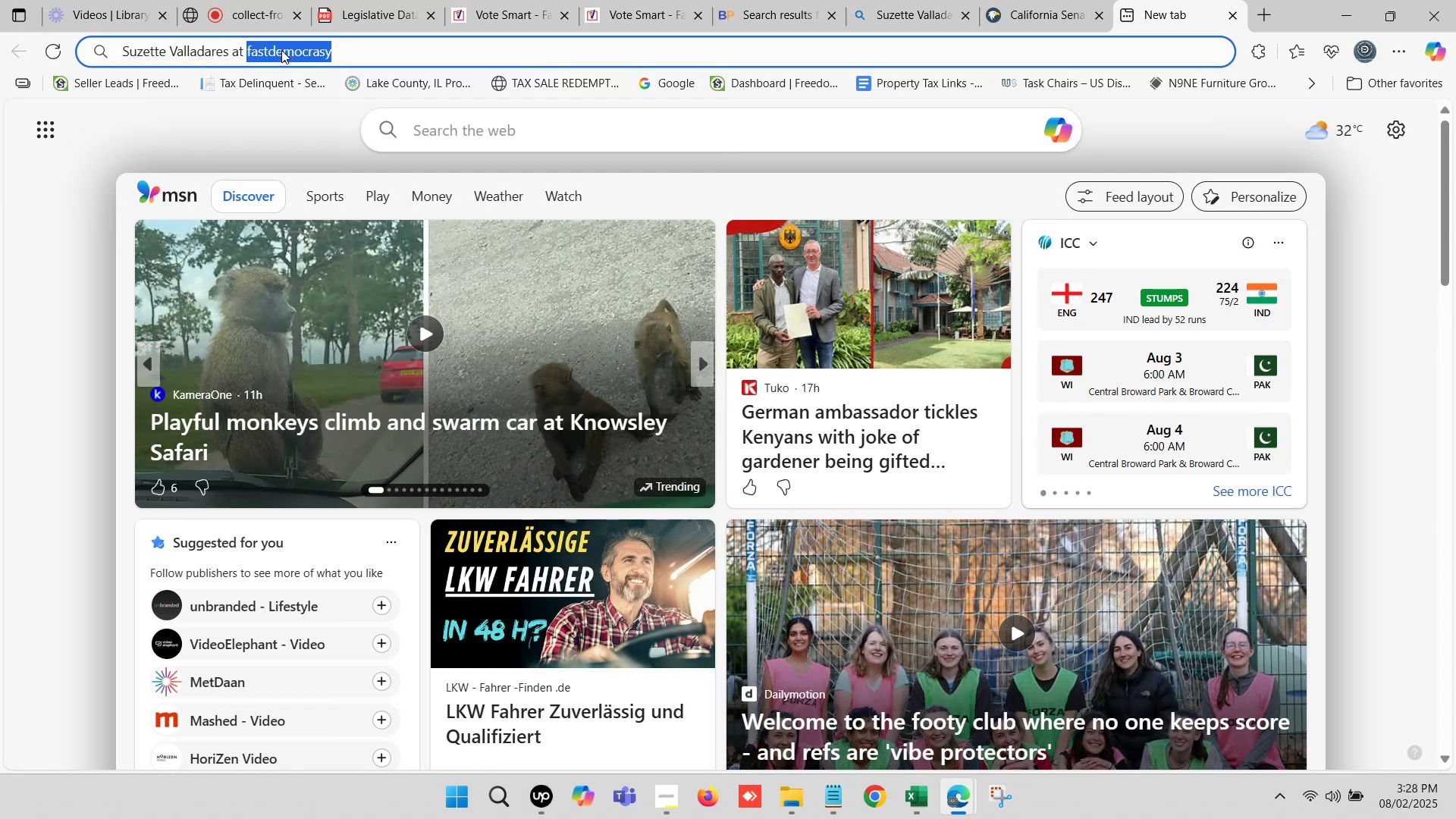 
key(Control+ControlLeft)
 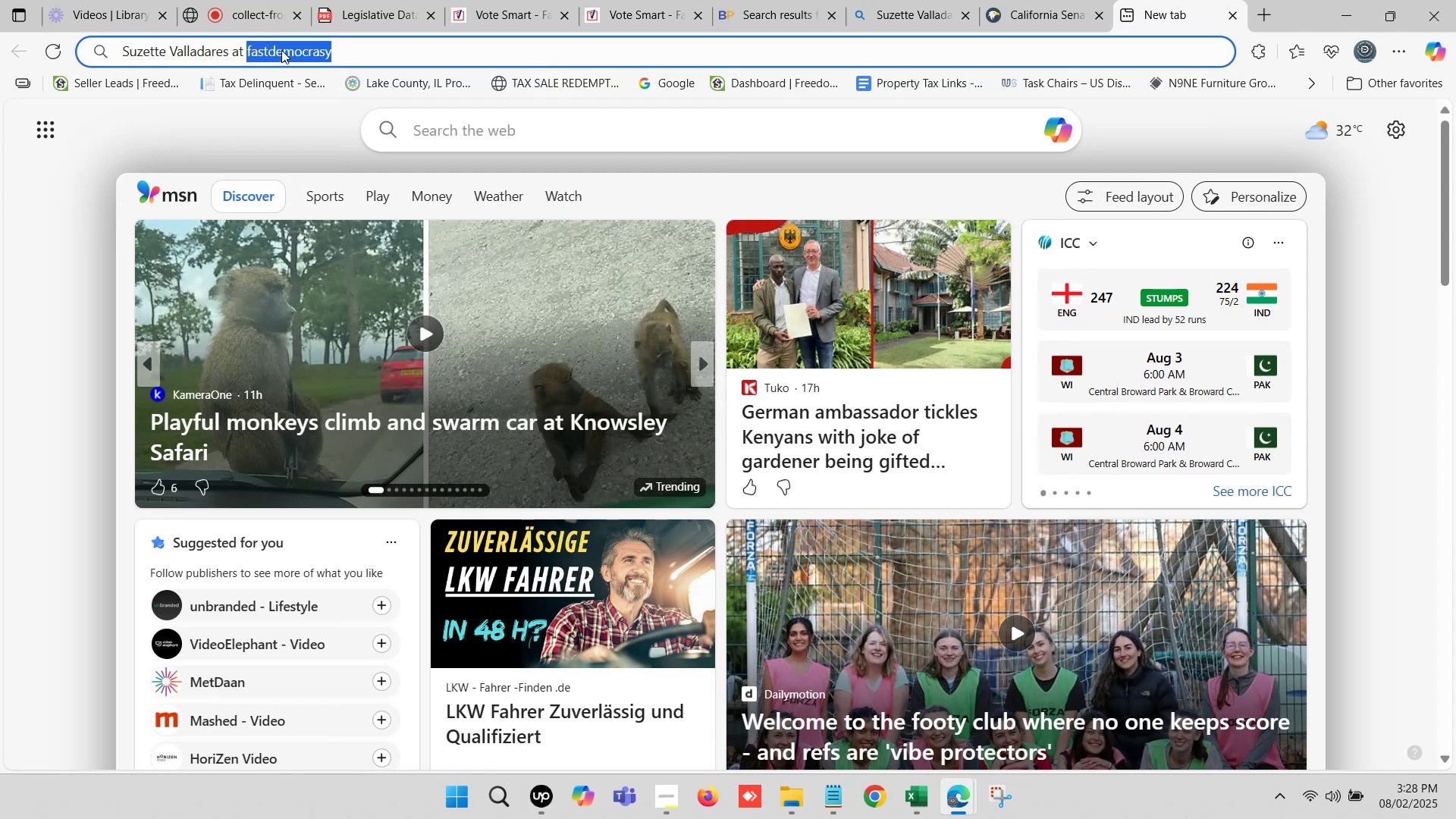 
key(Control+V)
 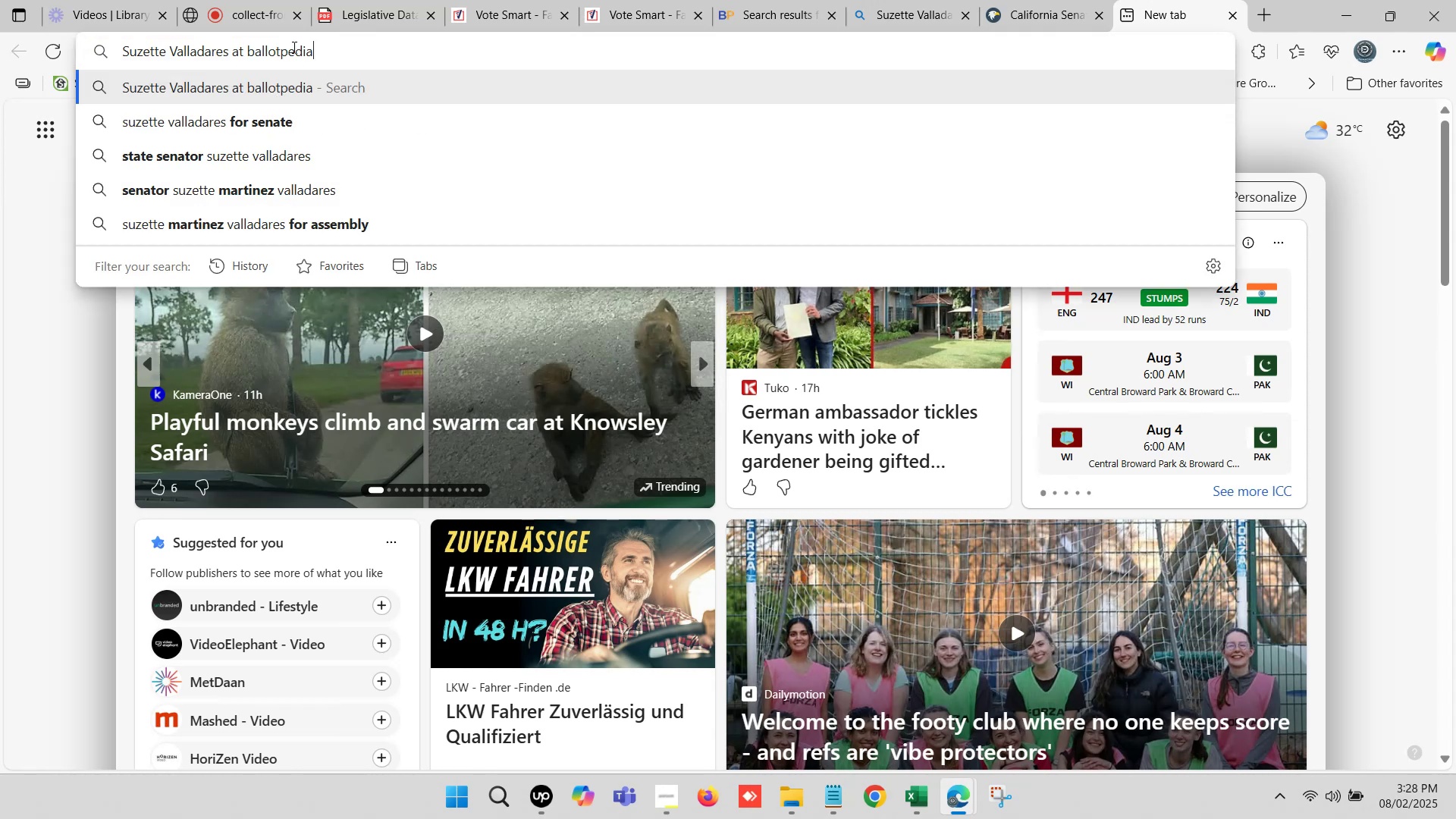 
key(Enter)
 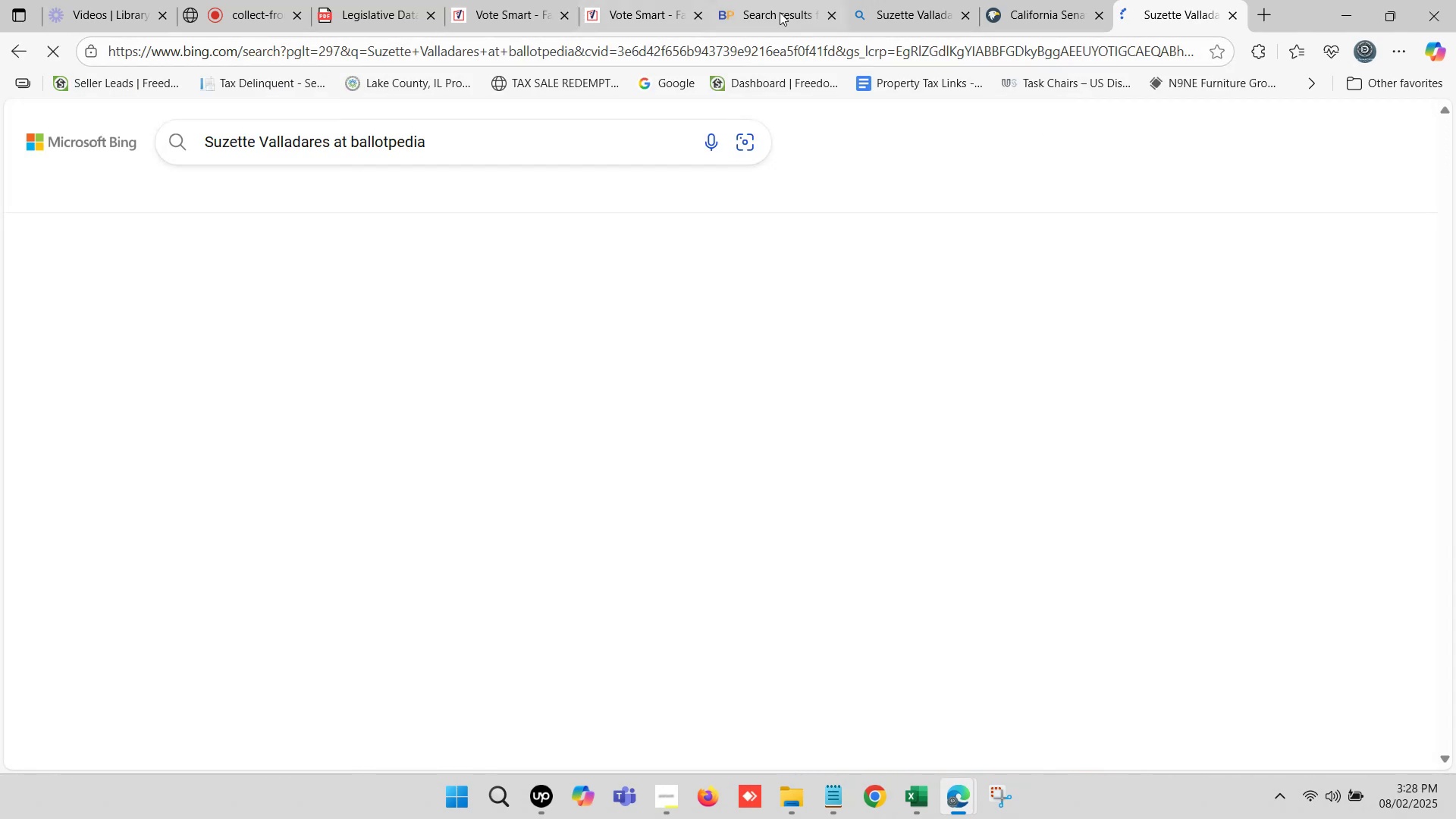 
double_click([1038, 0])
 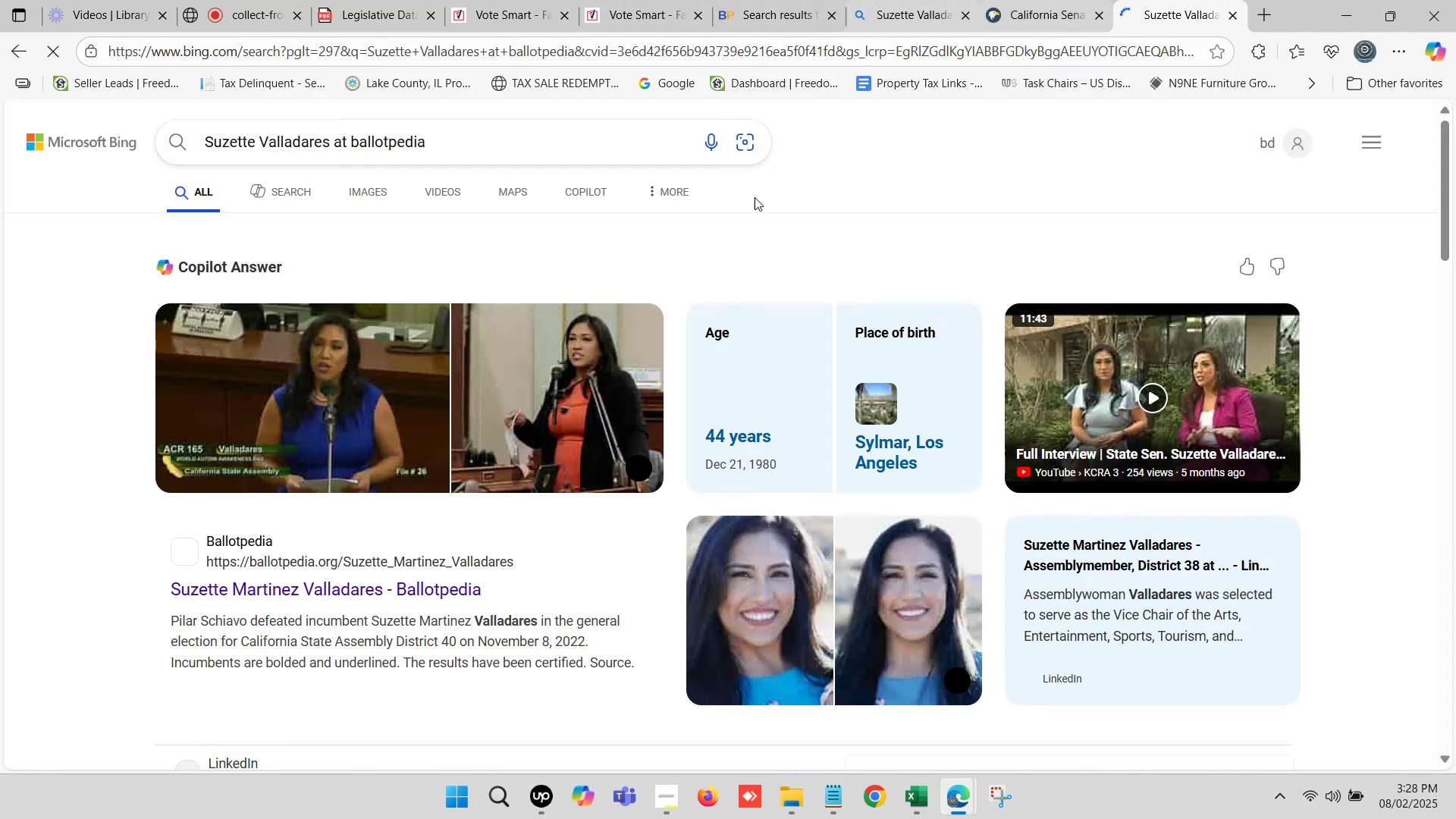 
scroll: coordinate [642, 348], scroll_direction: down, amount: 1.0
 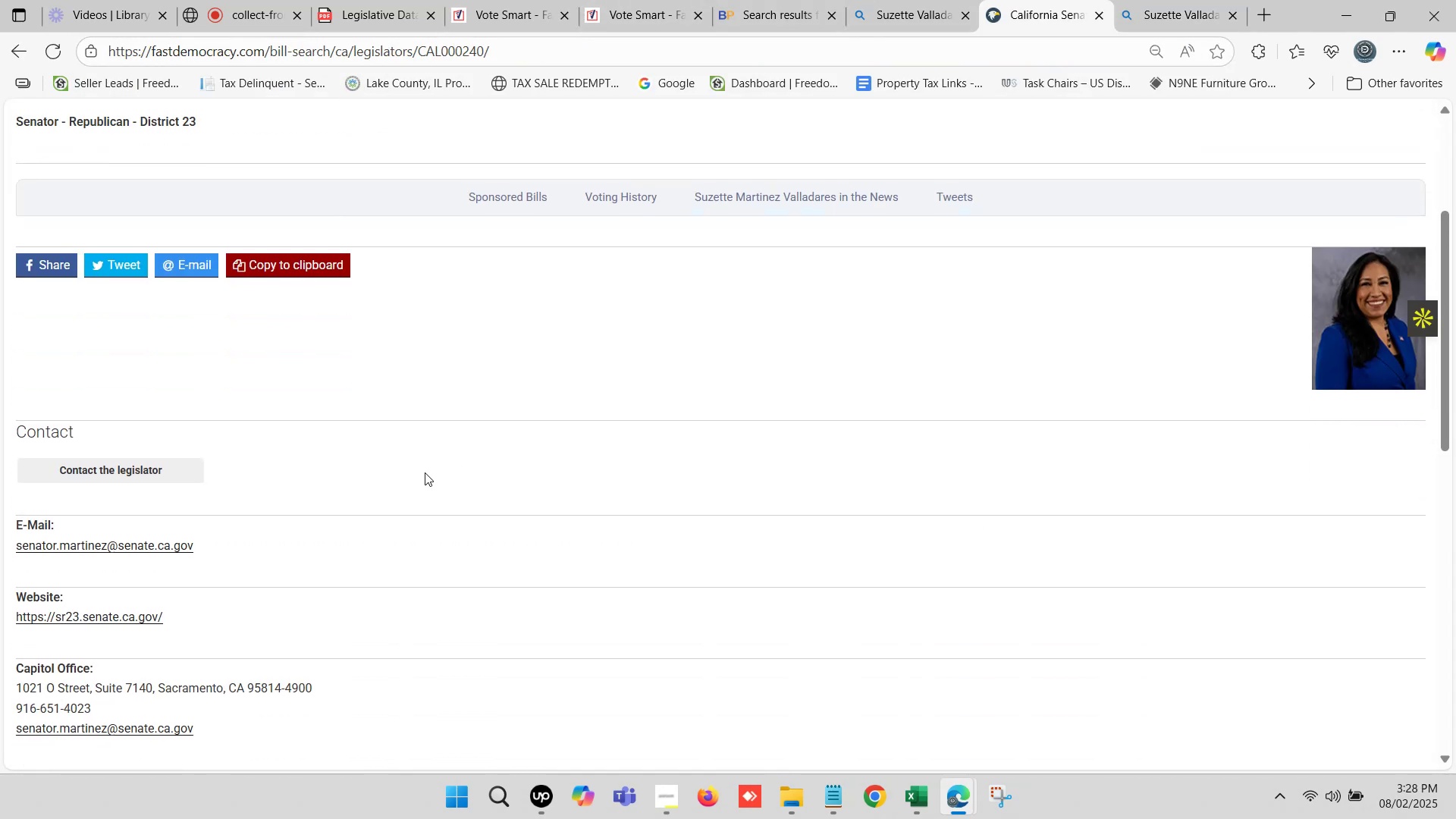 
scroll: coordinate [425, 452], scroll_direction: up, amount: 4.0
 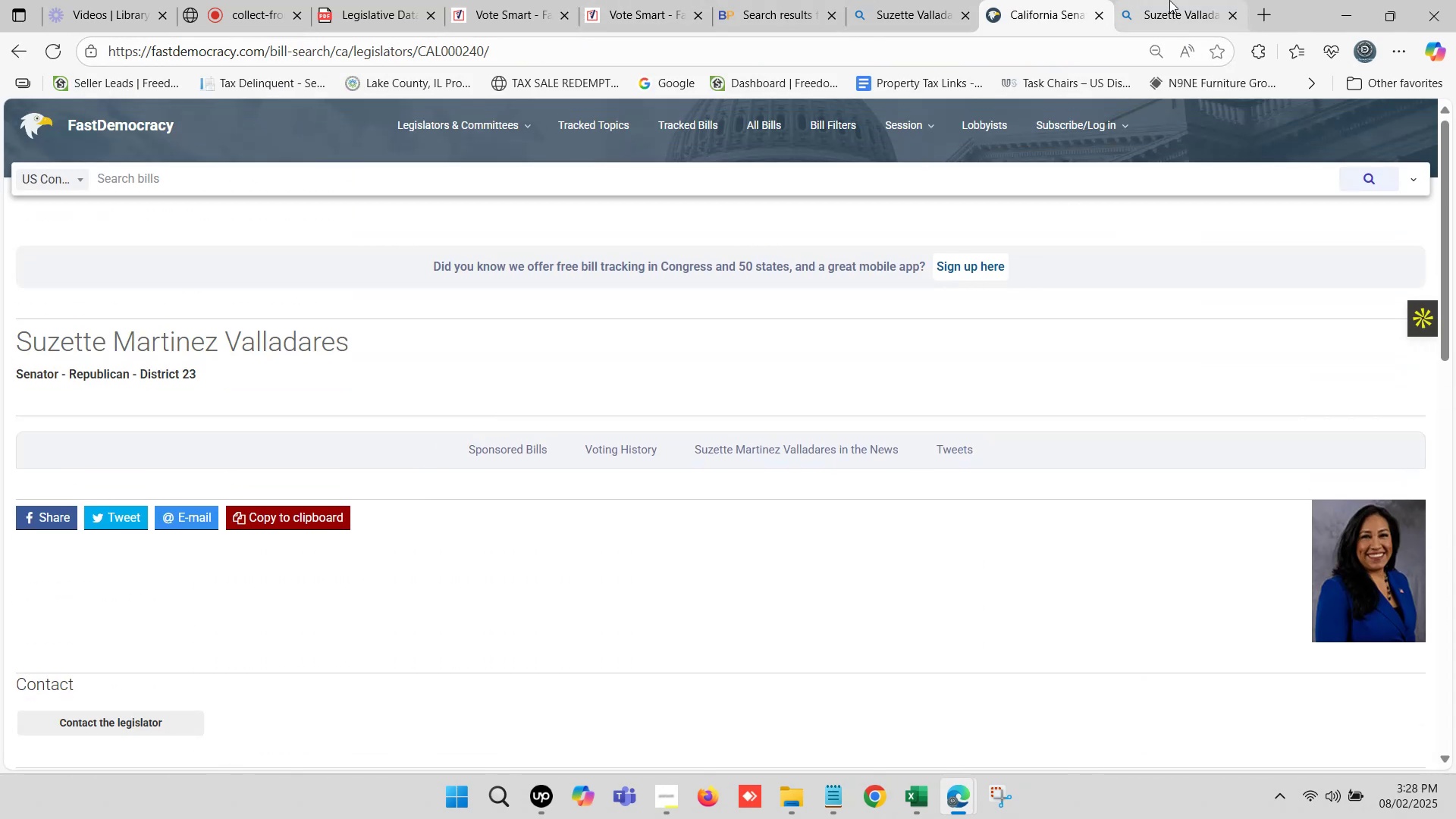 
double_click([1172, 0])
 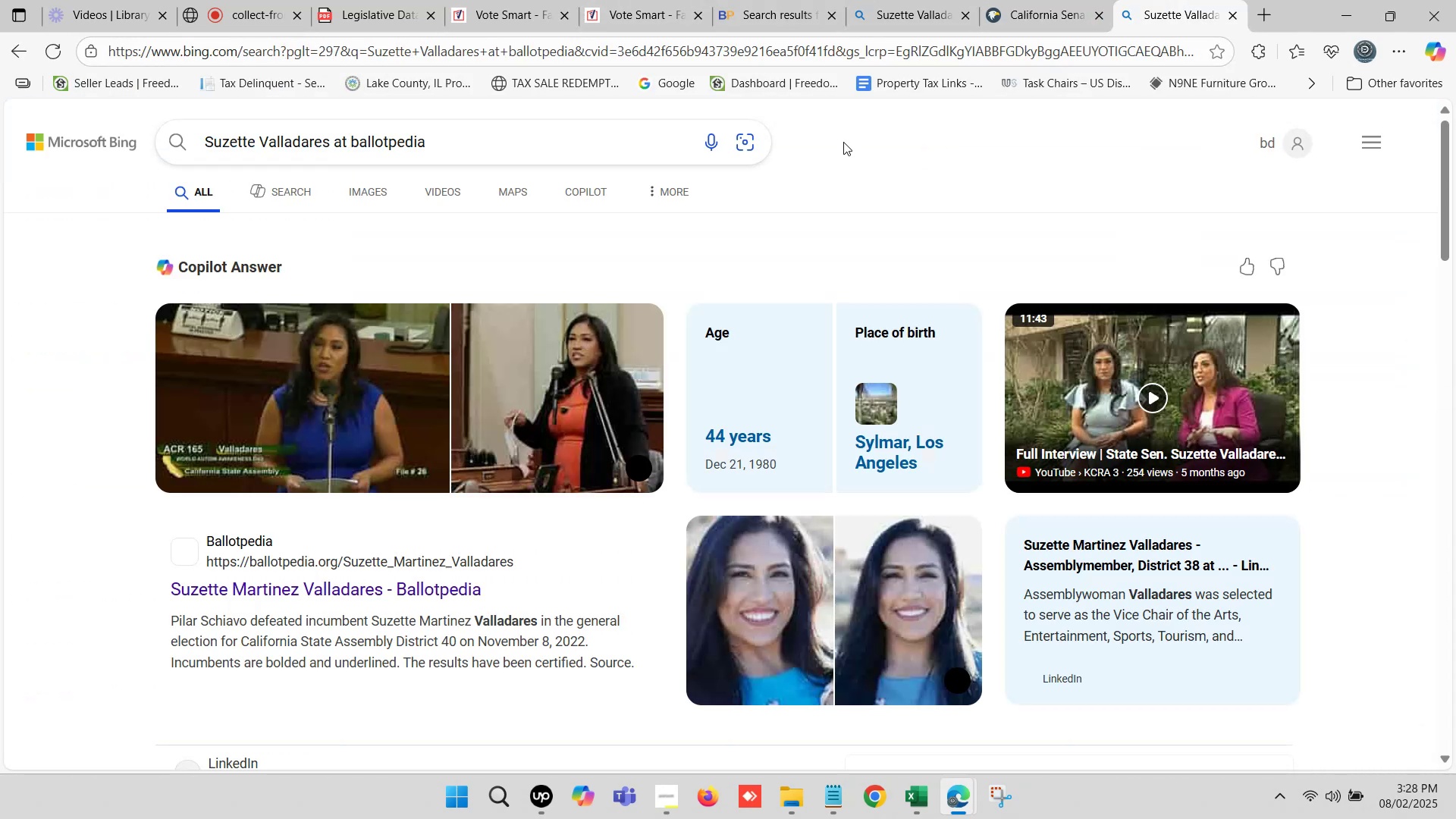 
scroll: coordinate [231, 591], scroll_direction: down, amount: 1.0
 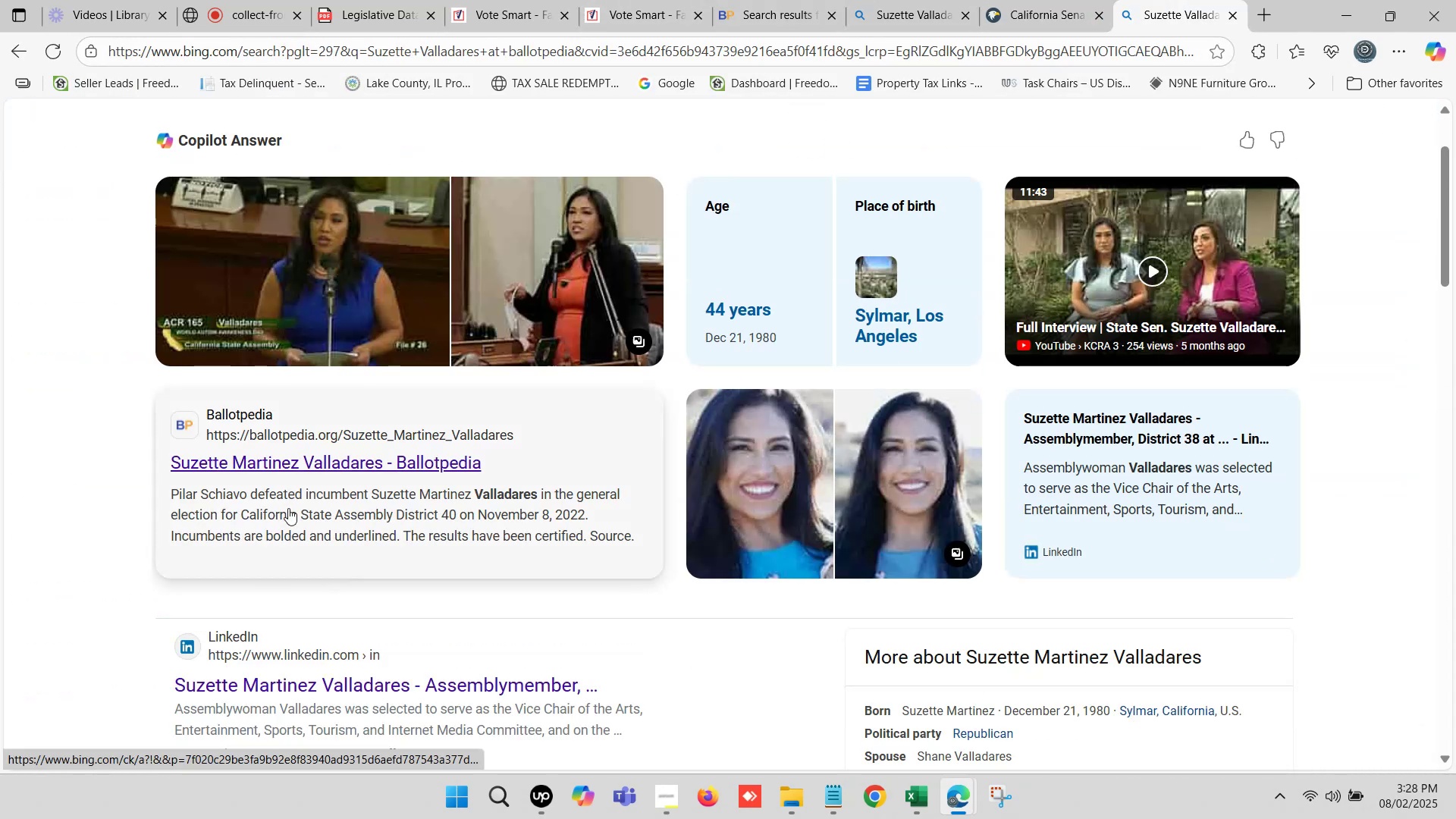 
hold_key(key=ControlLeft, duration=0.67)
left_click([311, 463])
 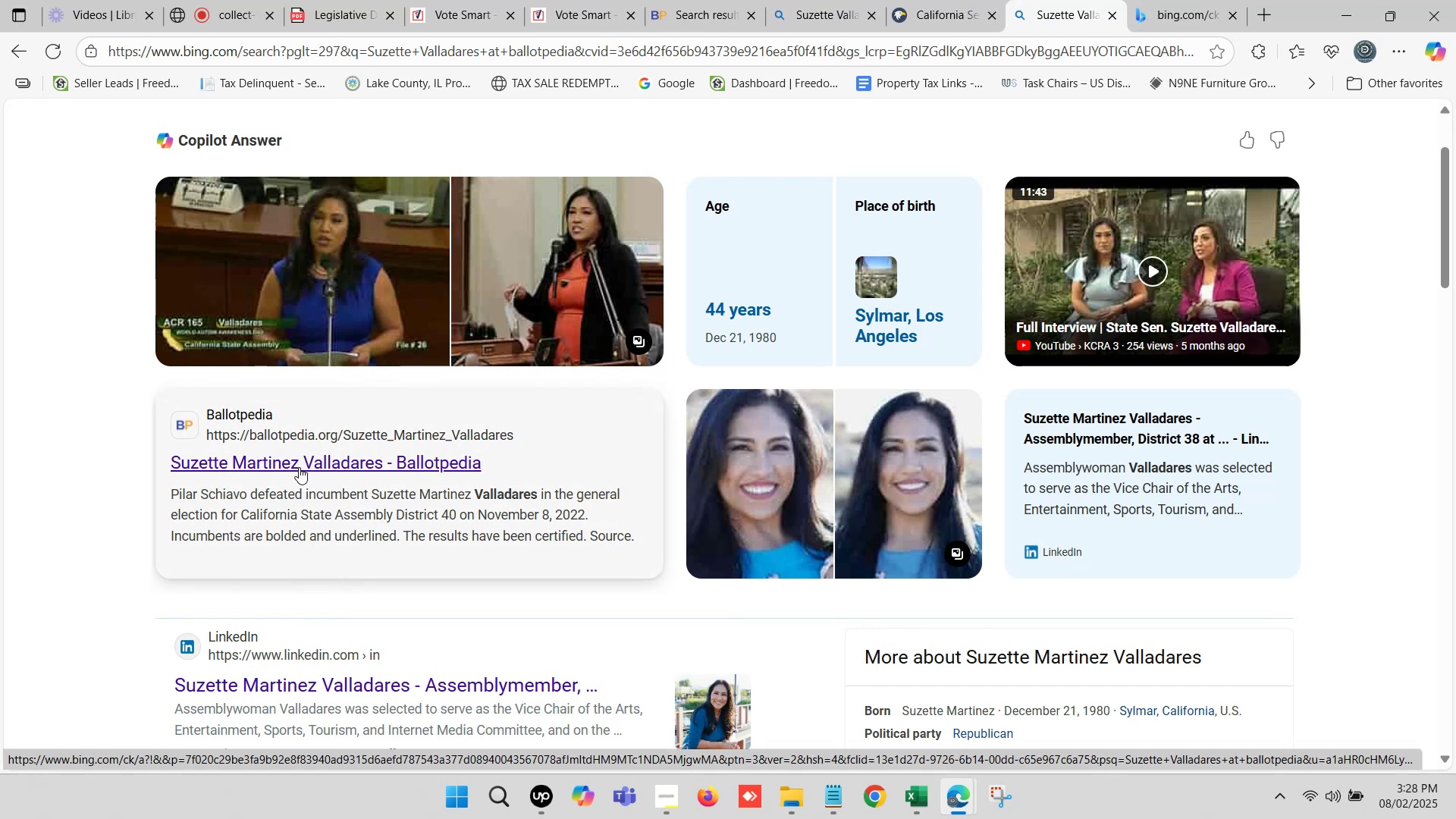 
left_click([918, 0])
 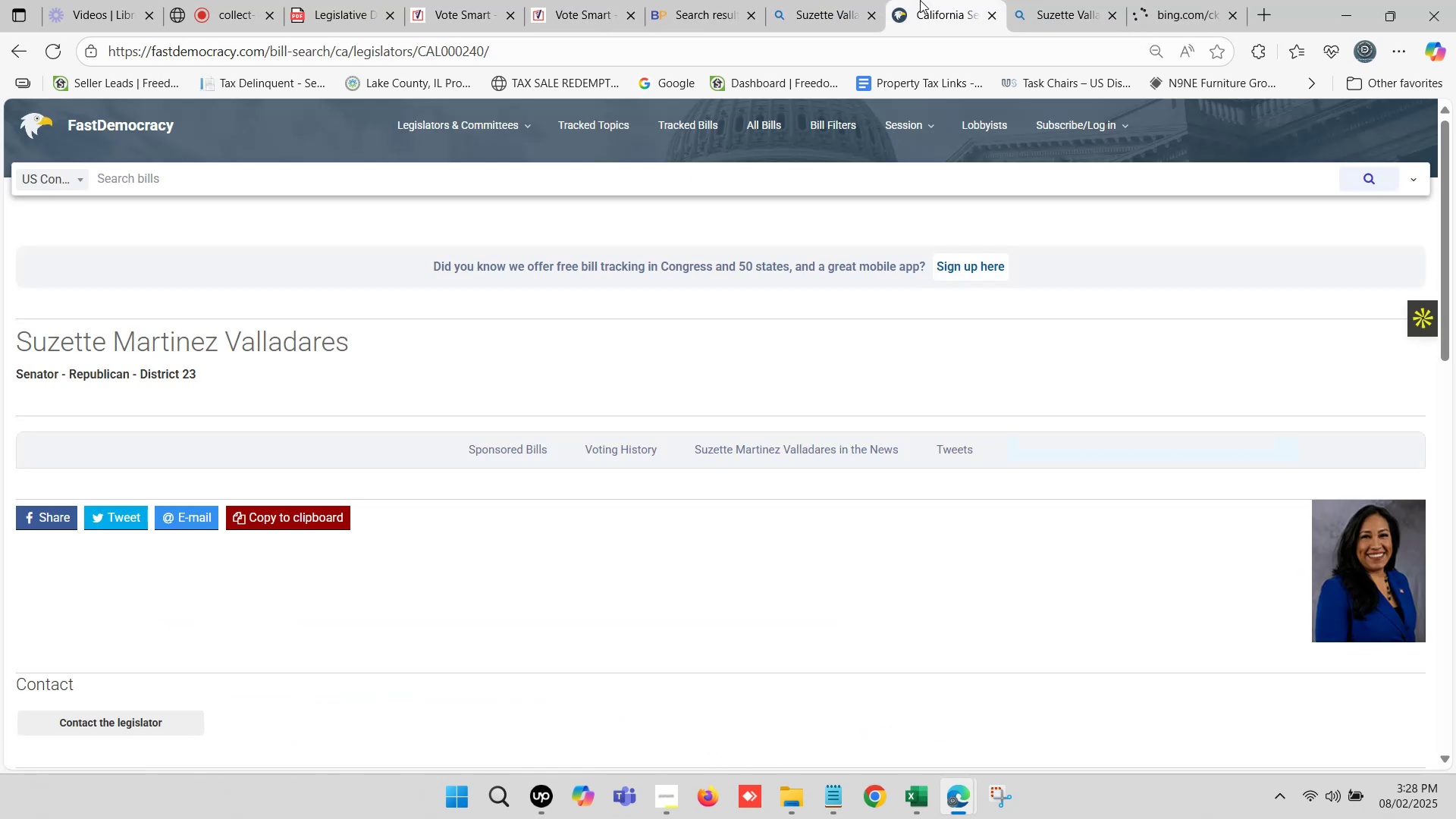 
left_click([752, 0])
 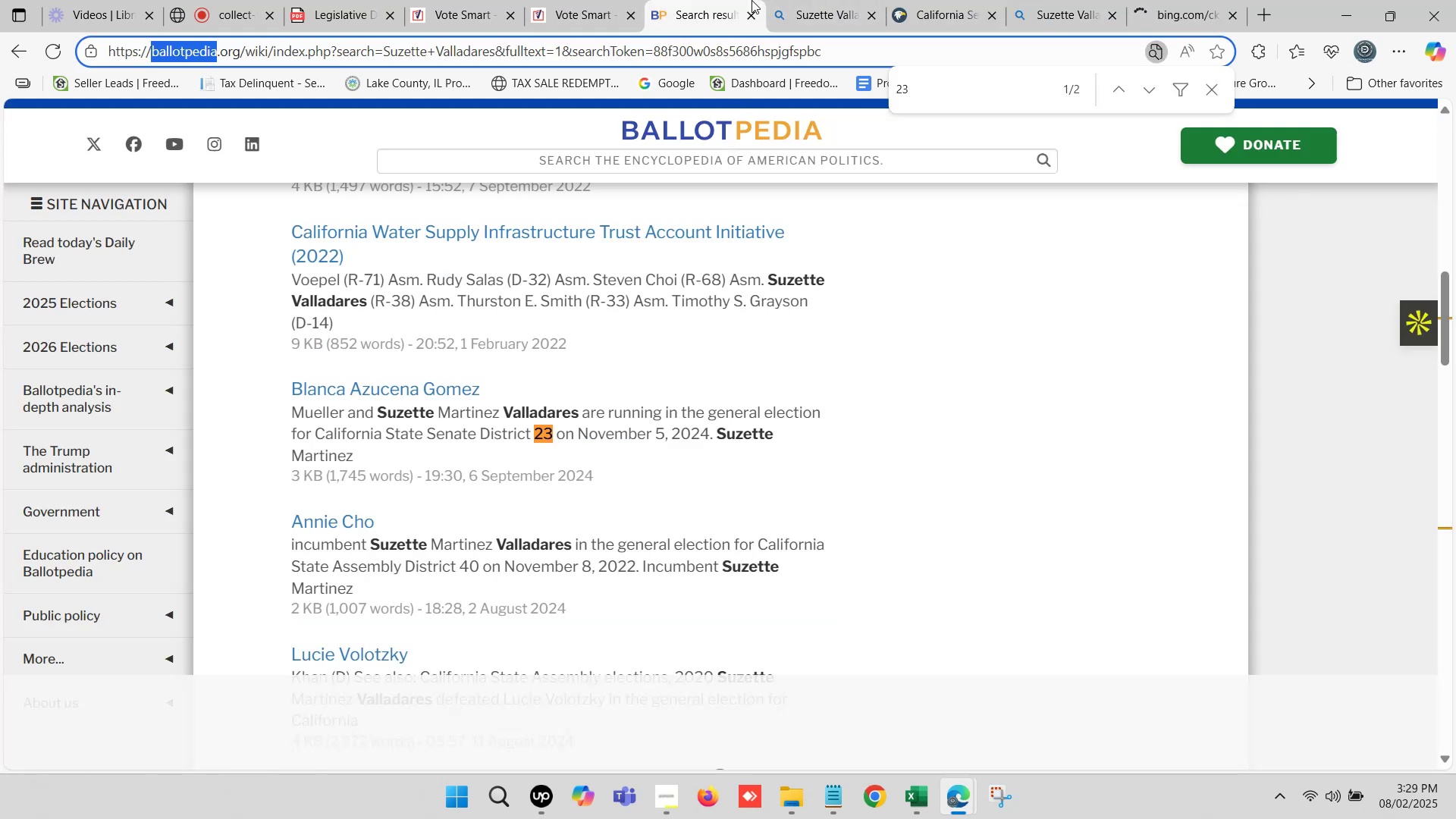 
scroll: coordinate [636, 328], scroll_direction: up, amount: 12.0
 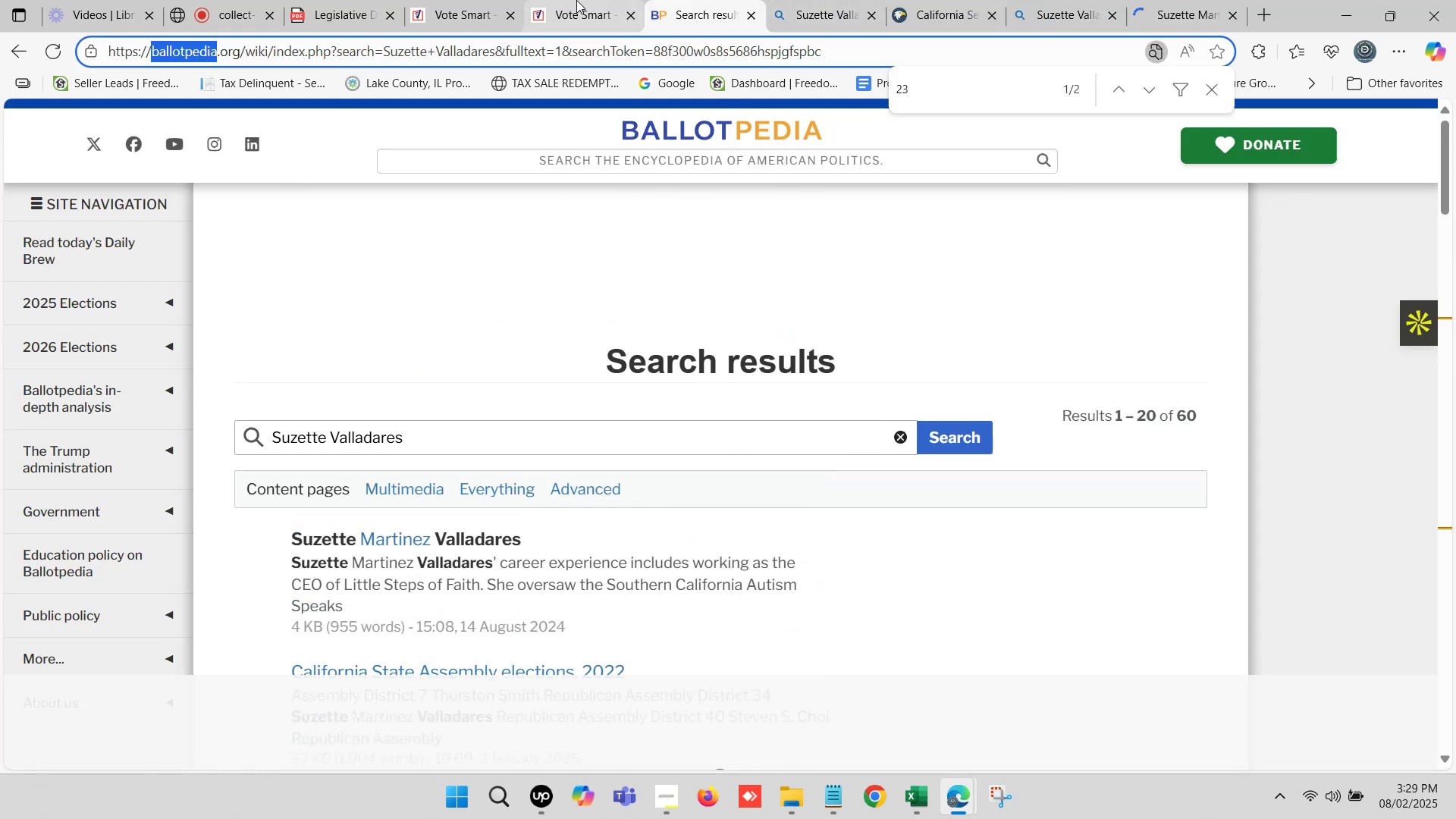 
double_click([576, 0])
 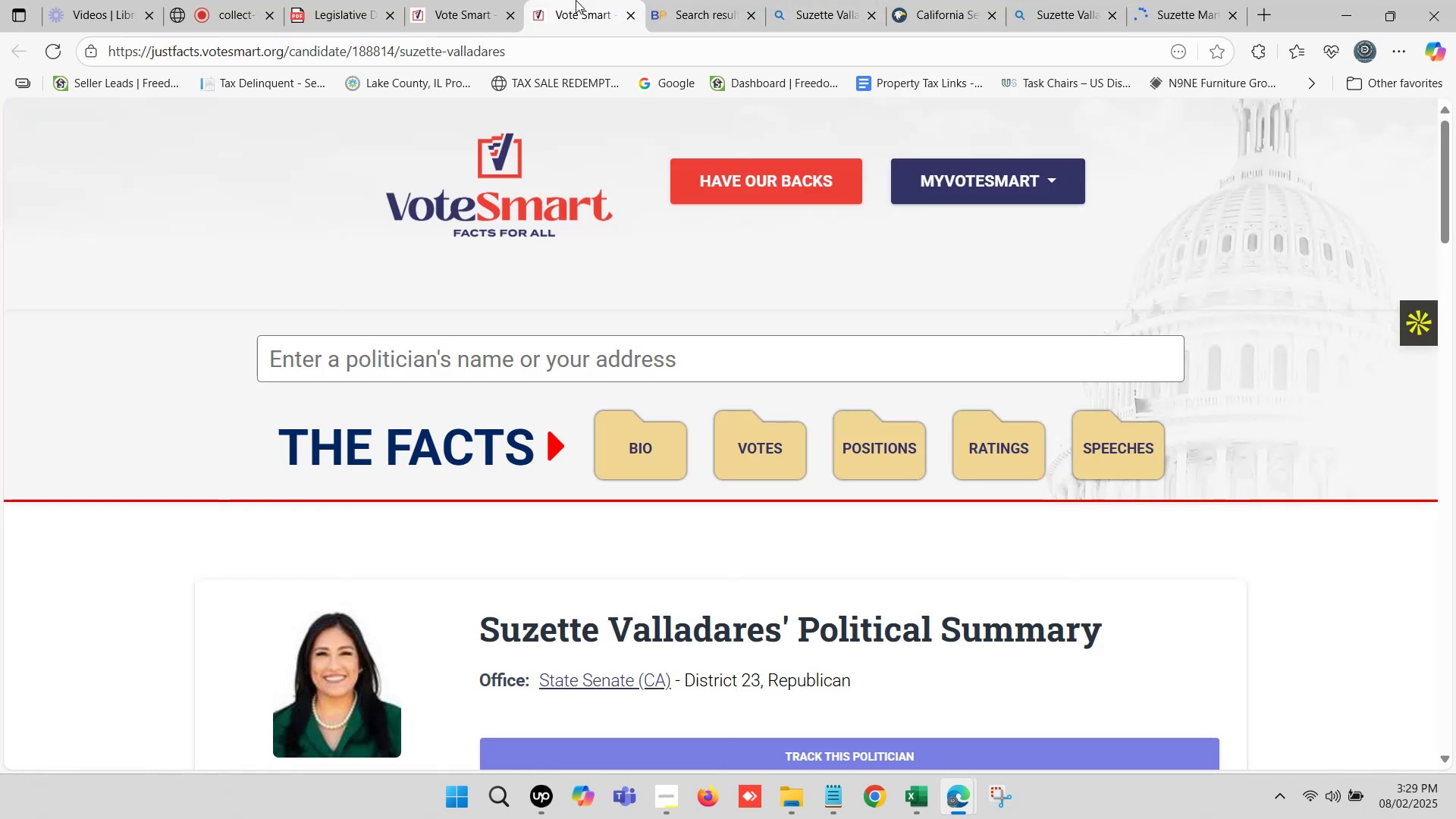 
scroll: coordinate [678, 318], scroll_direction: down, amount: 2.0
 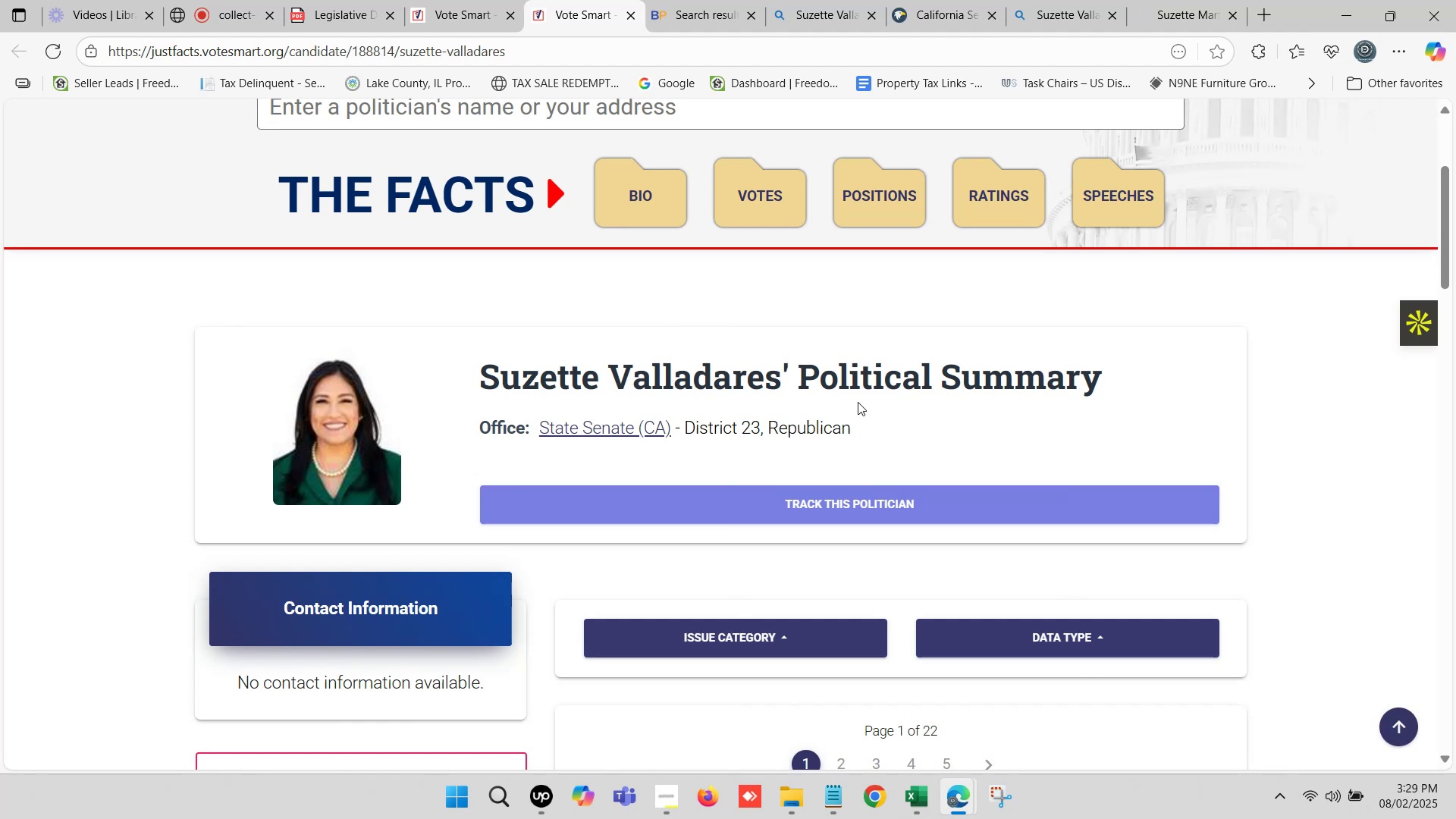 
double_click([1175, 0])
 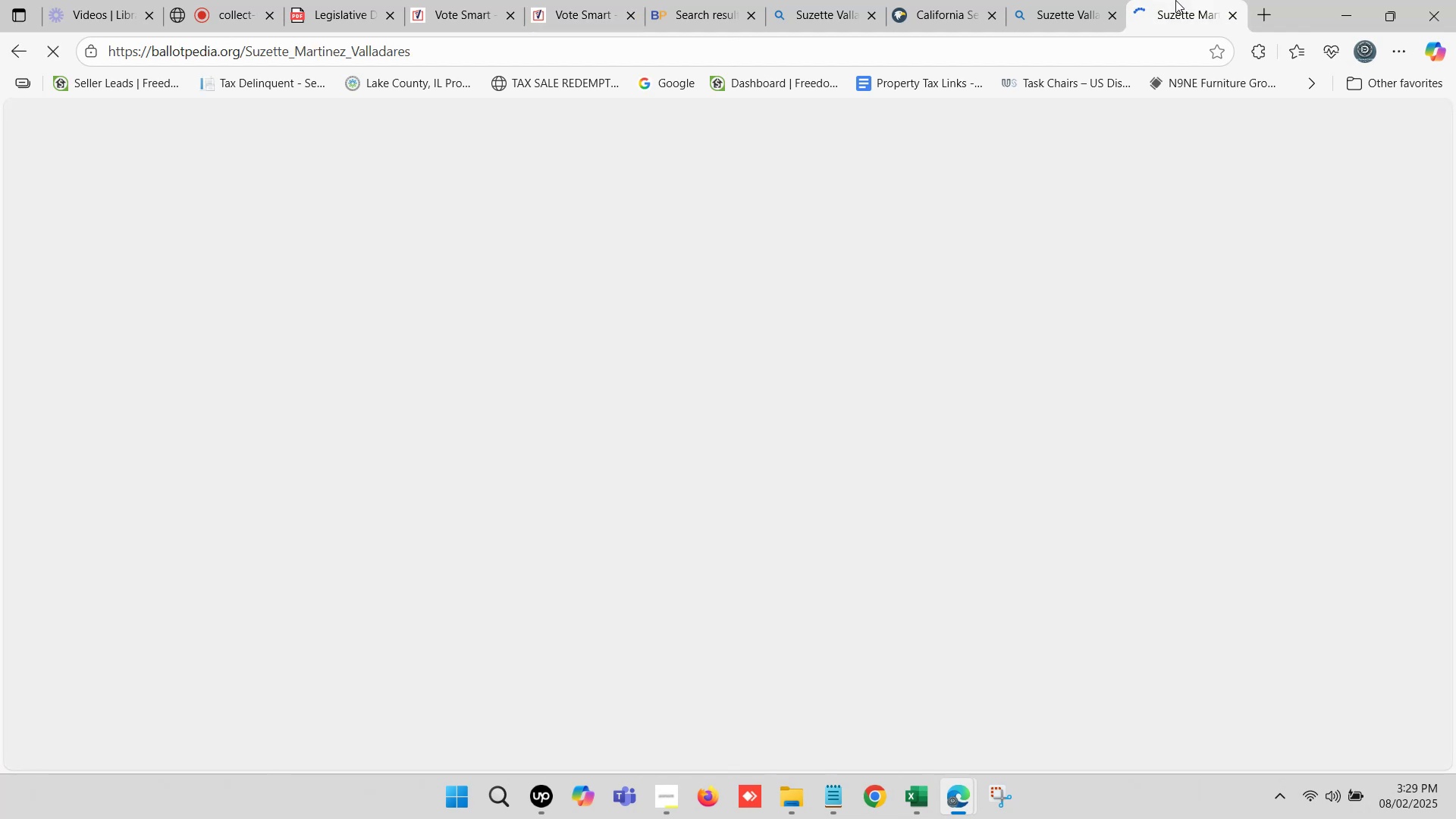 
triple_click([1175, 0])
 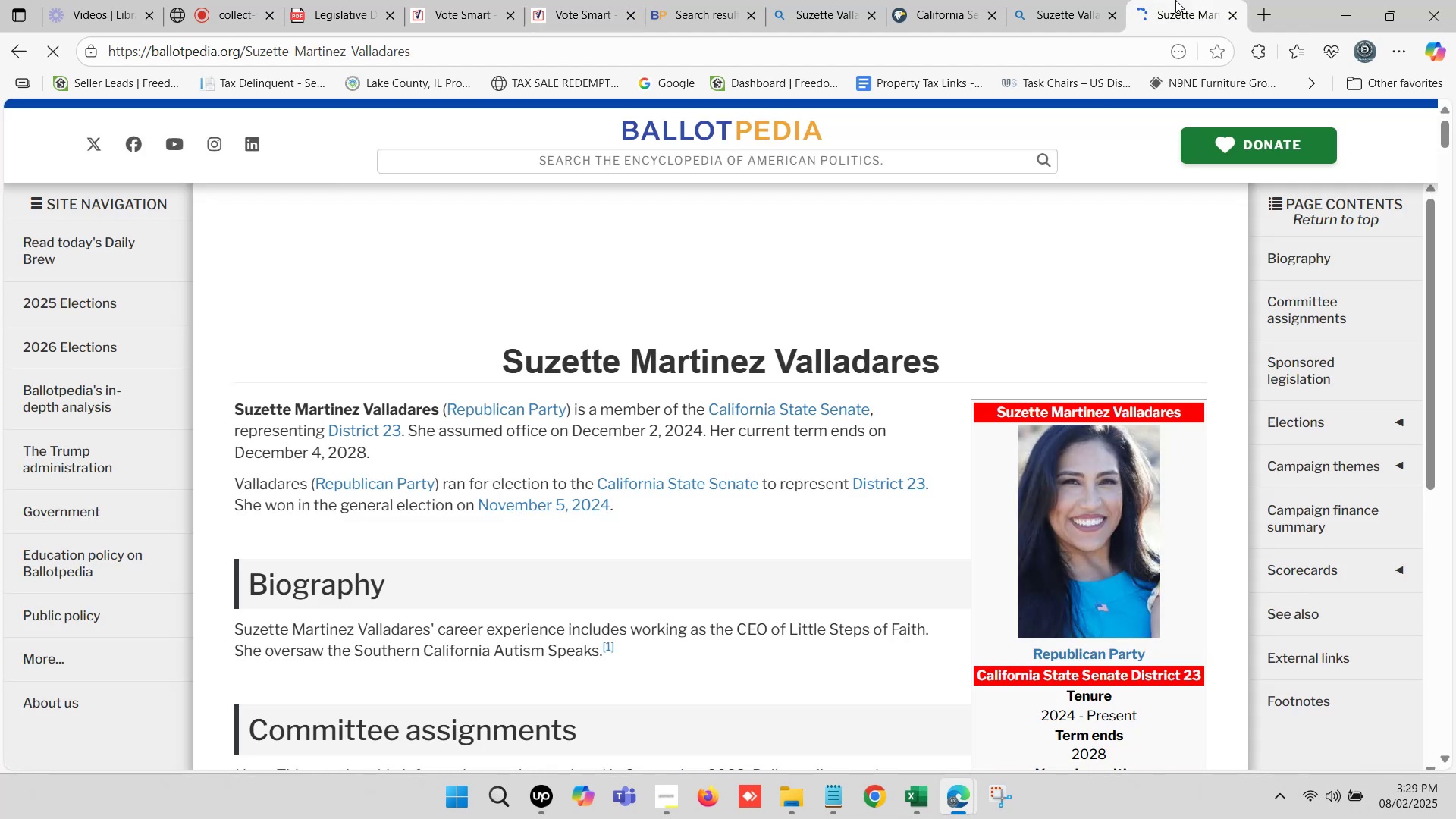 
left_click([896, 0])
 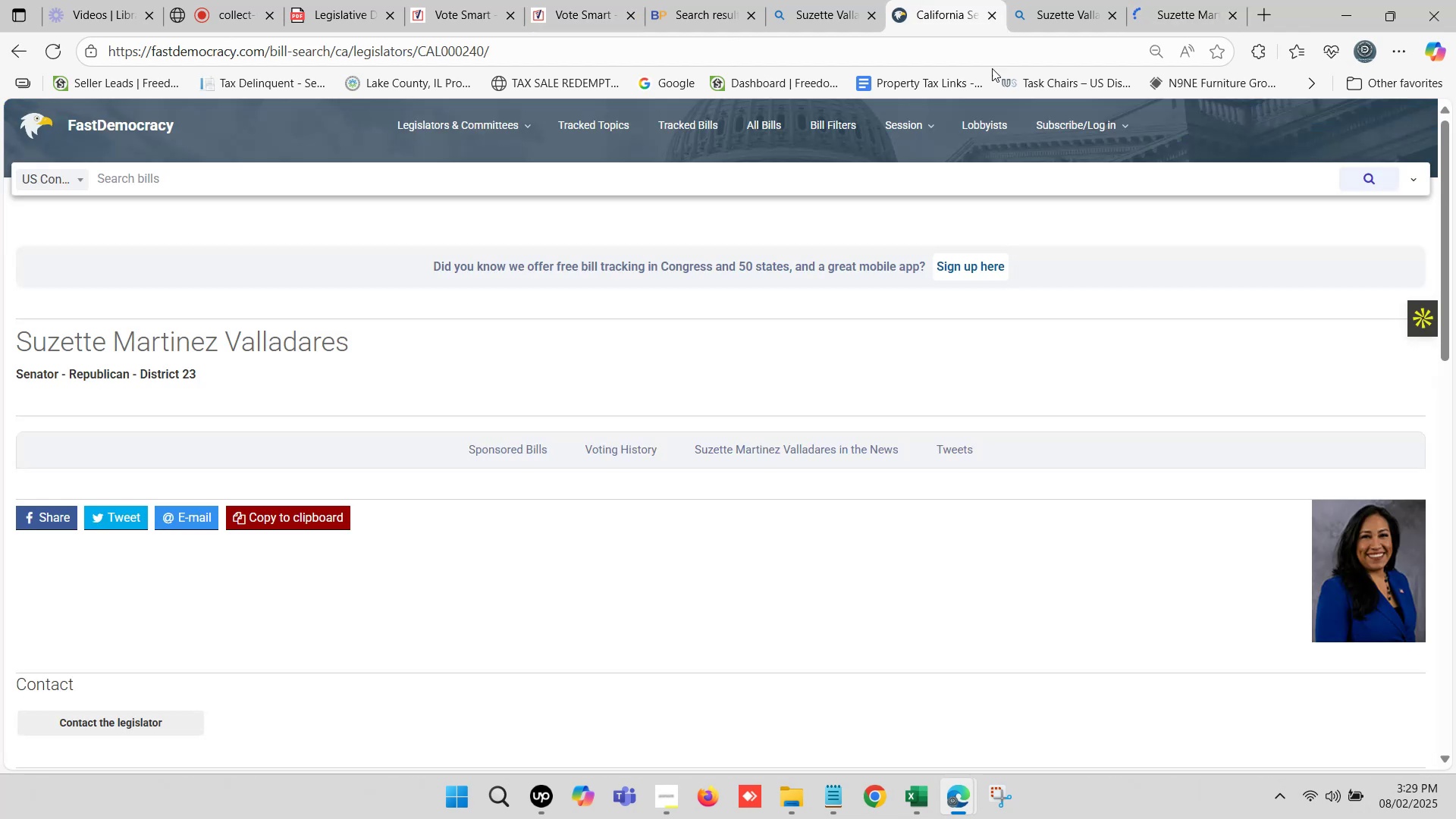 
scroll: coordinate [378, 455], scroll_direction: down, amount: 4.0
 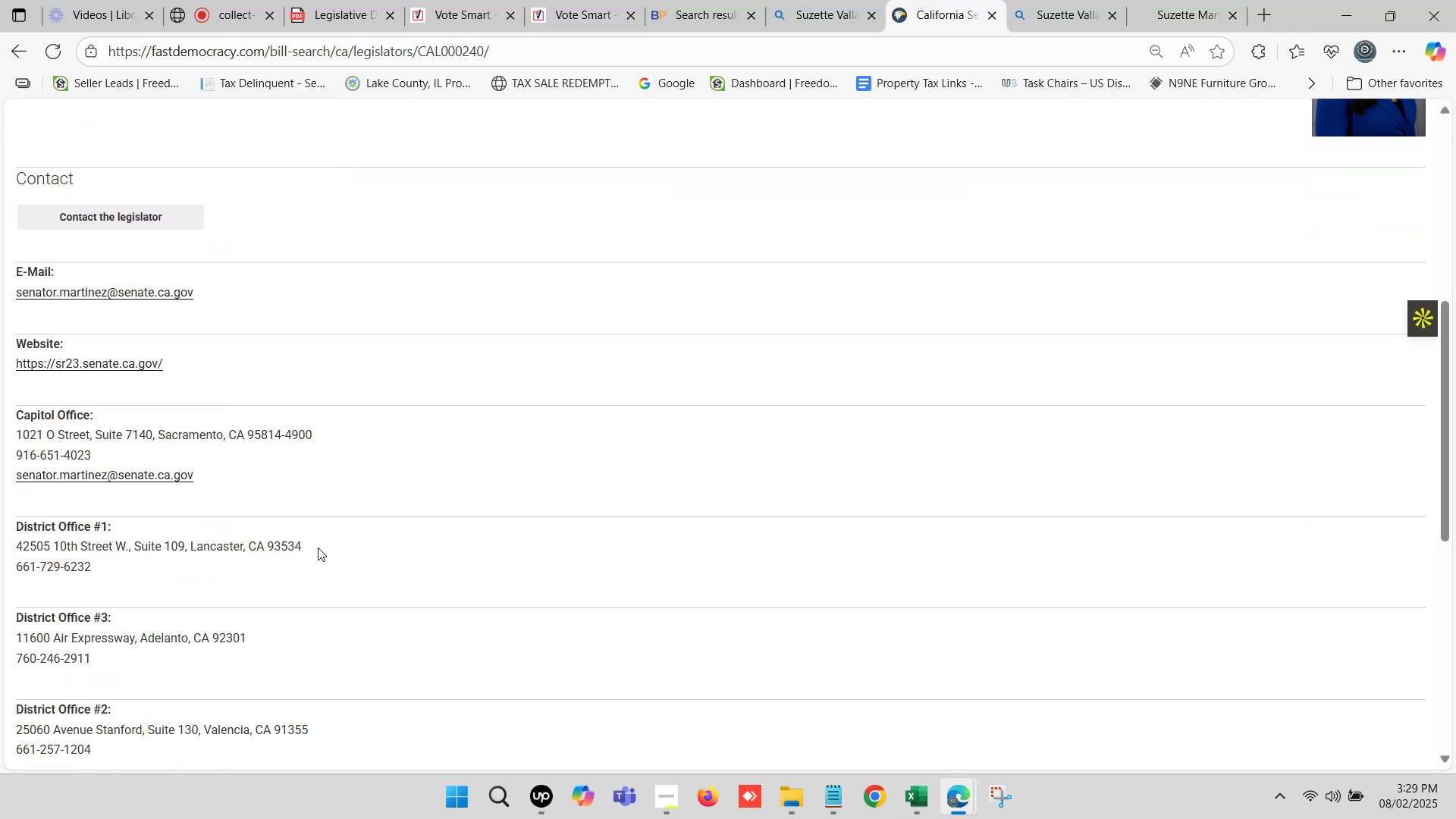 
left_click_drag(start_coordinate=[127, 576], to_coordinate=[15, 555])
 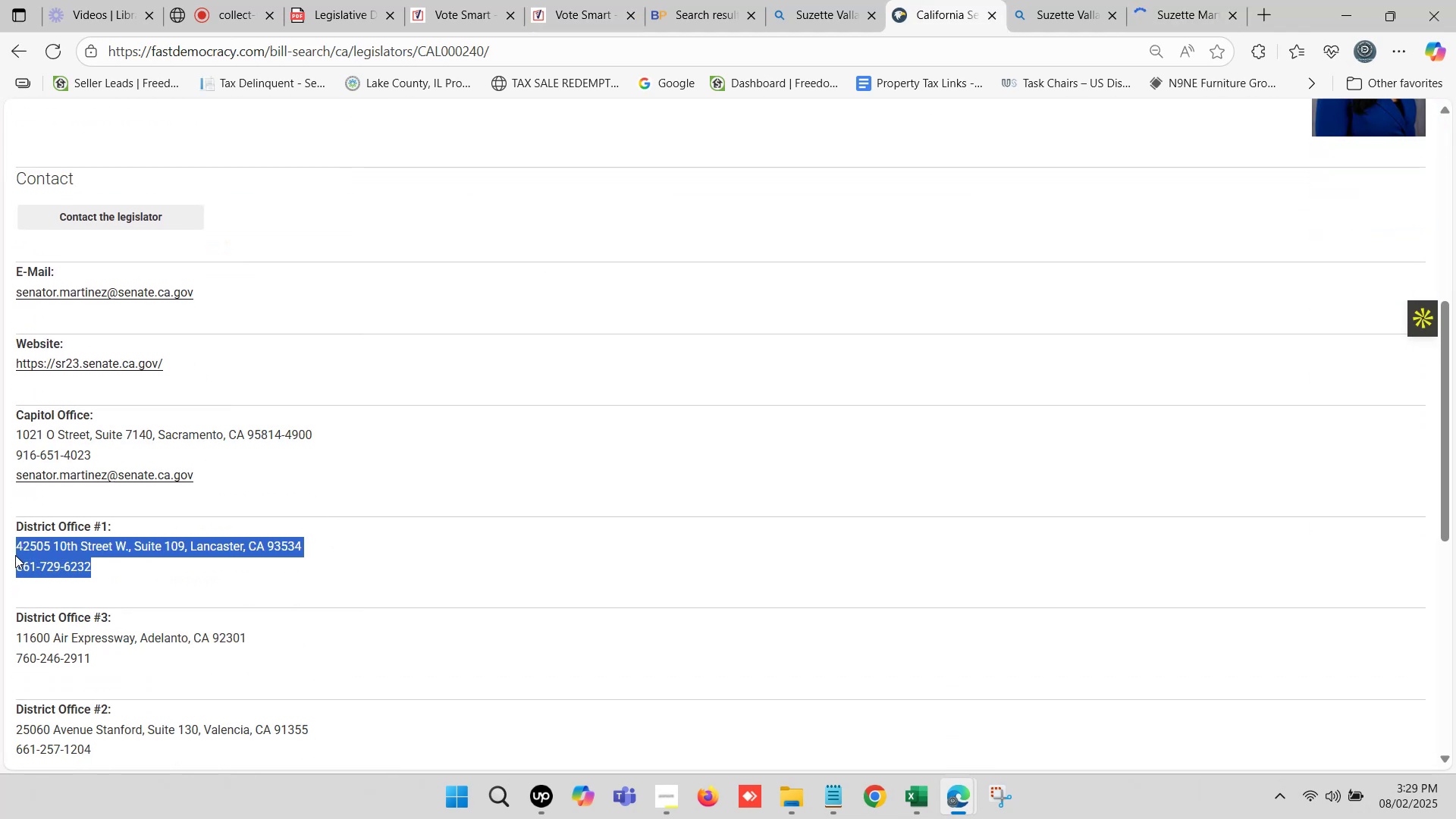 
key(Control+ControlLeft)
 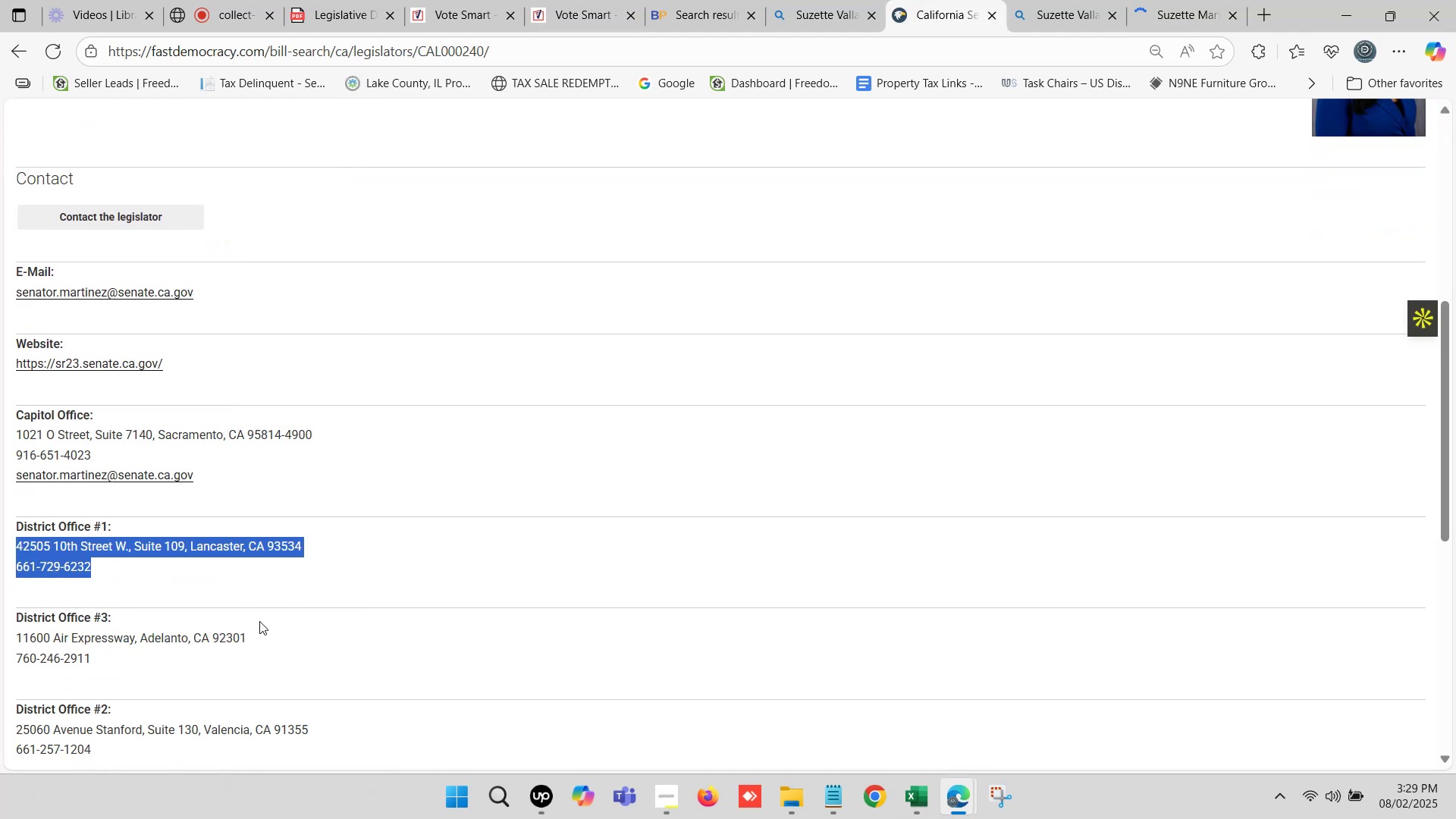 
key(Control+C)
 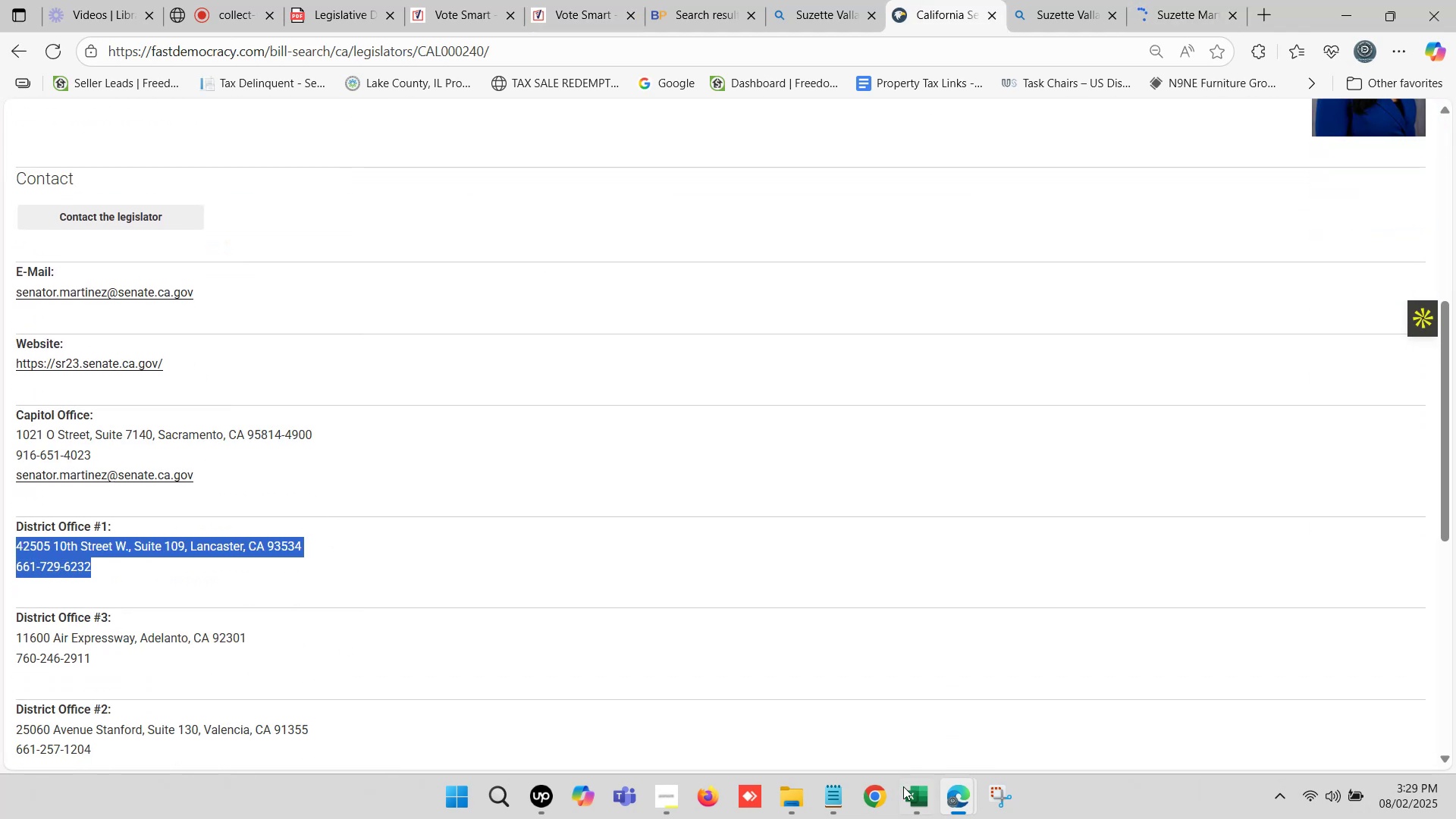 
left_click([914, 818])
 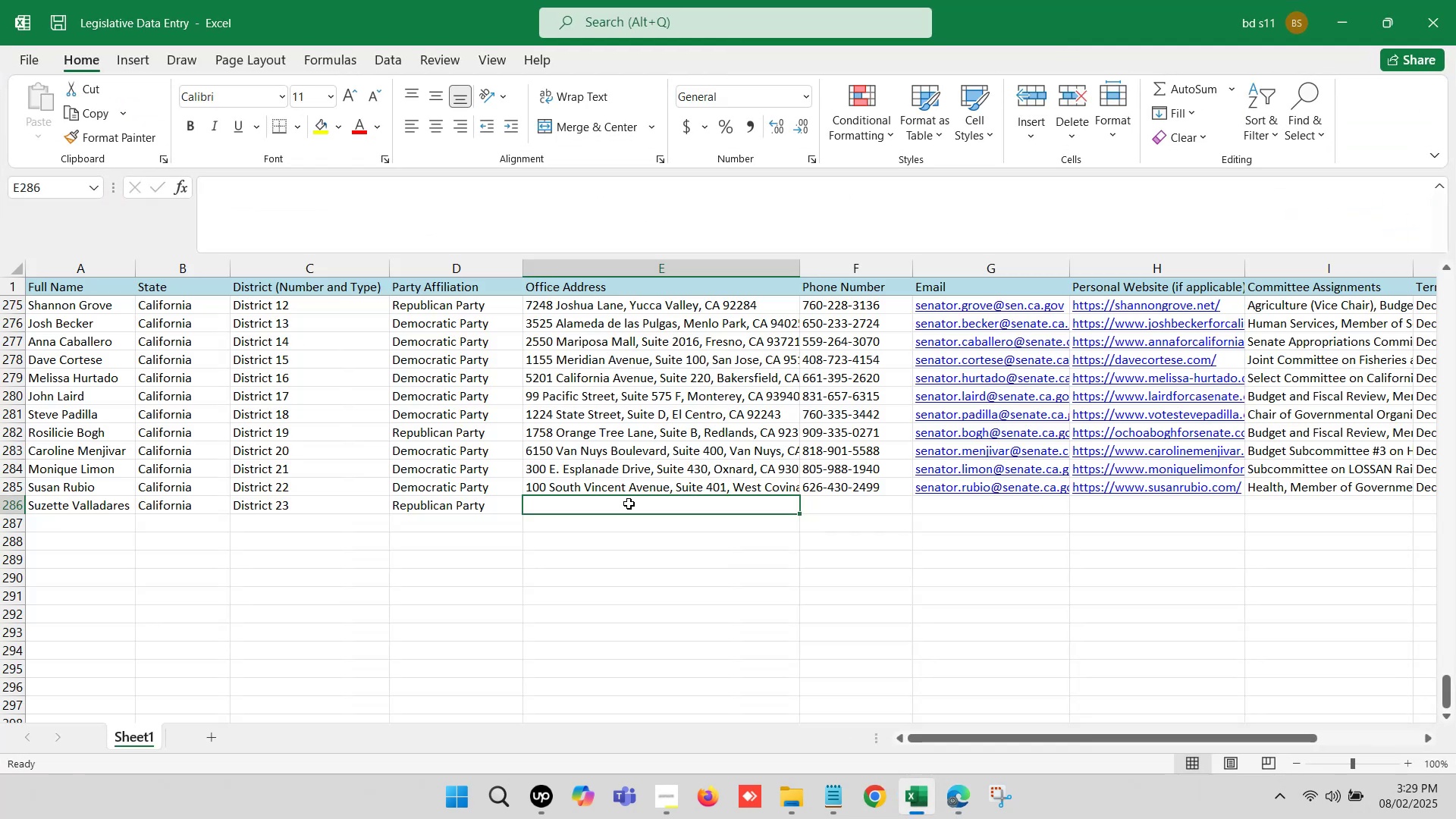 
double_click([628, 504])
 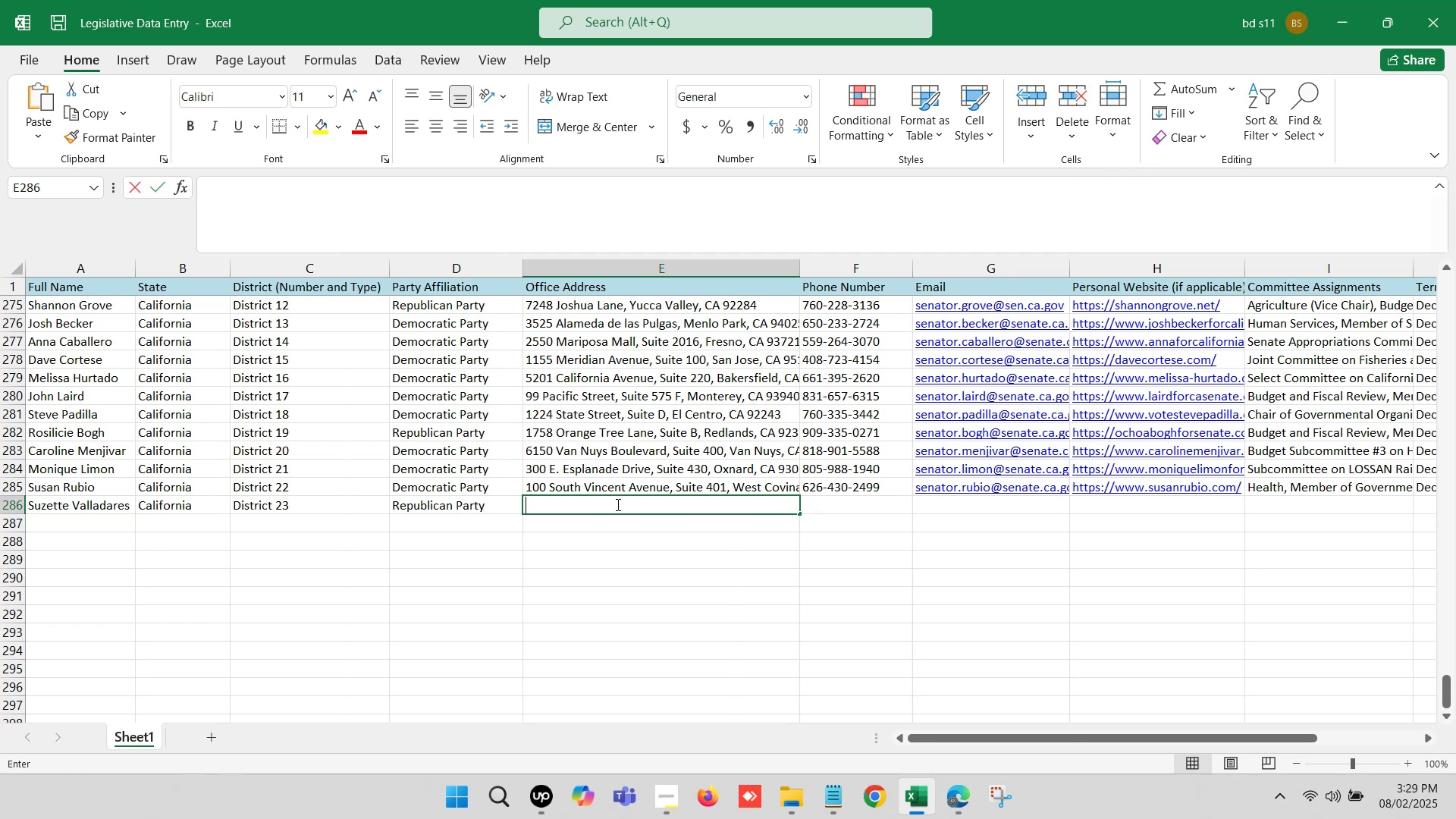 
key(Control+V)
 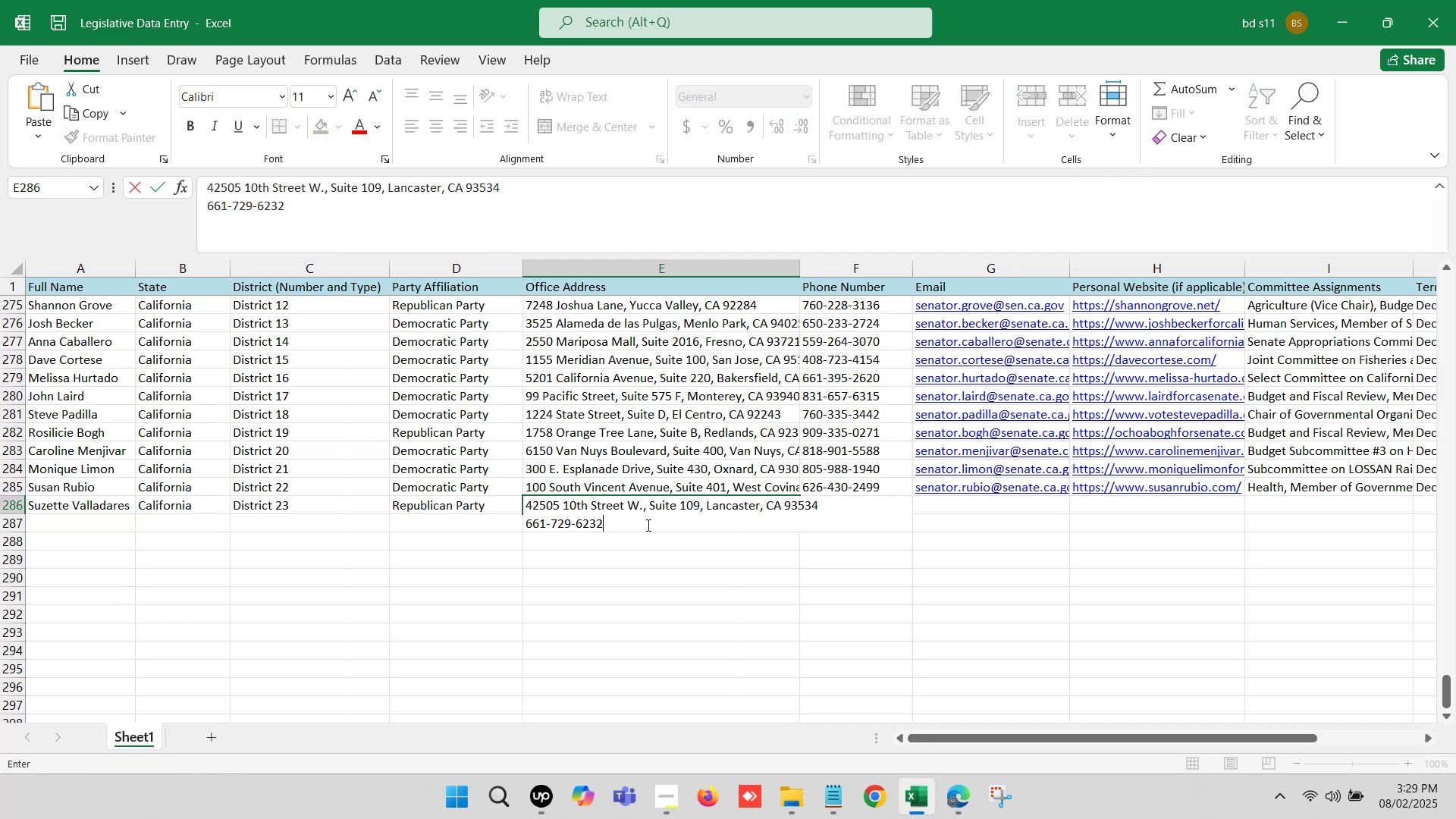 
left_click_drag(start_coordinate=[617, 523], to_coordinate=[510, 526])
 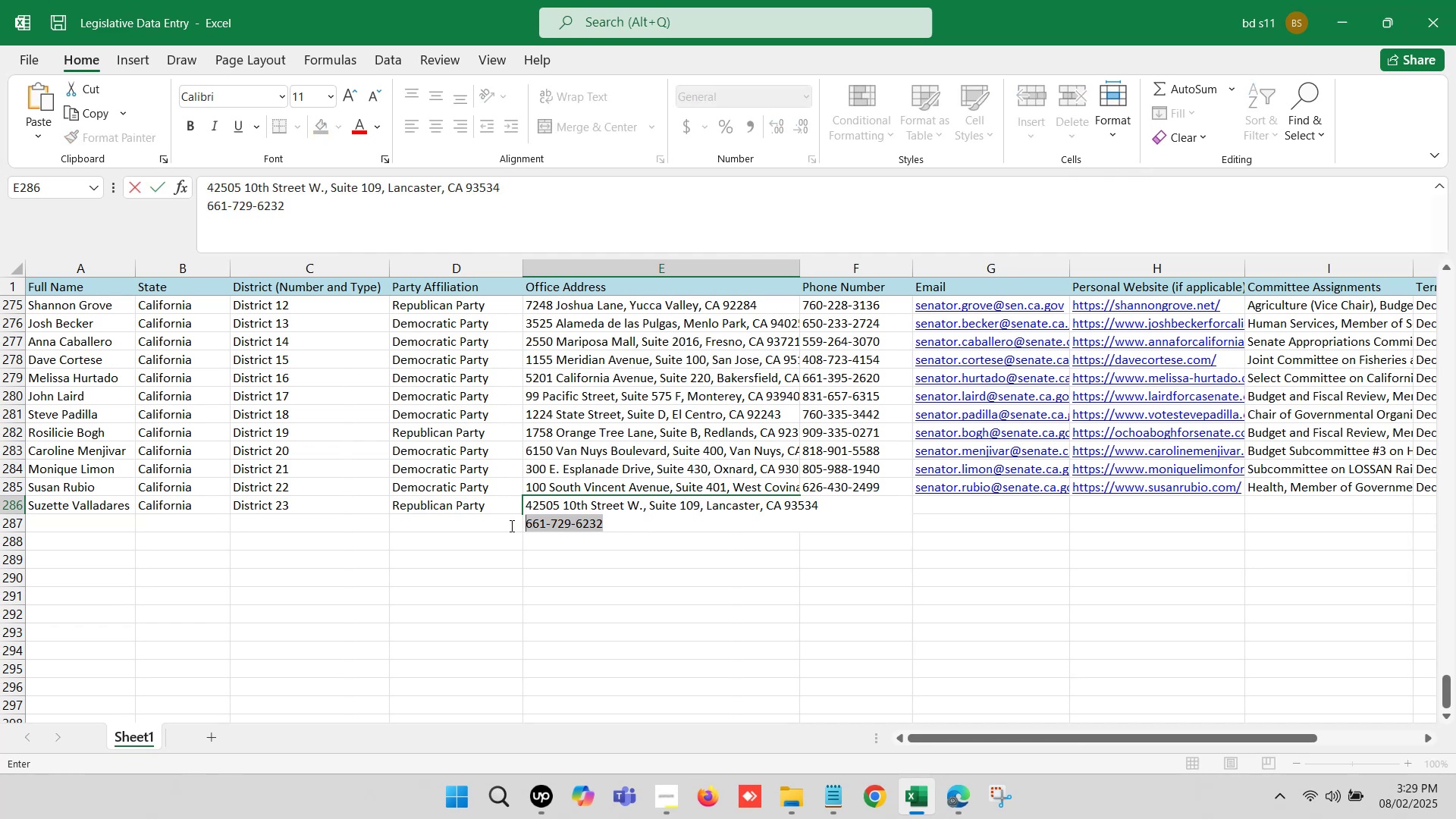 
key(Control+ControlLeft)
 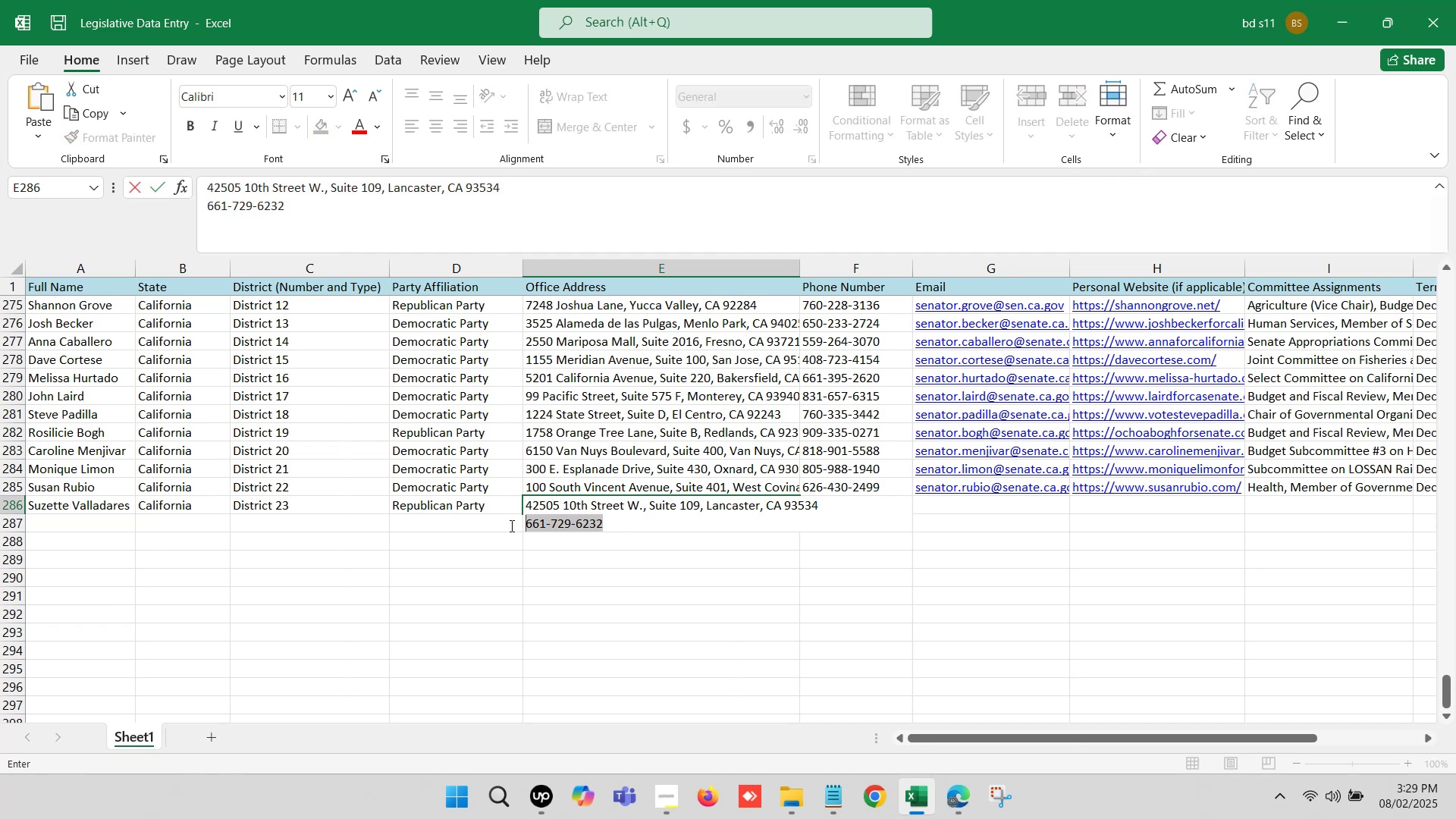 
key(Control+X)
 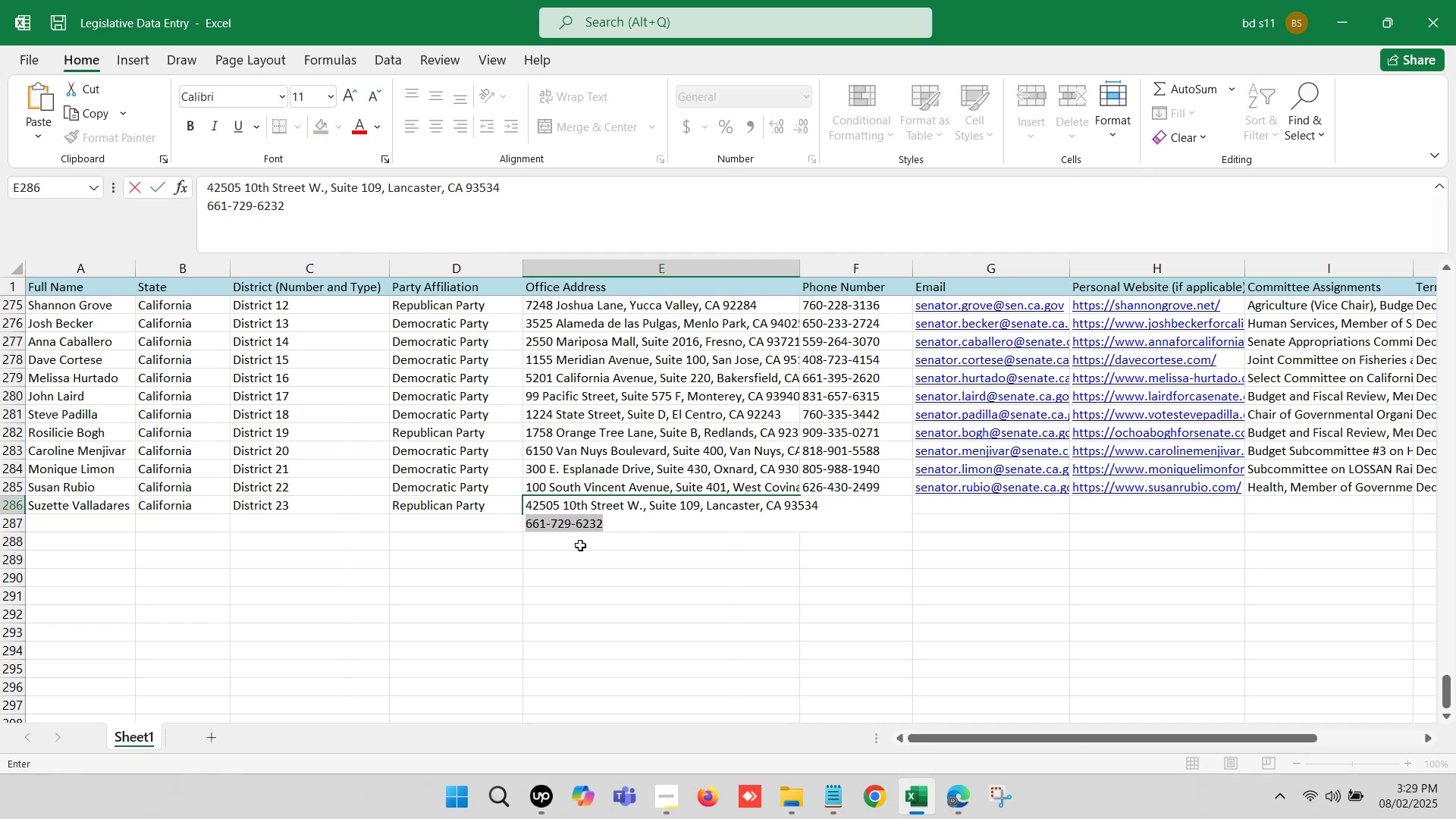 
key(Backspace)
 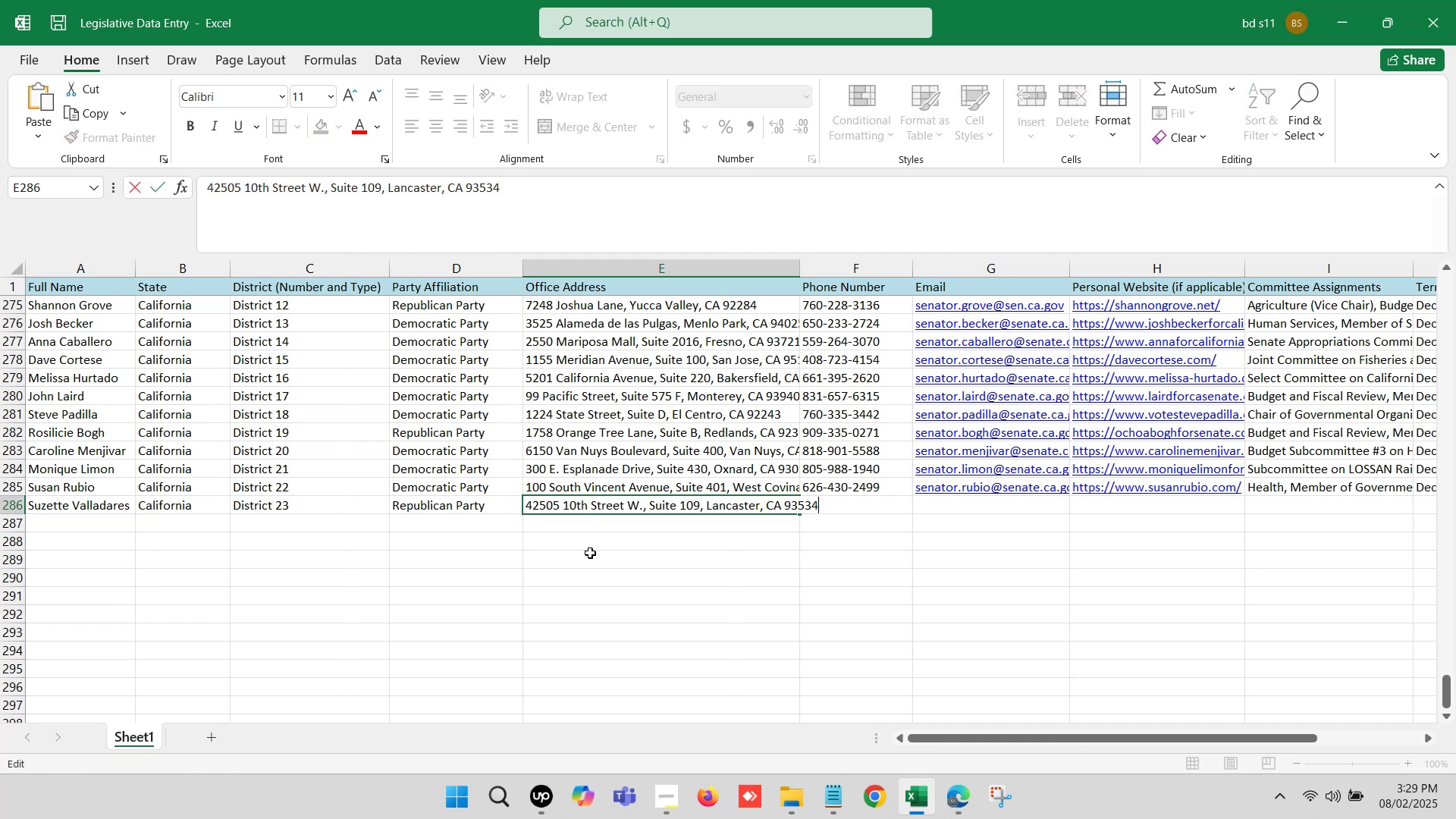 
left_click([619, 568])
 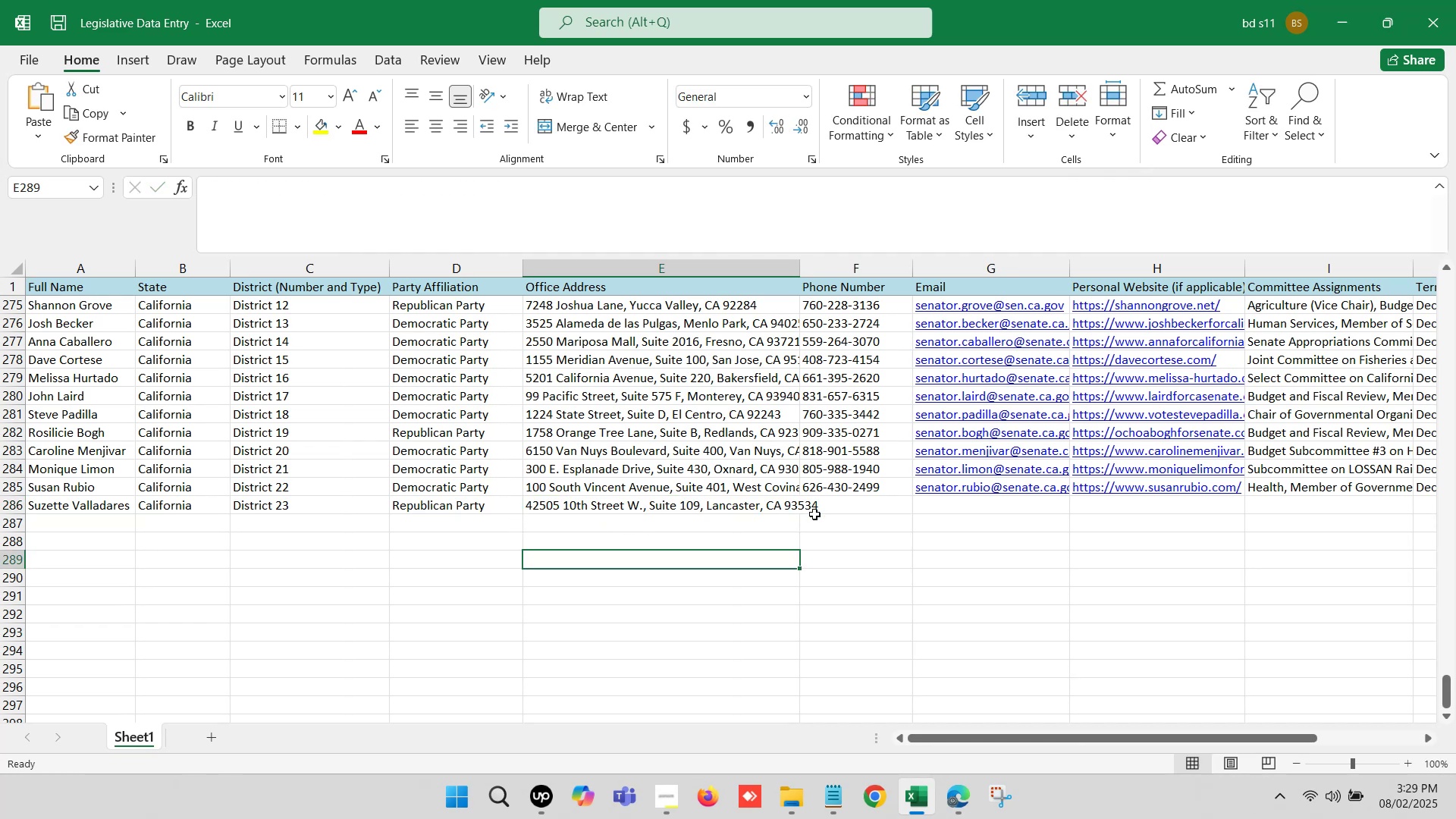 
left_click([827, 504])
 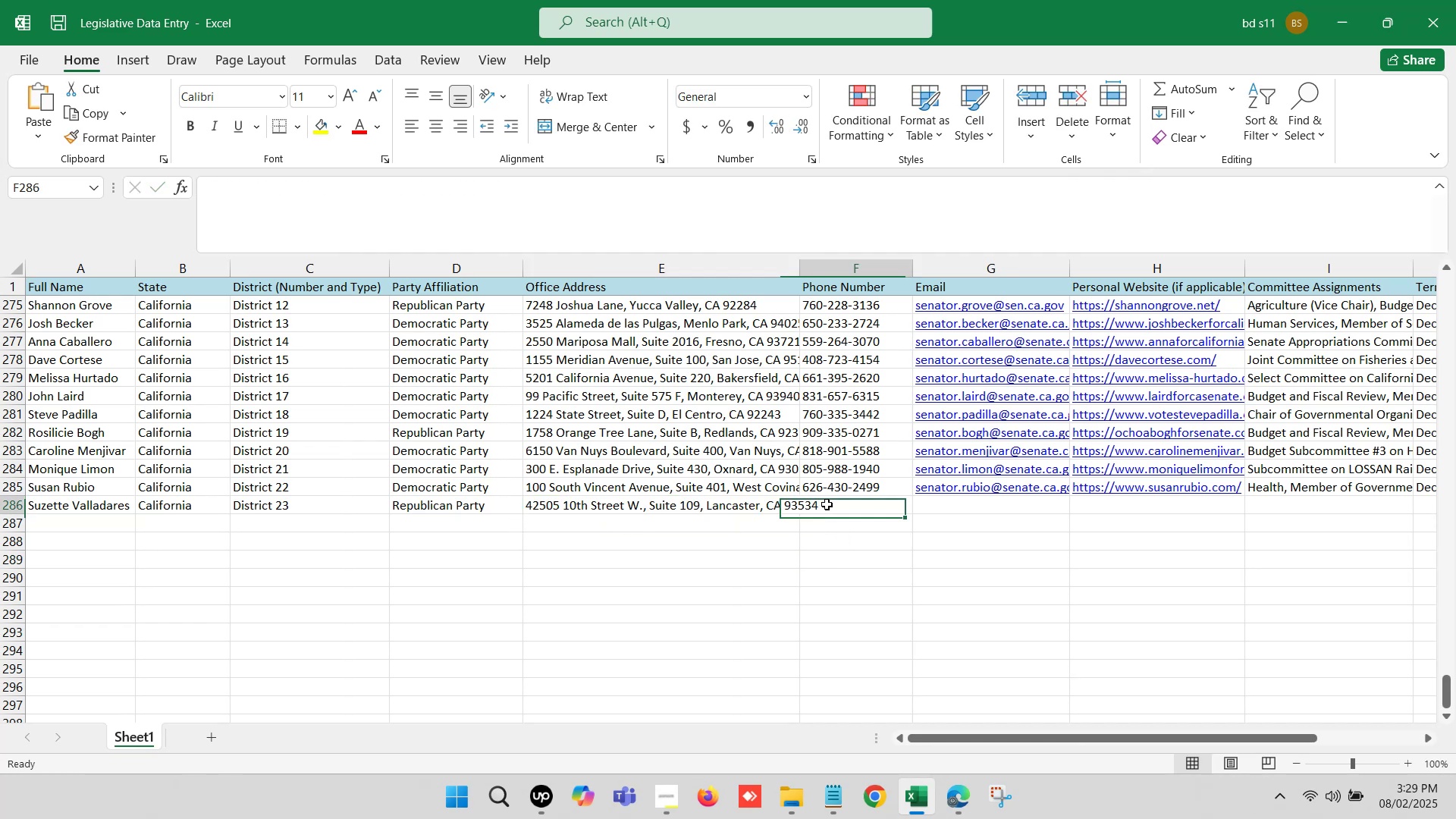 
key(Control+ControlLeft)
 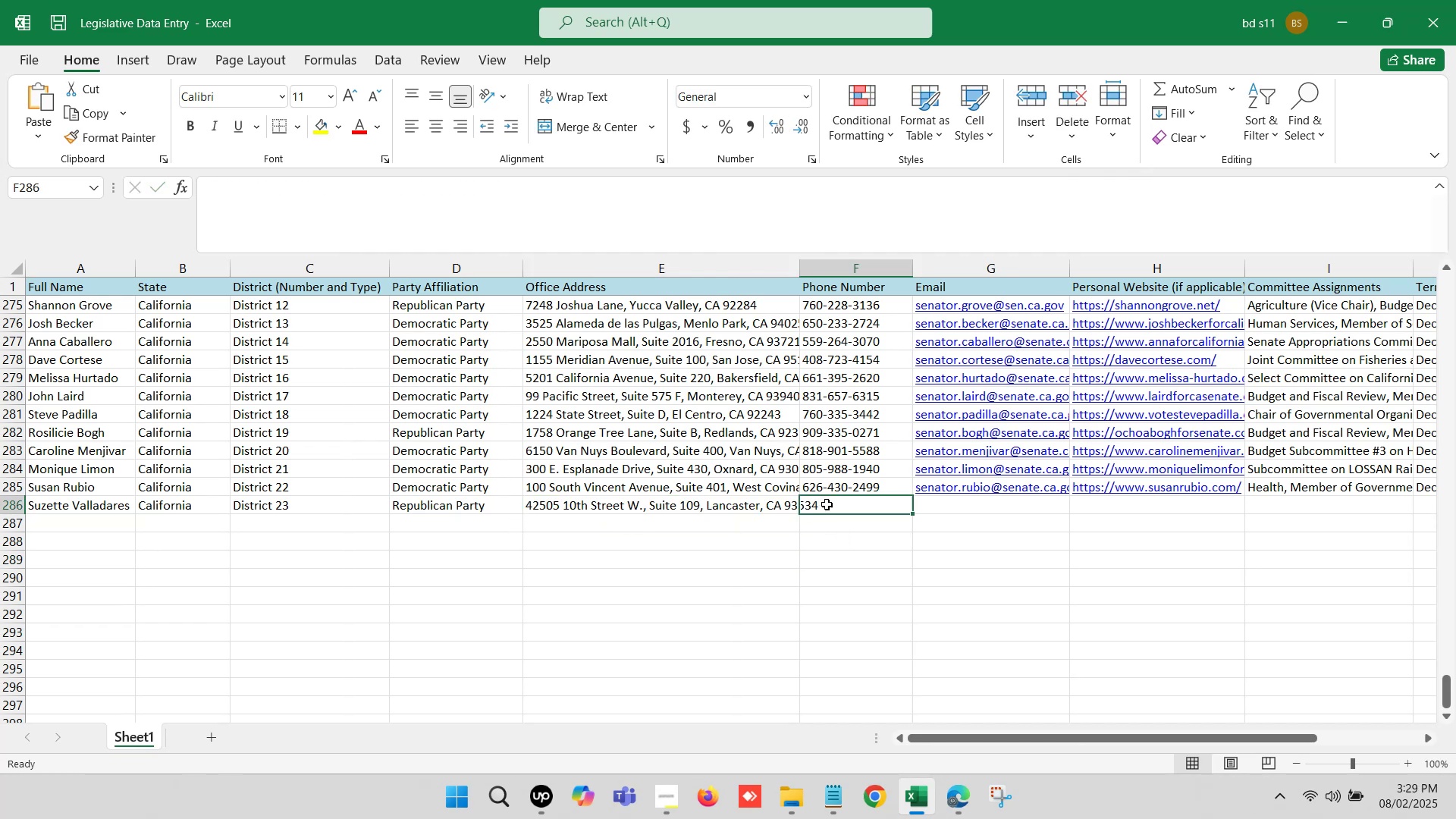 
double_click([827, 504])
 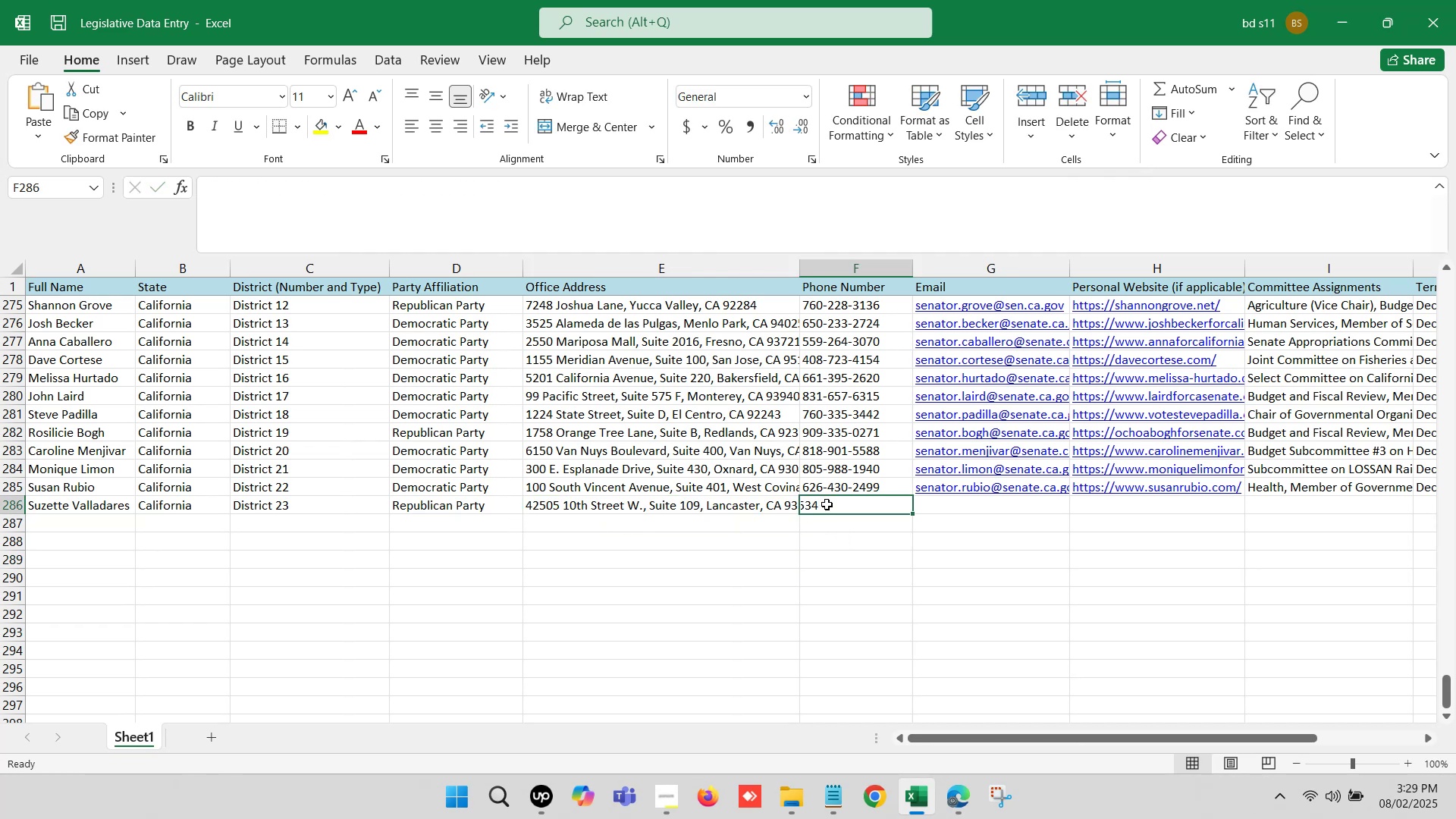 
key(Control+V)
 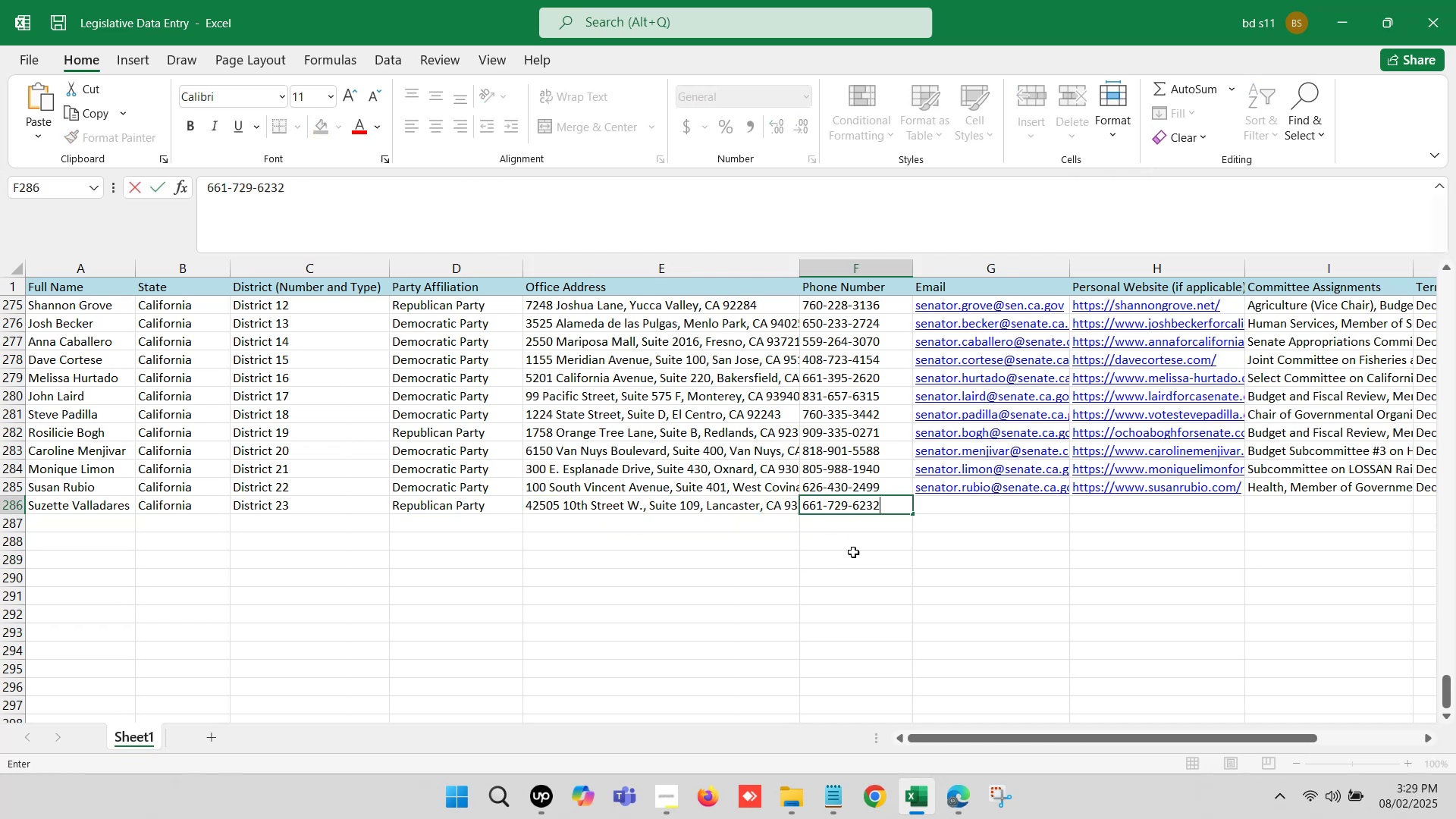 
left_click([852, 560])
 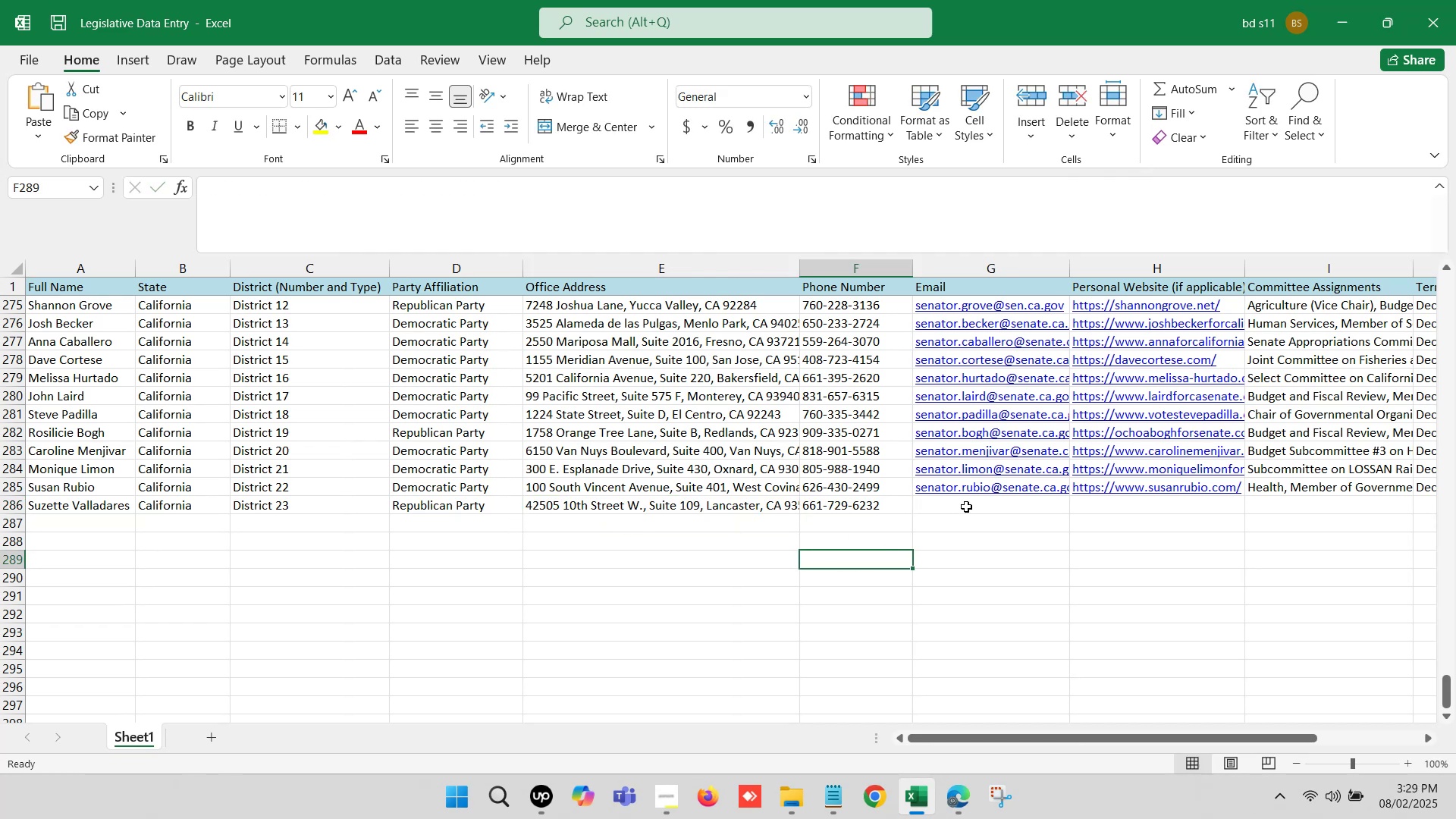 
left_click([968, 505])
 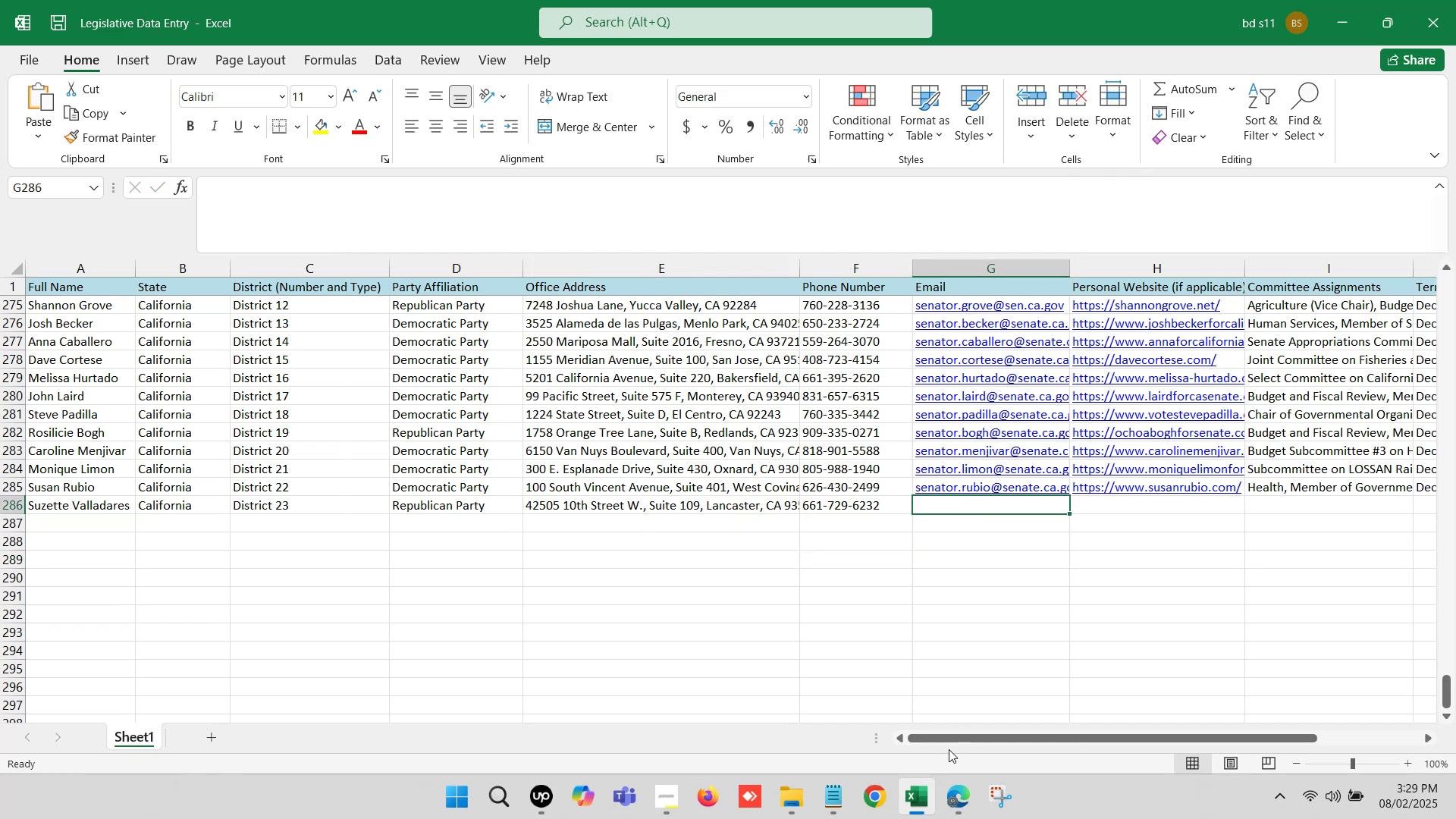 
left_click([927, 792])
 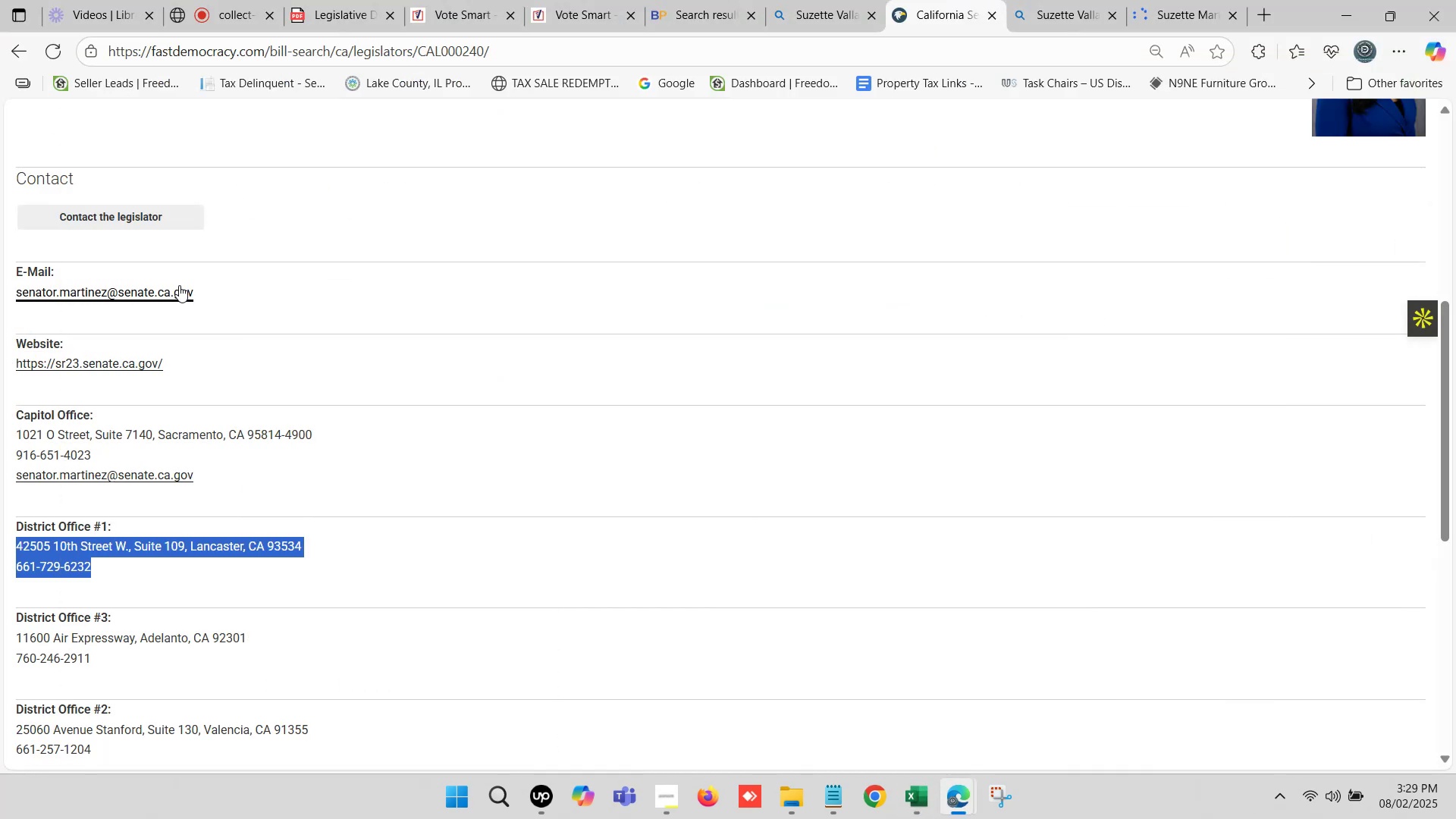 
right_click([177, 291])
 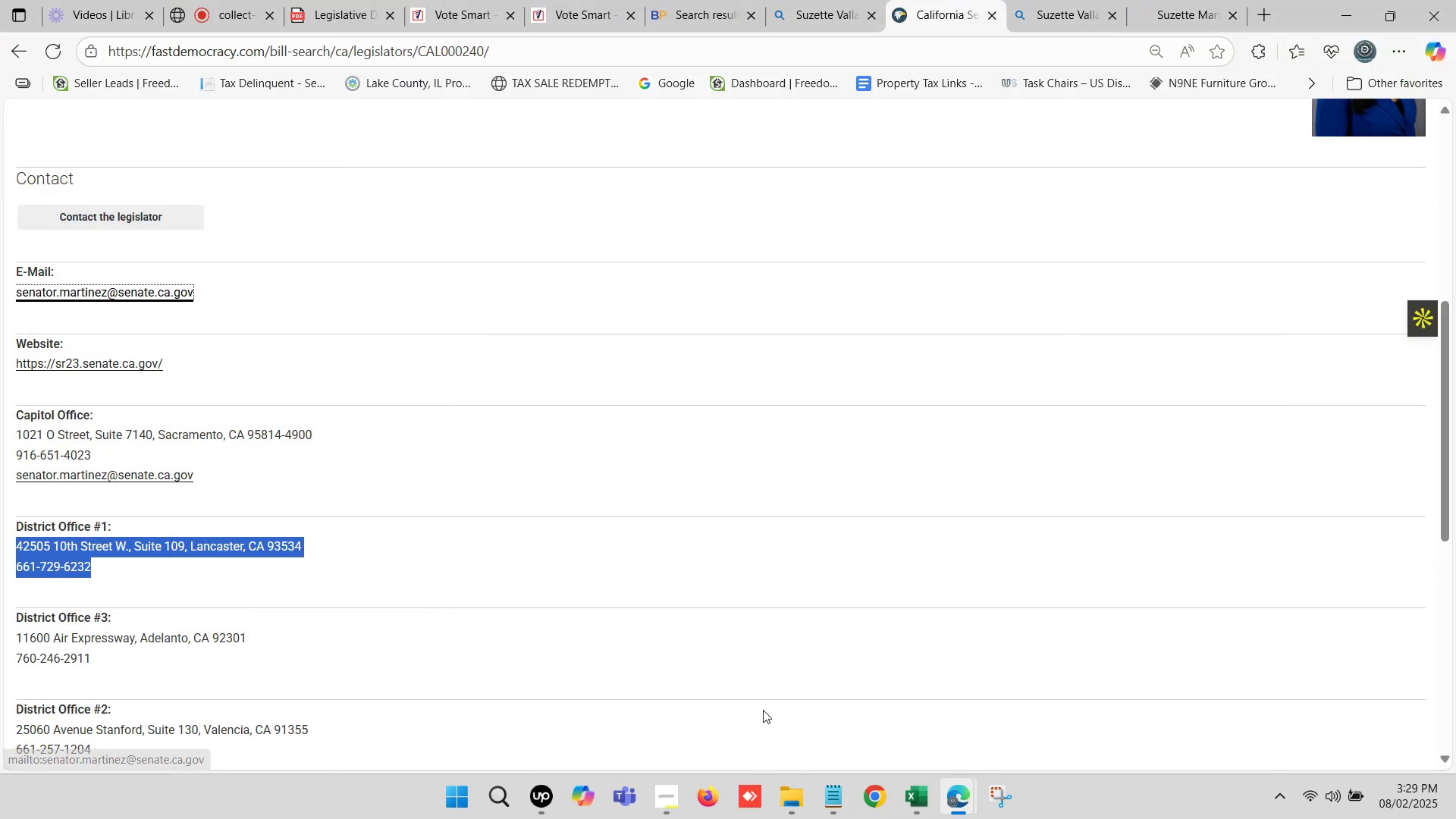 
left_click([918, 797])
 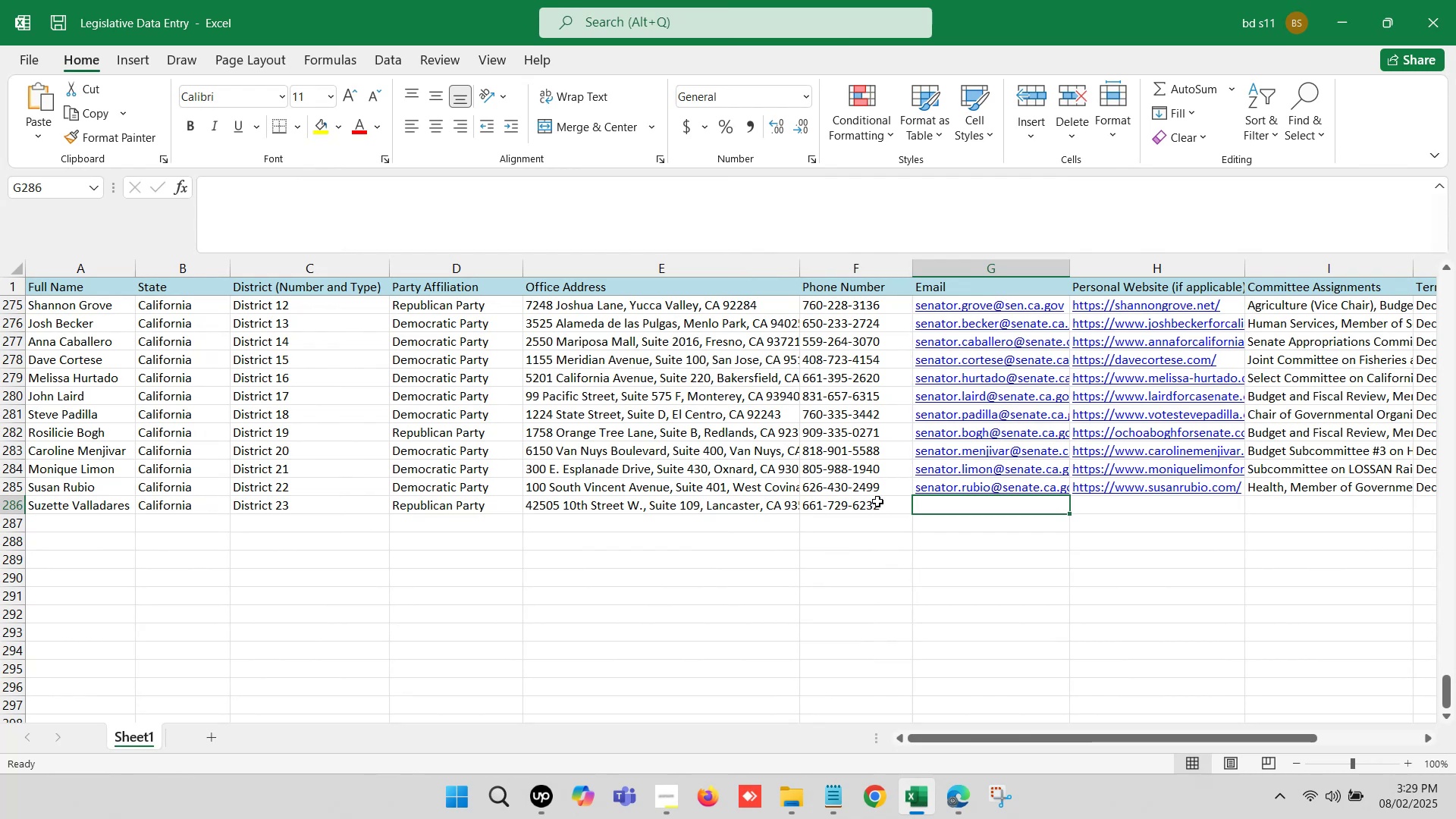 
left_click([964, 507])
 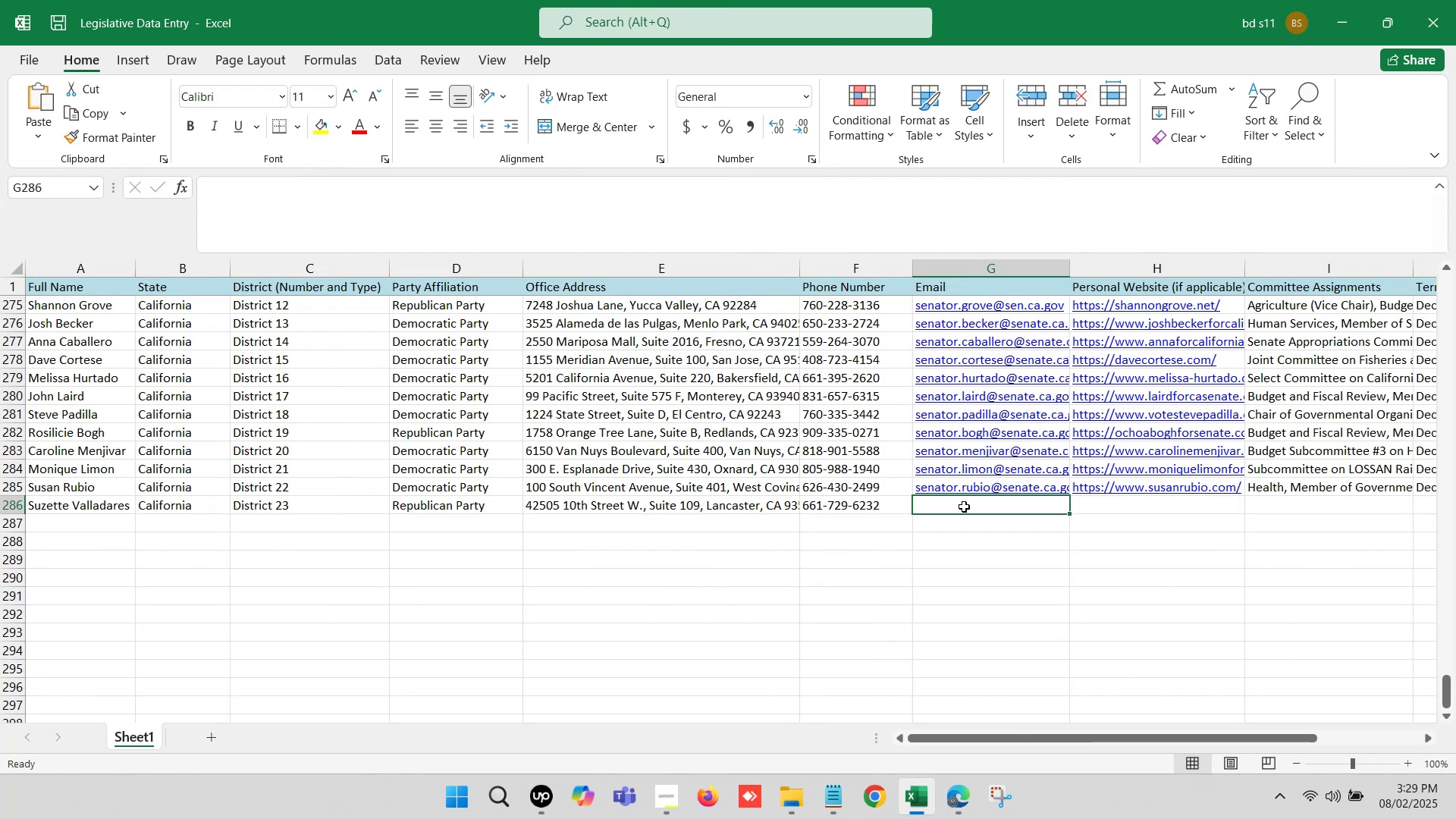 
key(Control+ControlLeft)
 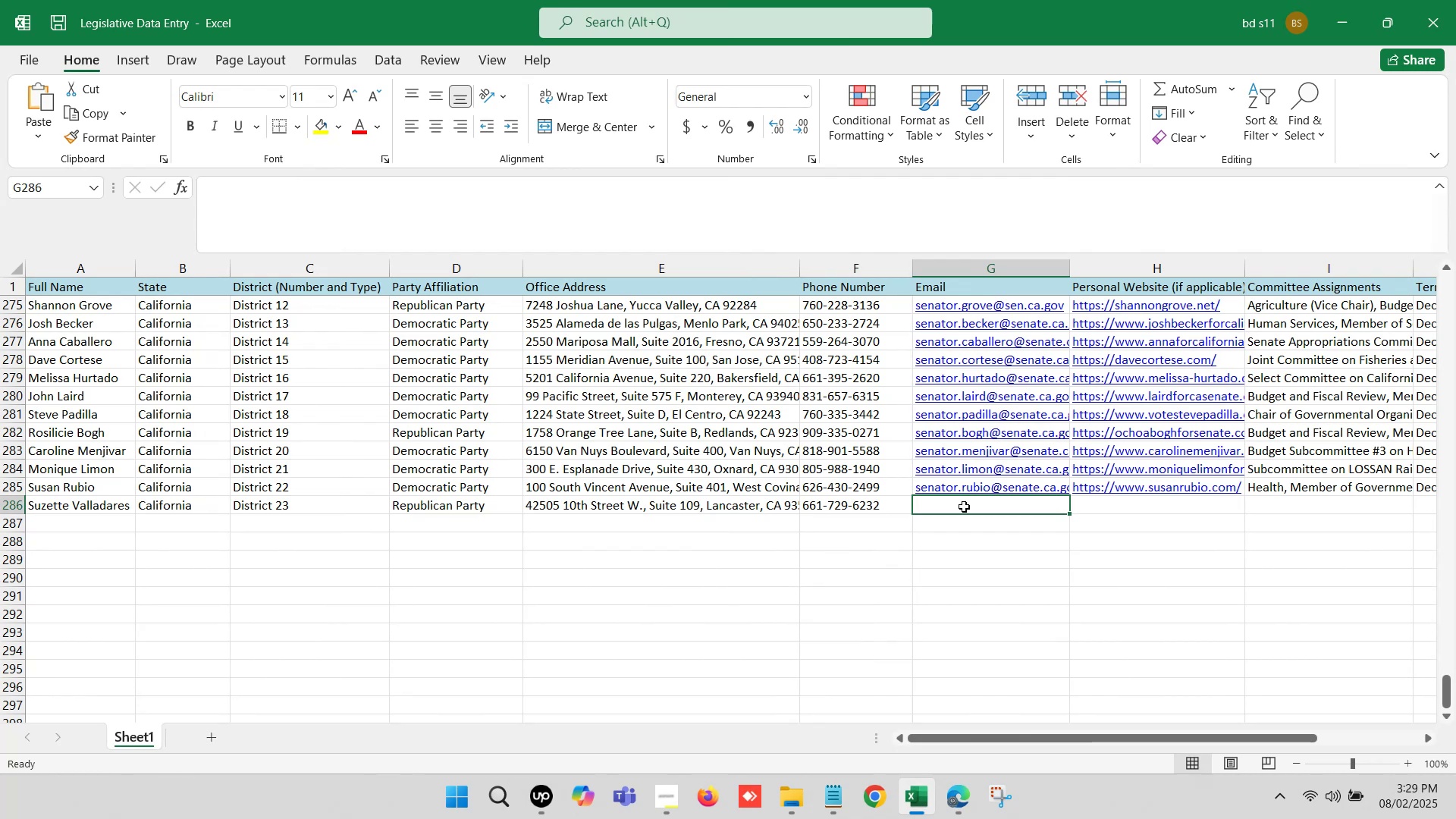 
double_click([964, 507])
 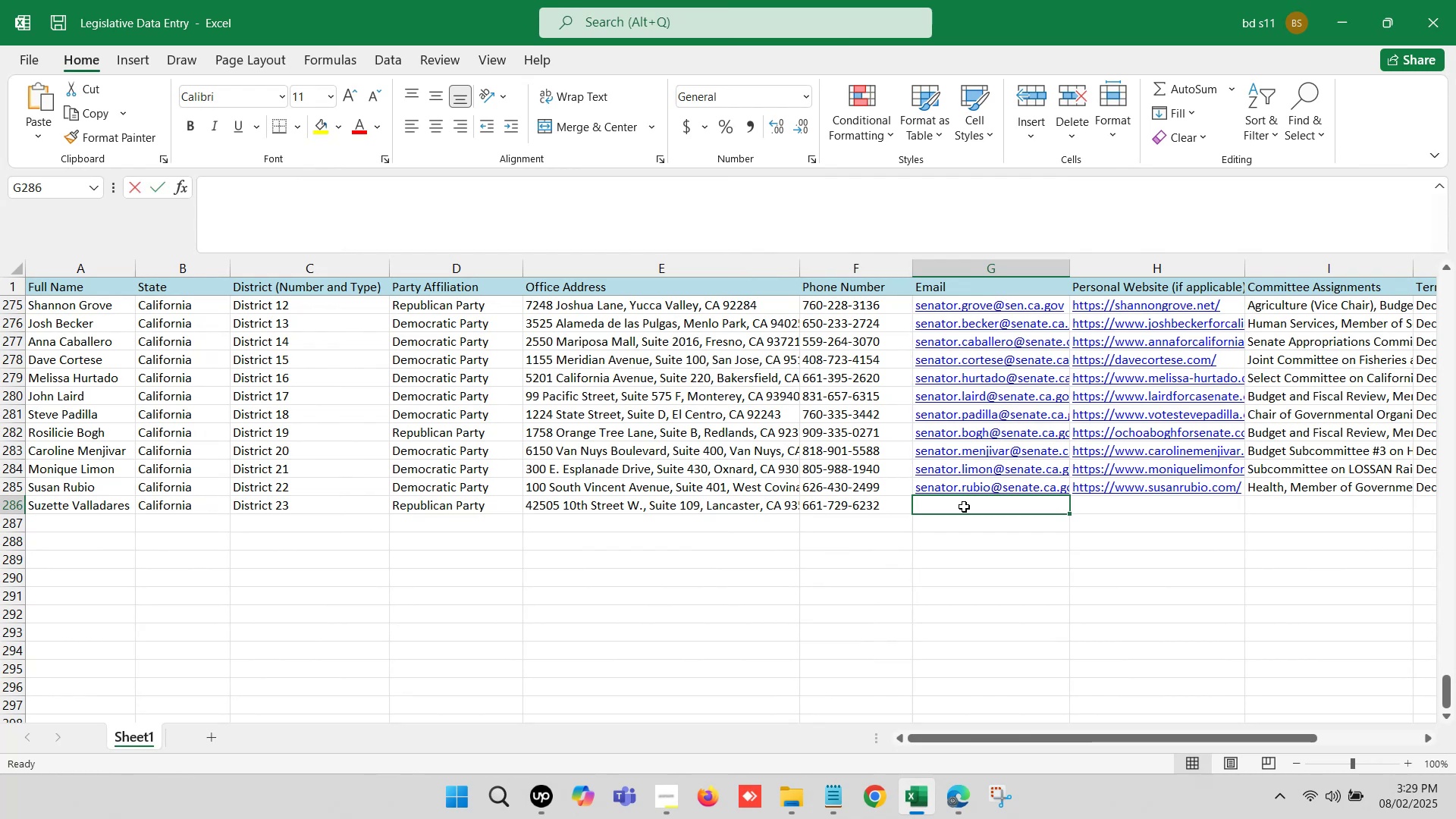 
key(Control+V)
 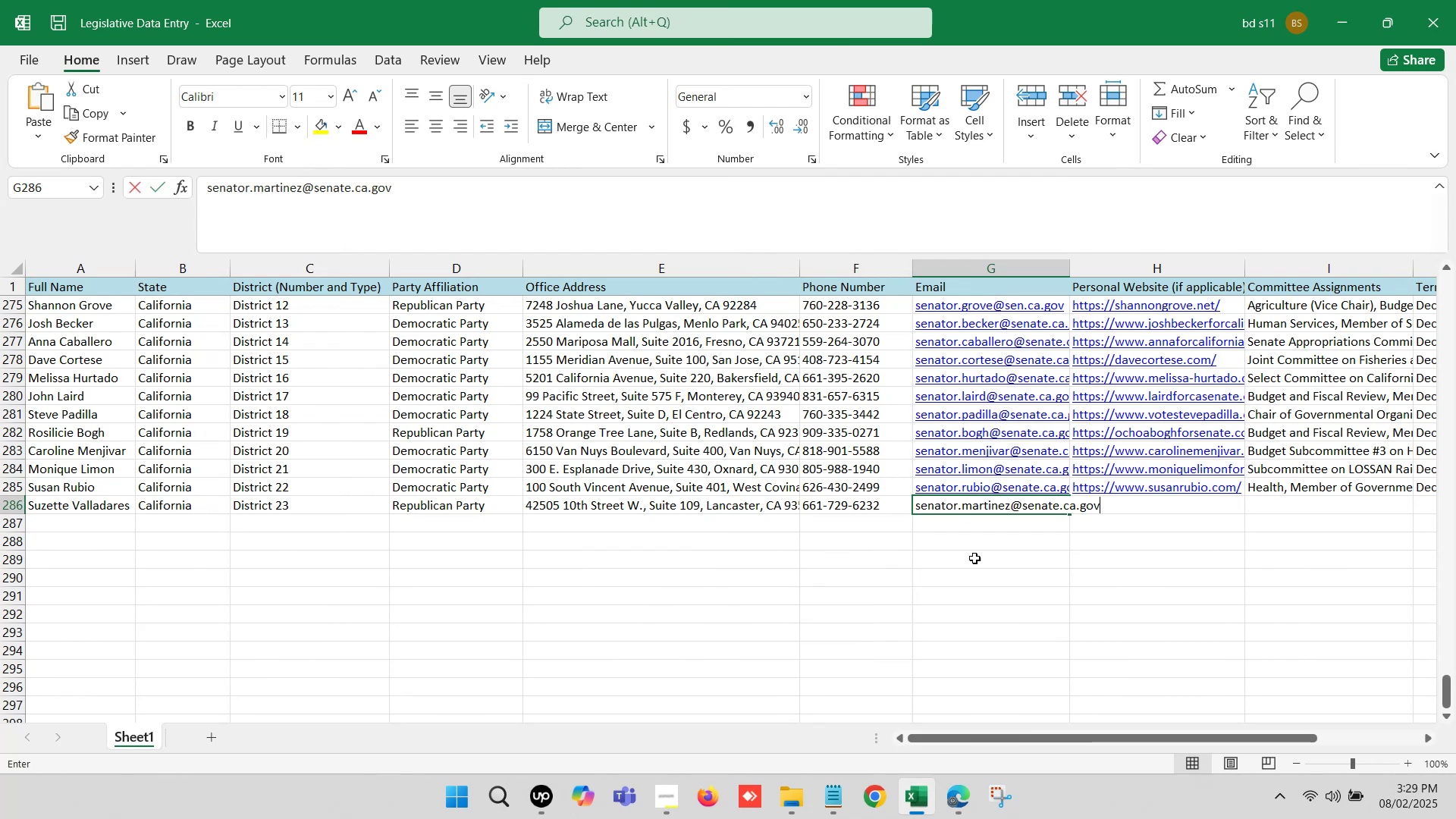 
triple_click([976, 560])
 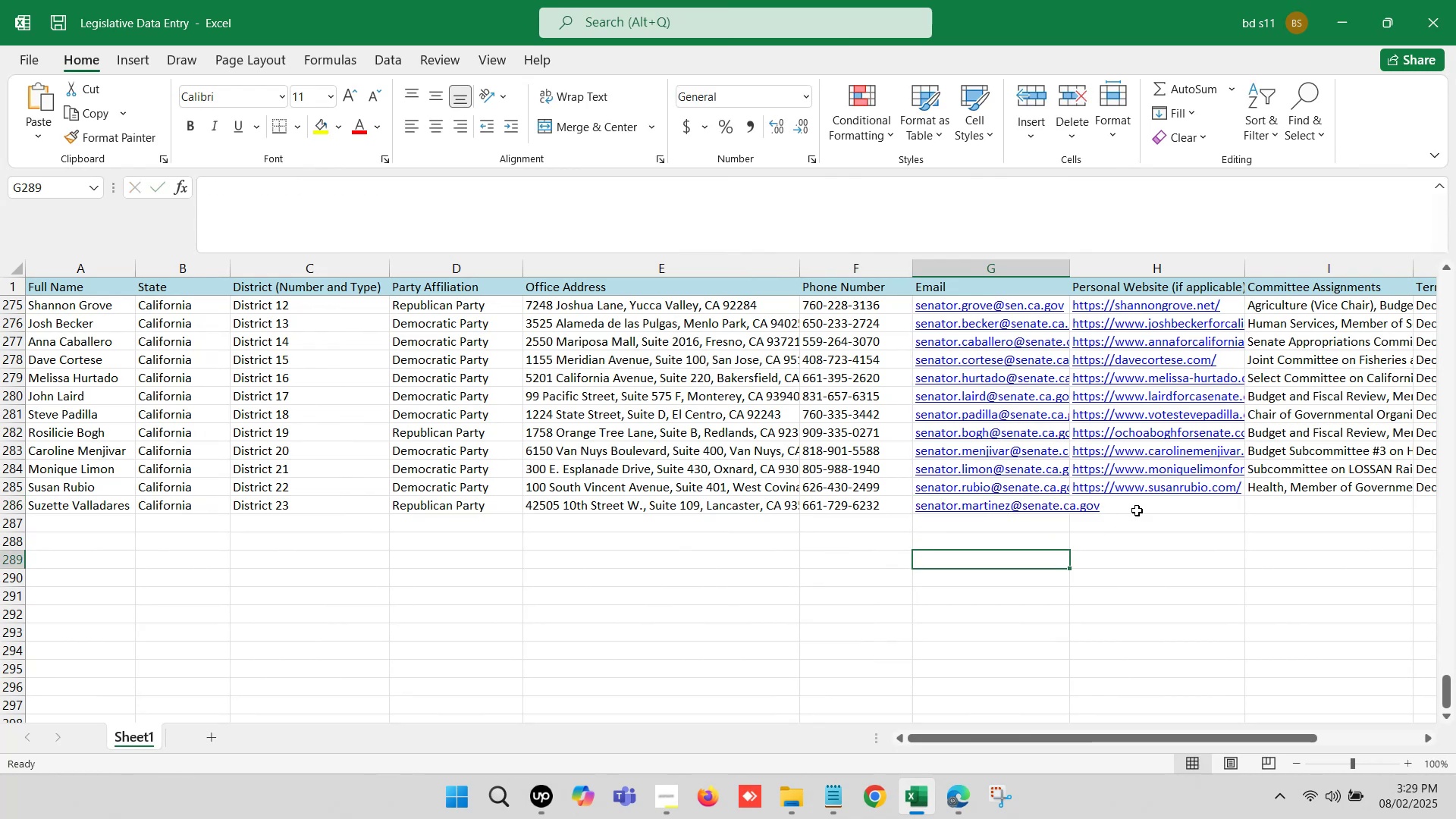 
left_click([1159, 500])
 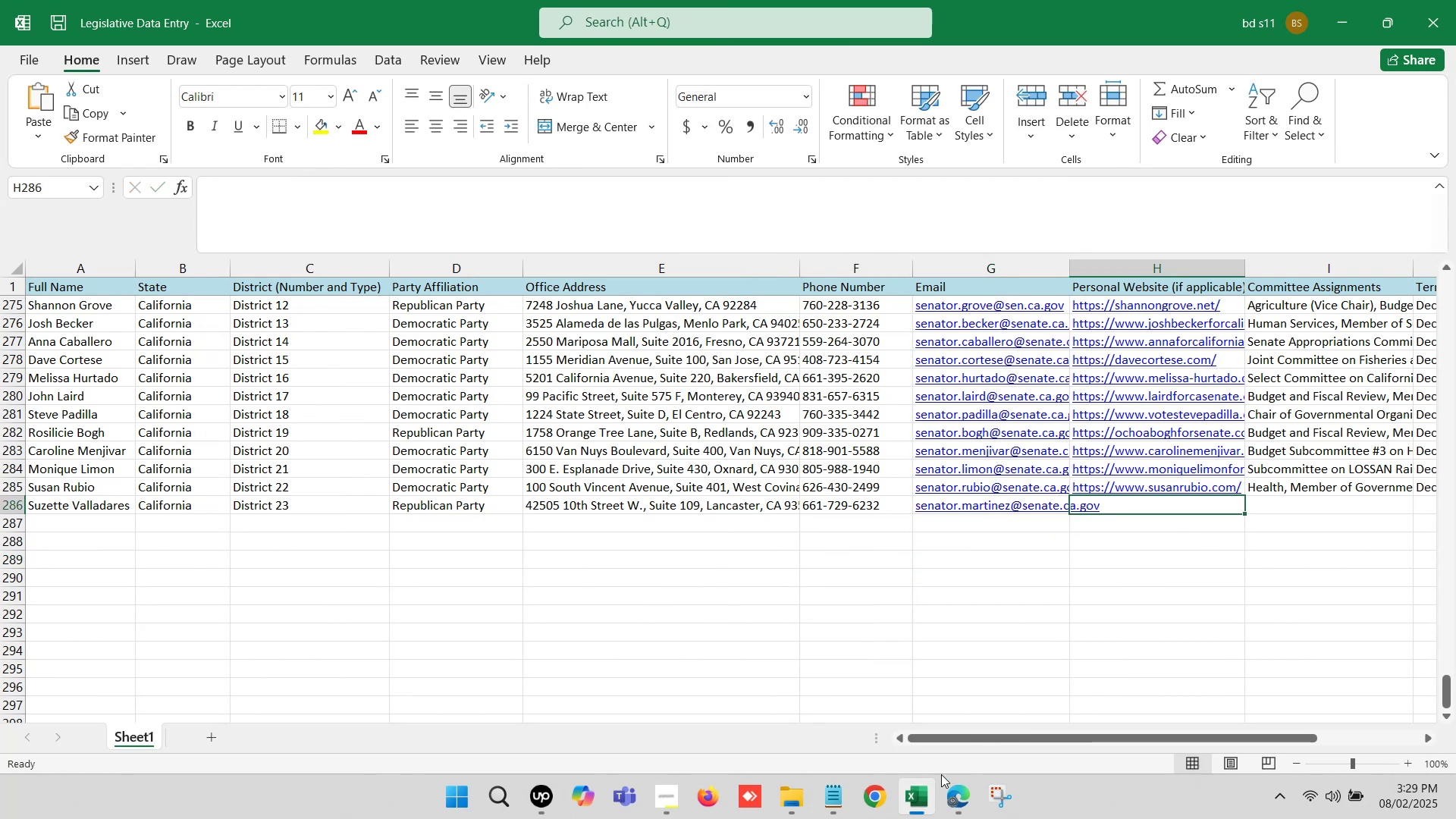 
left_click([926, 797])
 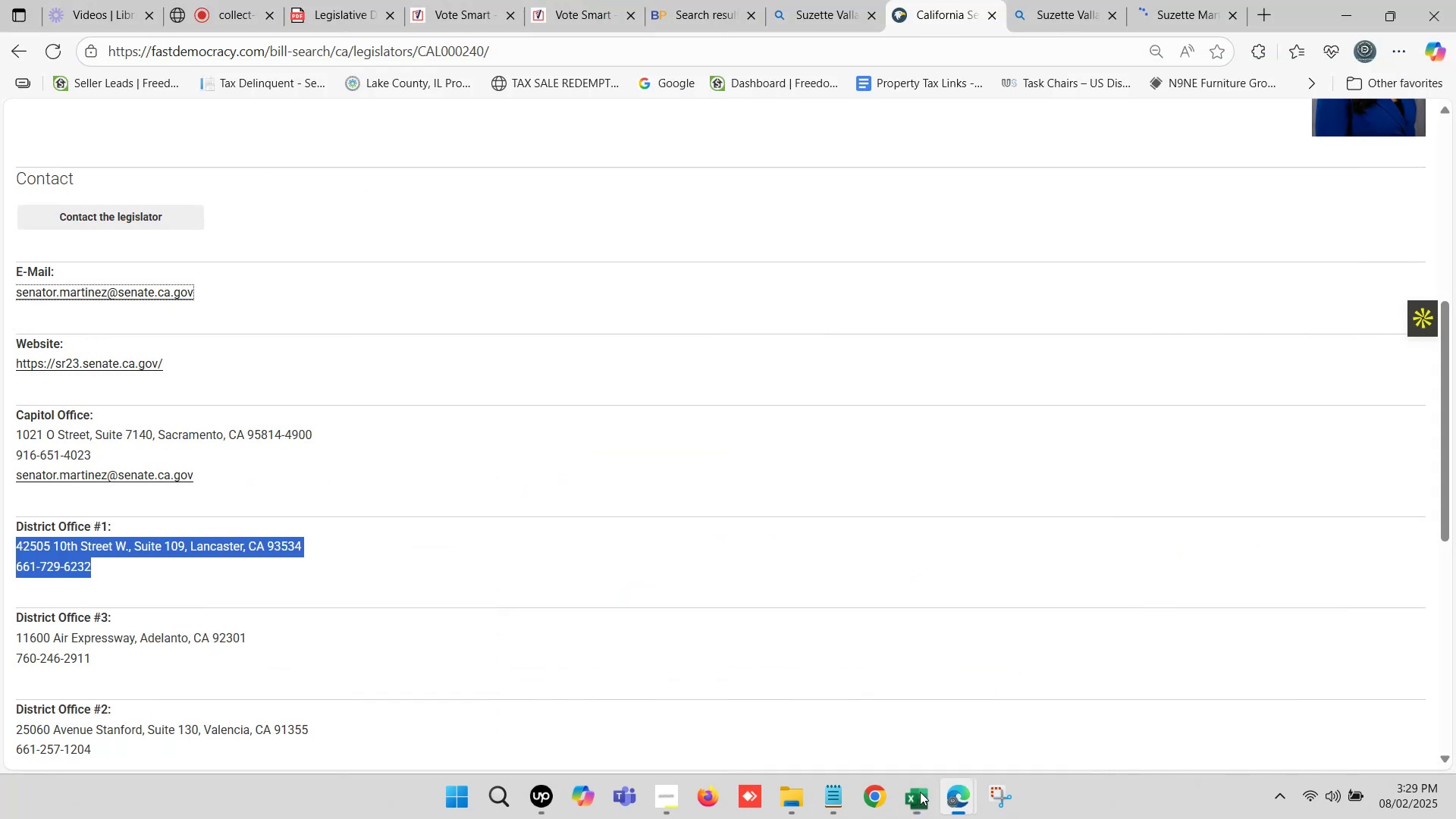 
scroll: coordinate [459, 511], scroll_direction: down, amount: 5.0
 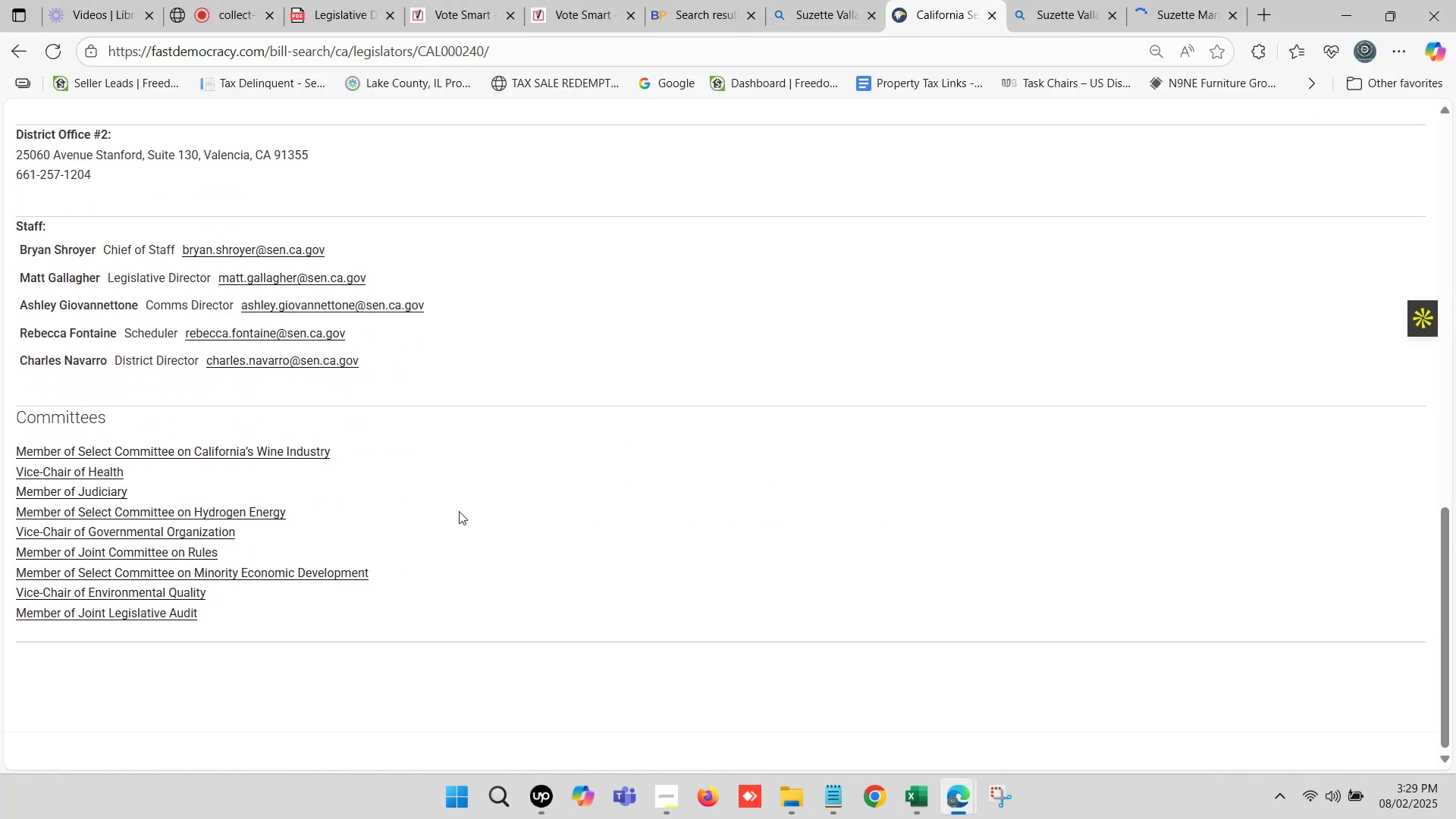 
scroll: coordinate [460, 509], scroll_direction: up, amount: 2.0
 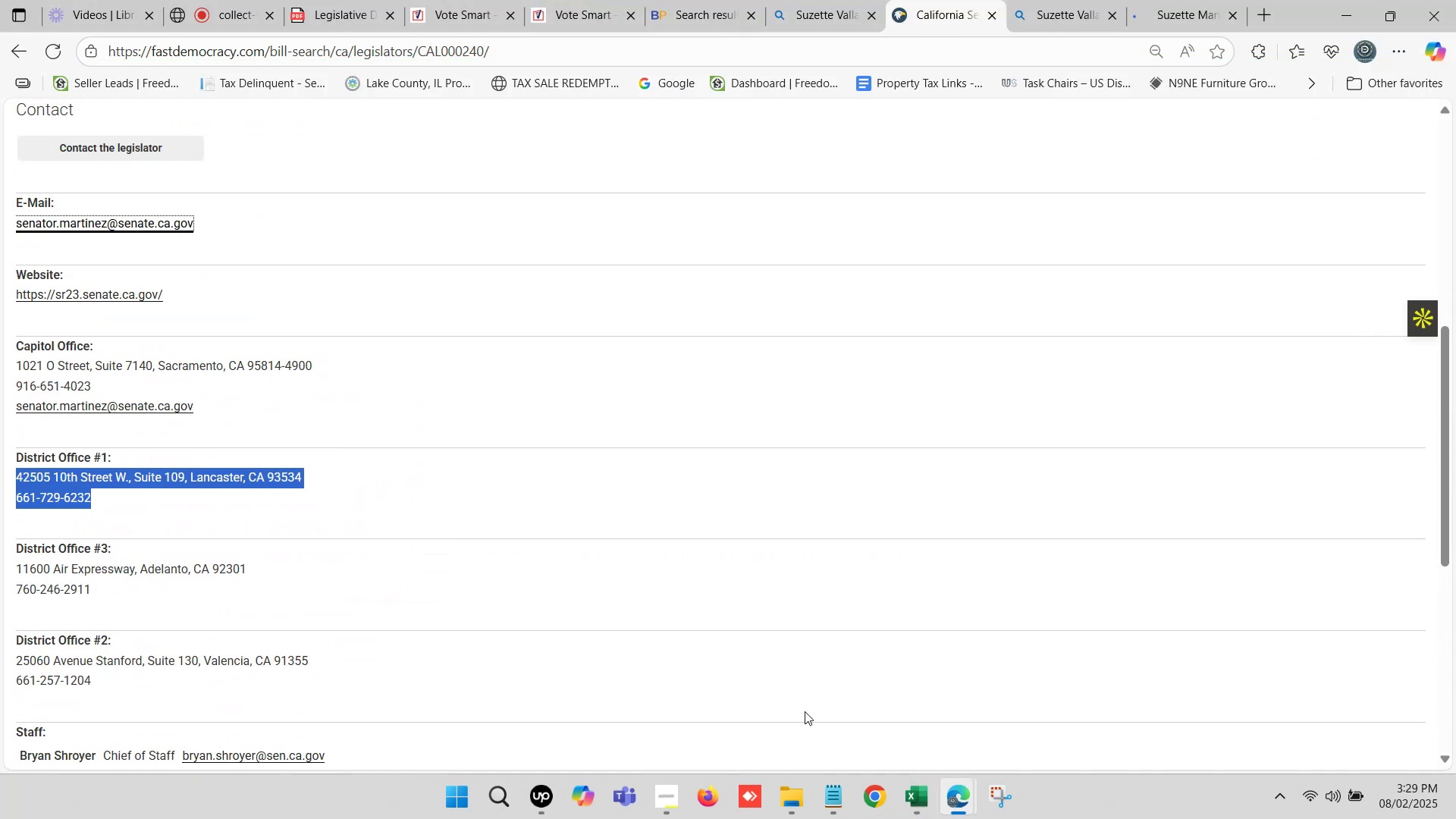 
left_click([925, 804])
 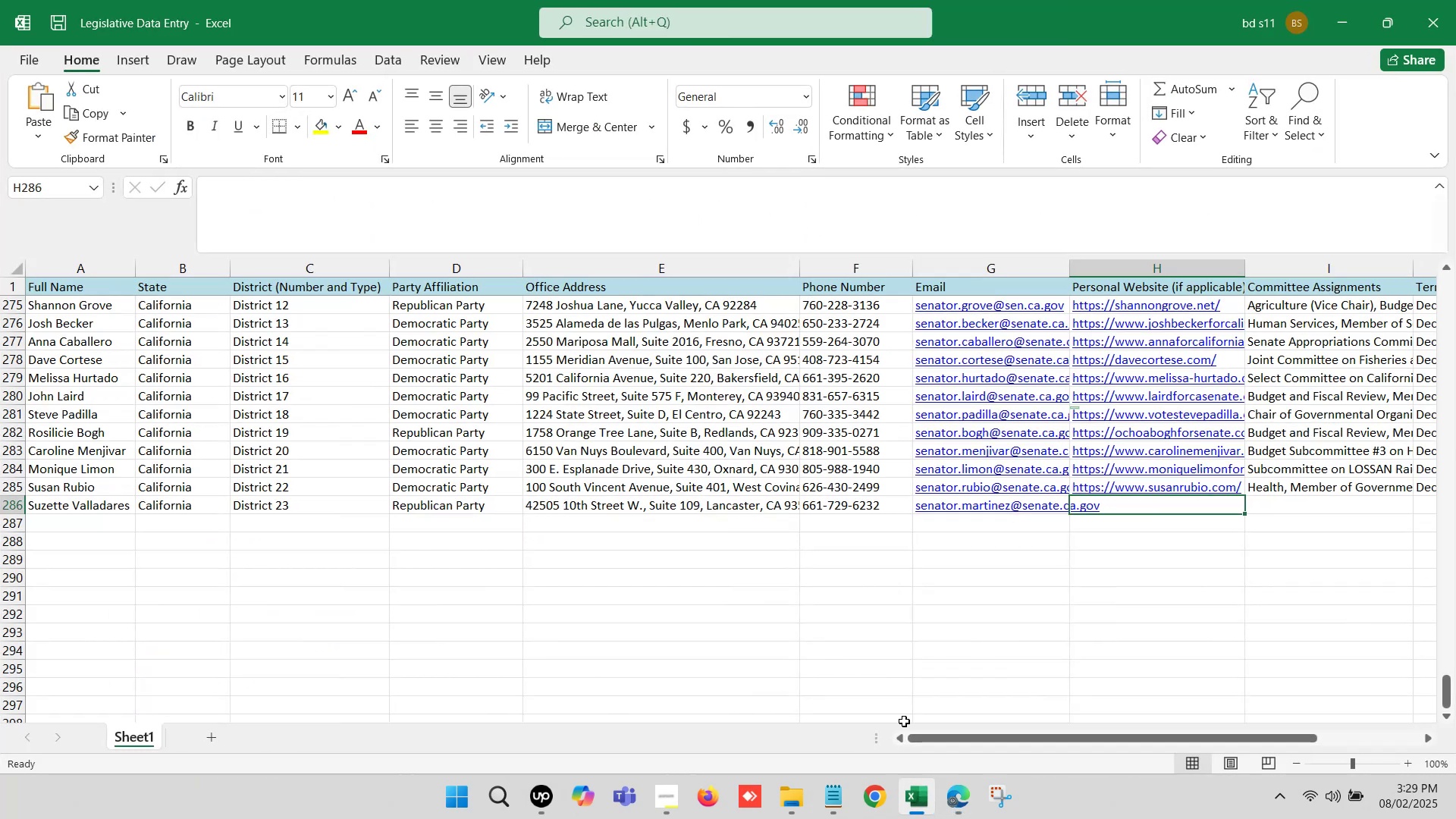 
left_click([940, 809])
 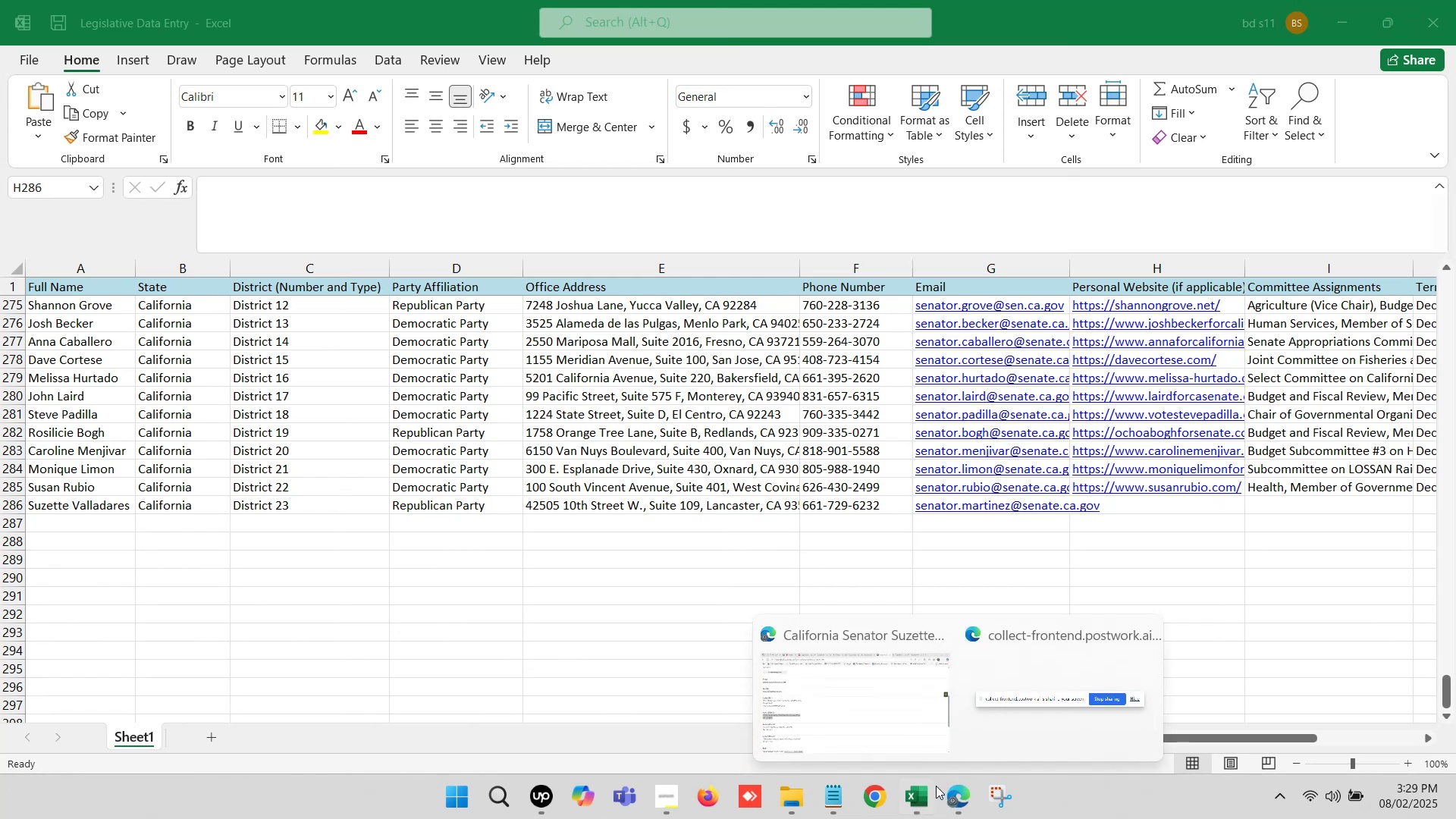 
left_click([915, 805])
 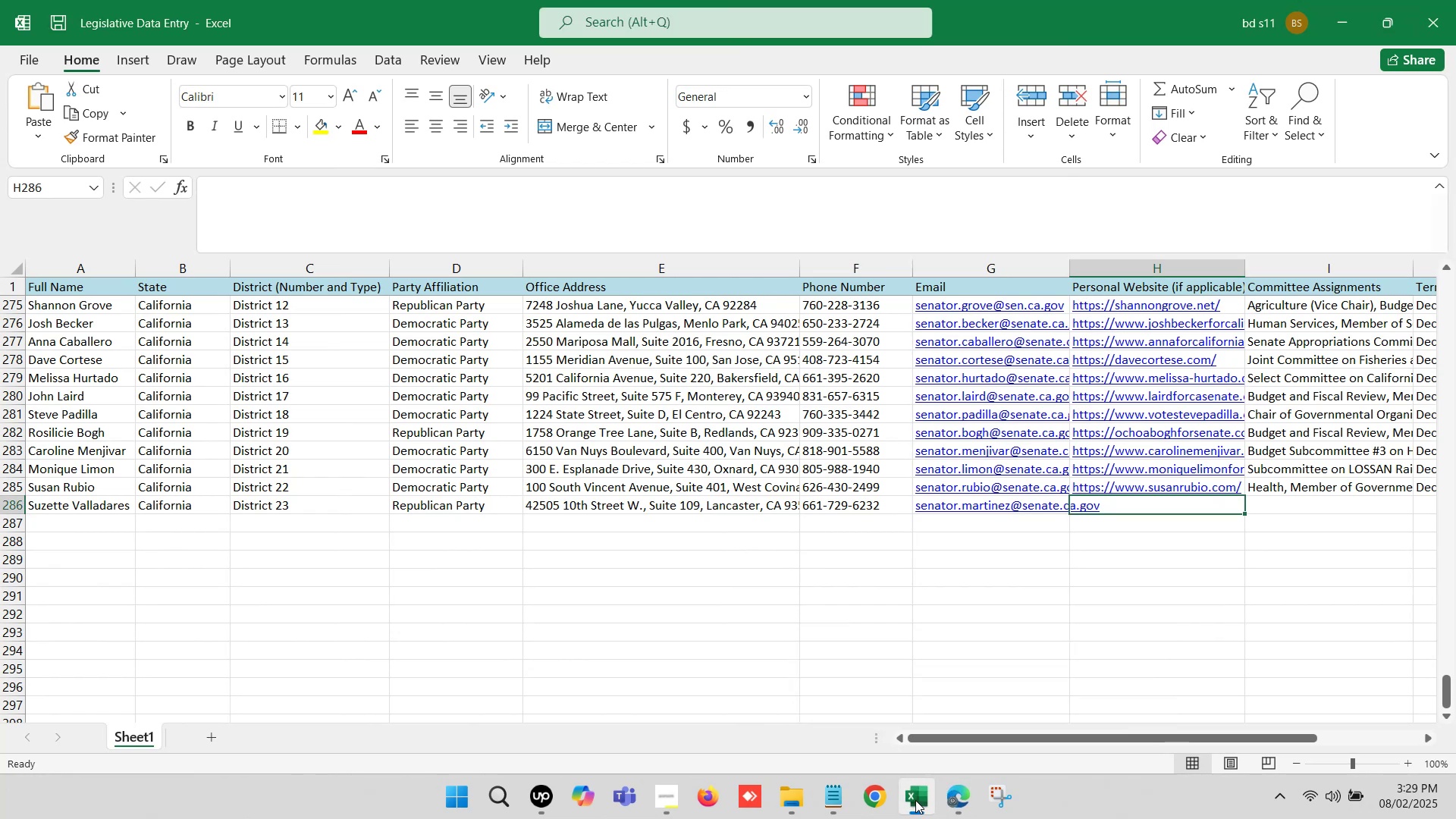 
left_click([914, 805])
 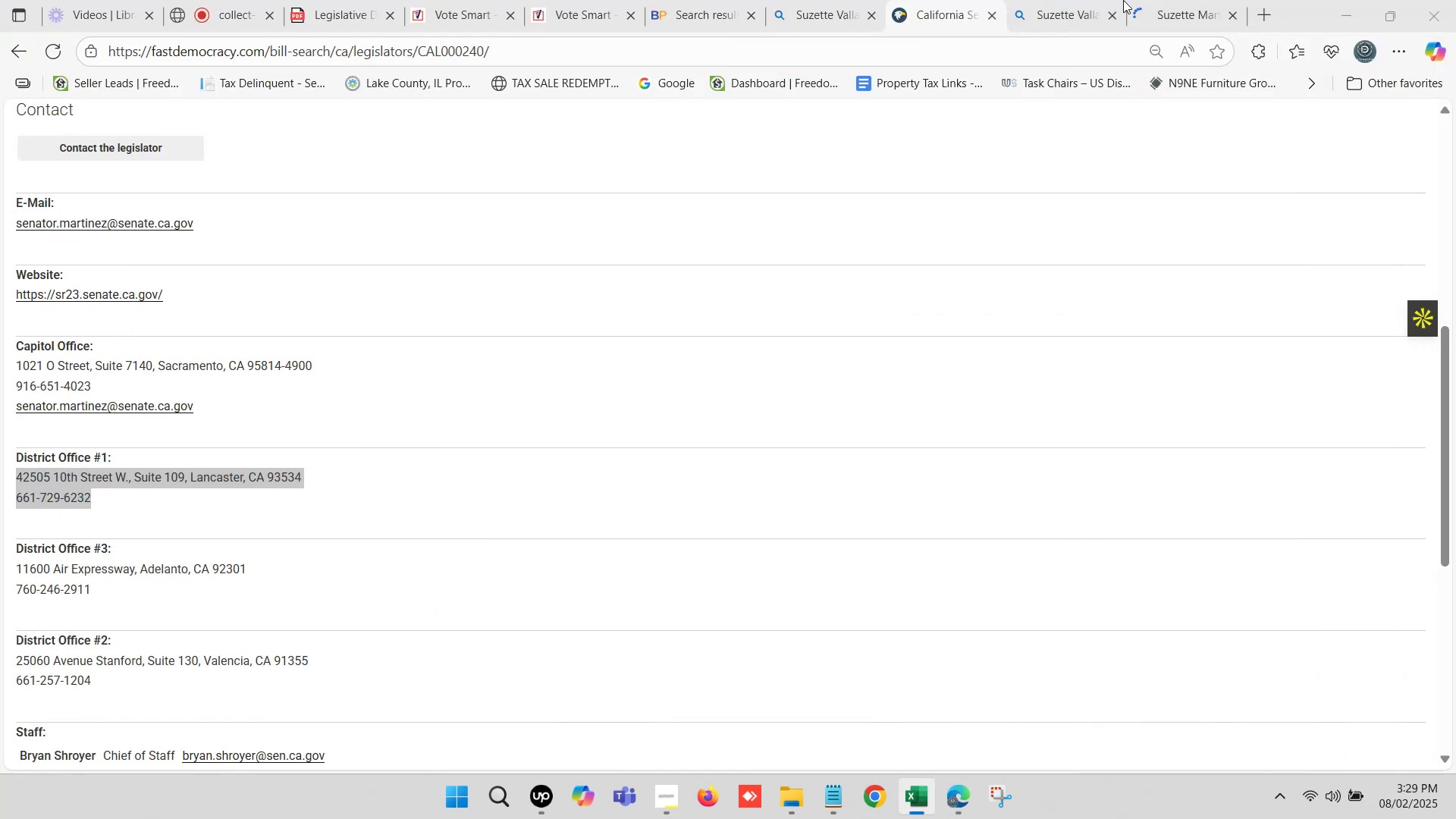 
double_click([1147, 0])
 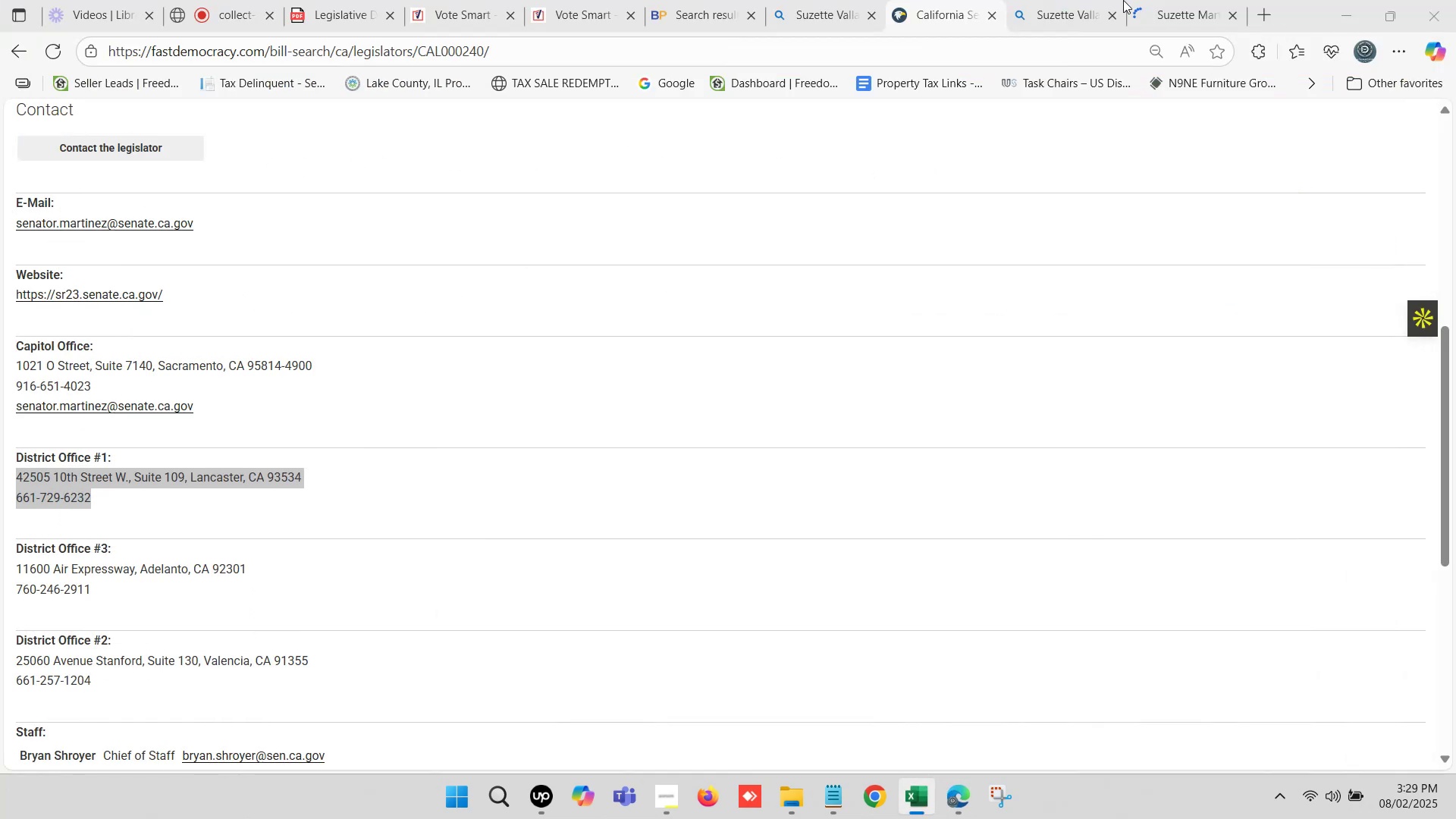 
triple_click([1147, 0])
 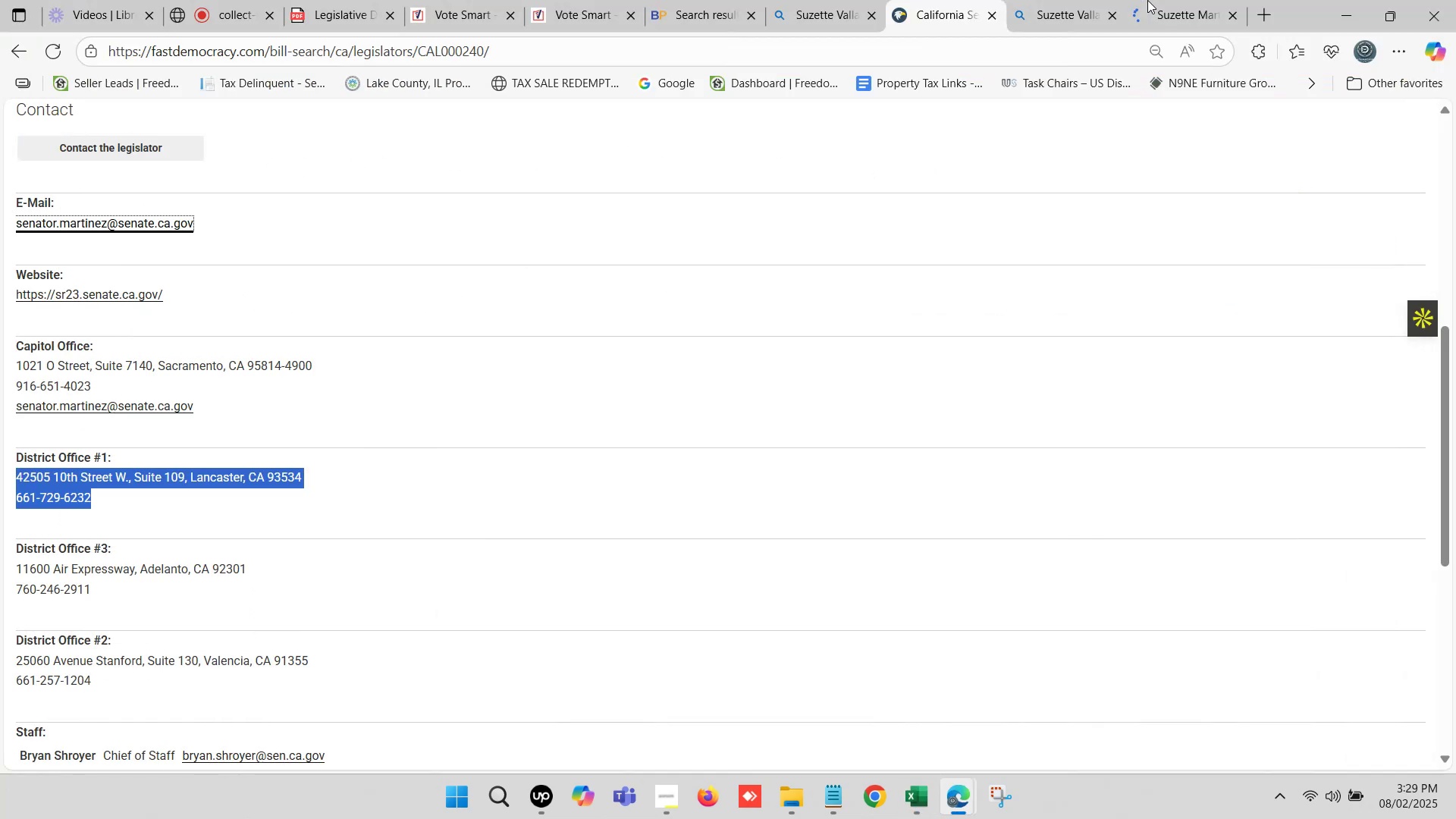 
scroll: coordinate [932, 348], scroll_direction: down, amount: 5.0
 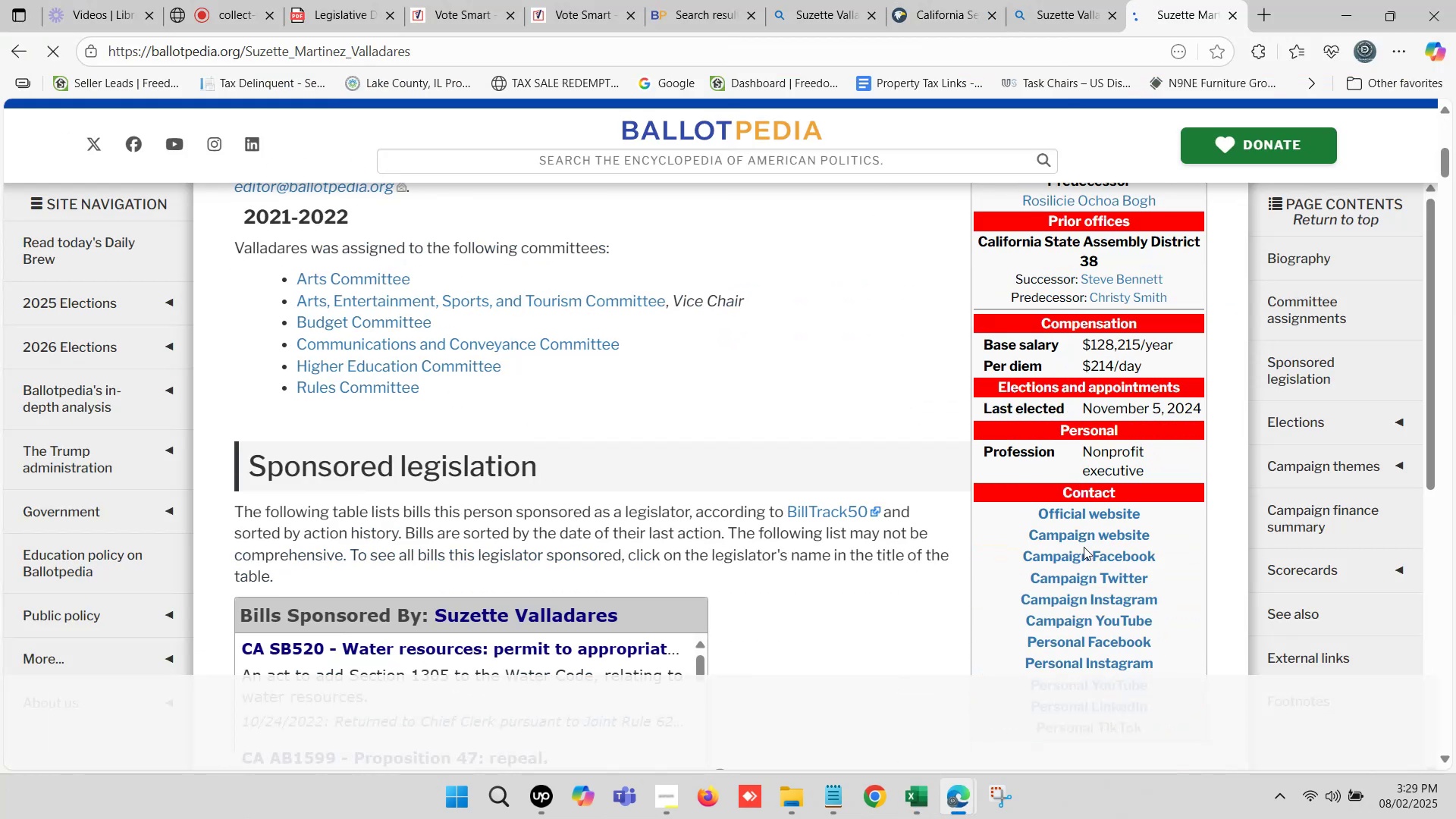 
hold_key(key=ControlLeft, duration=0.33)
left_click([1088, 537])
 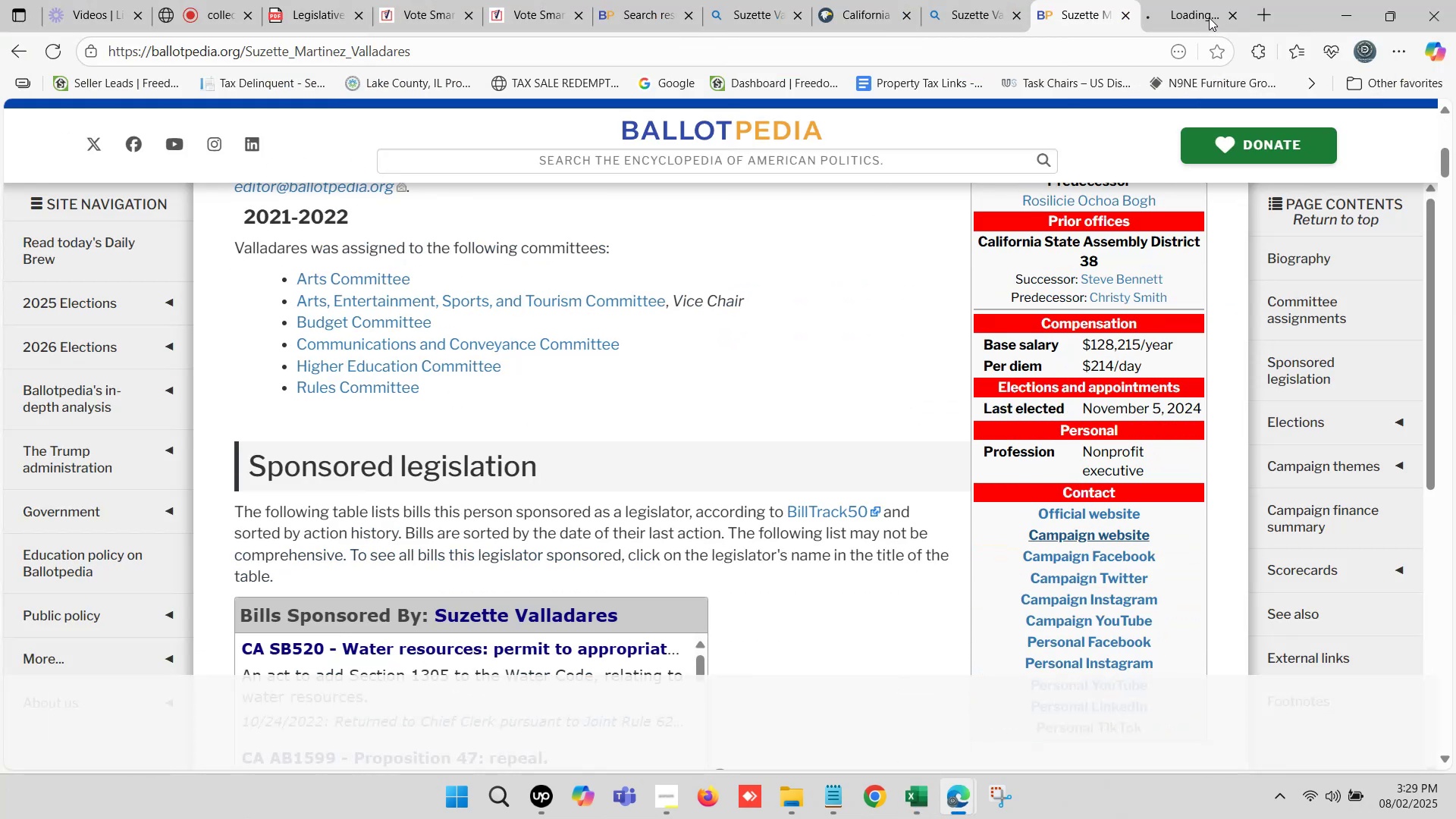 
scroll: coordinate [639, 286], scroll_direction: up, amount: 5.0
 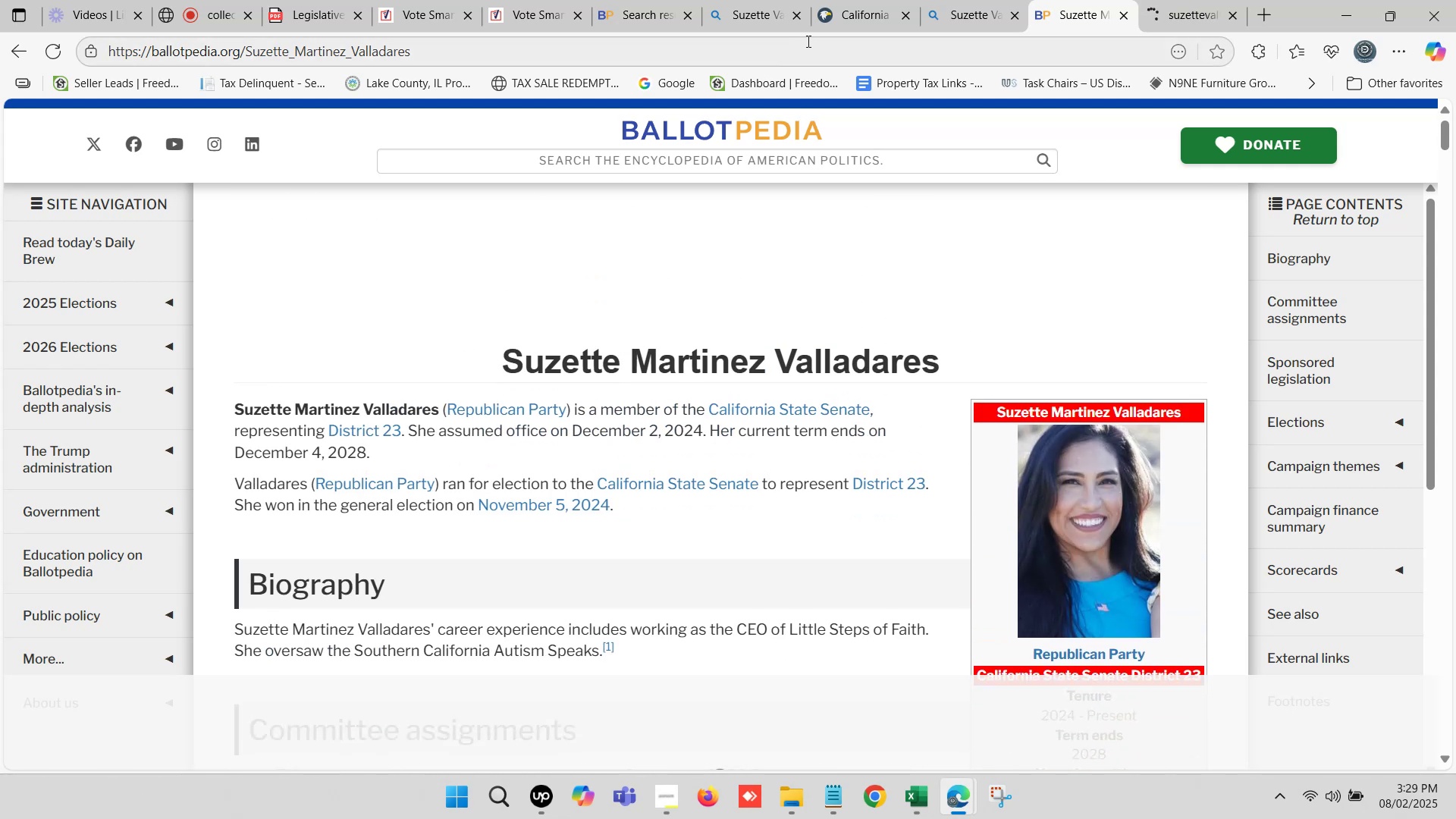 
wait(6.68)
 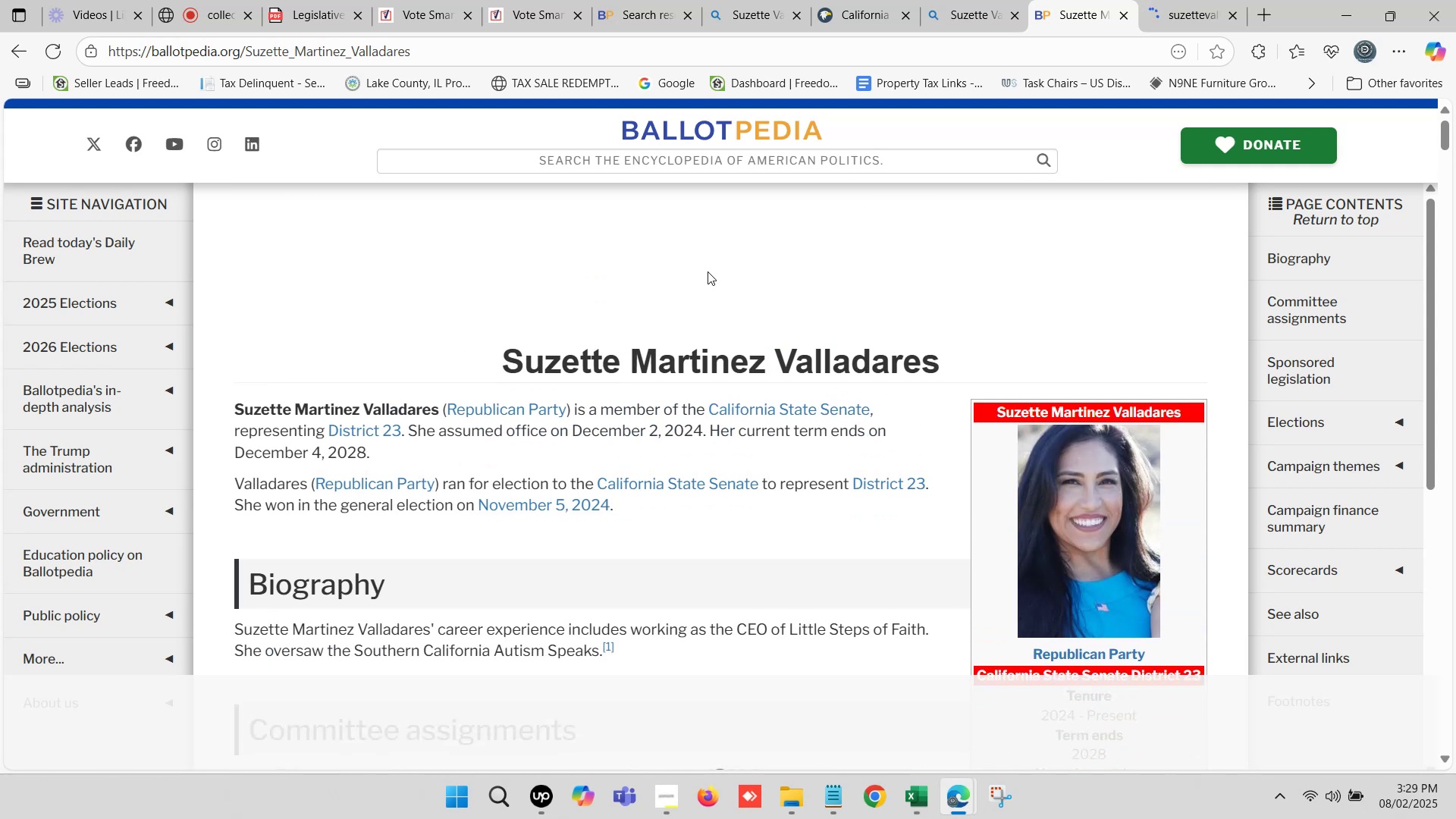 
left_click([535, 0])
 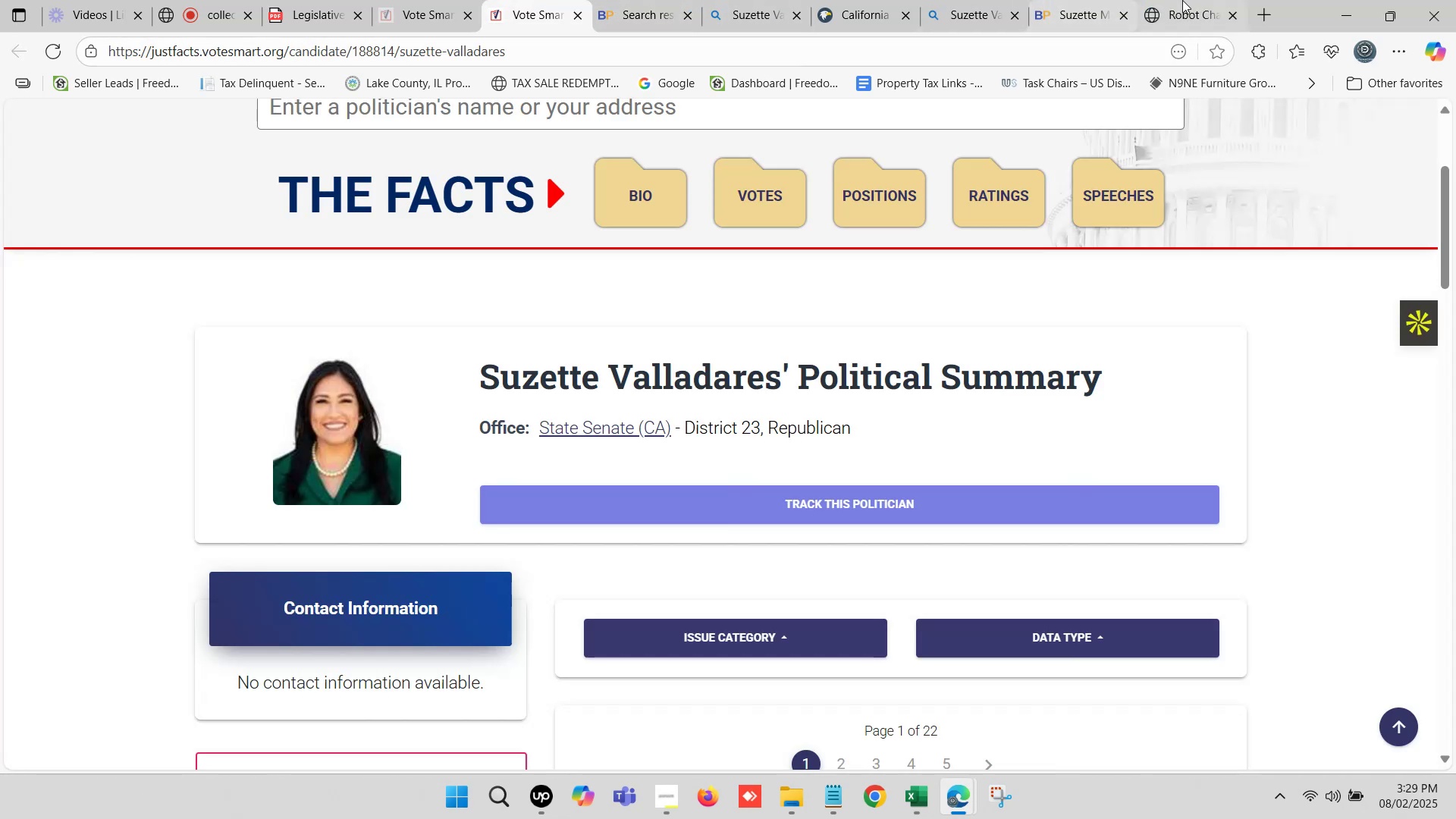 
left_click([1182, 0])
 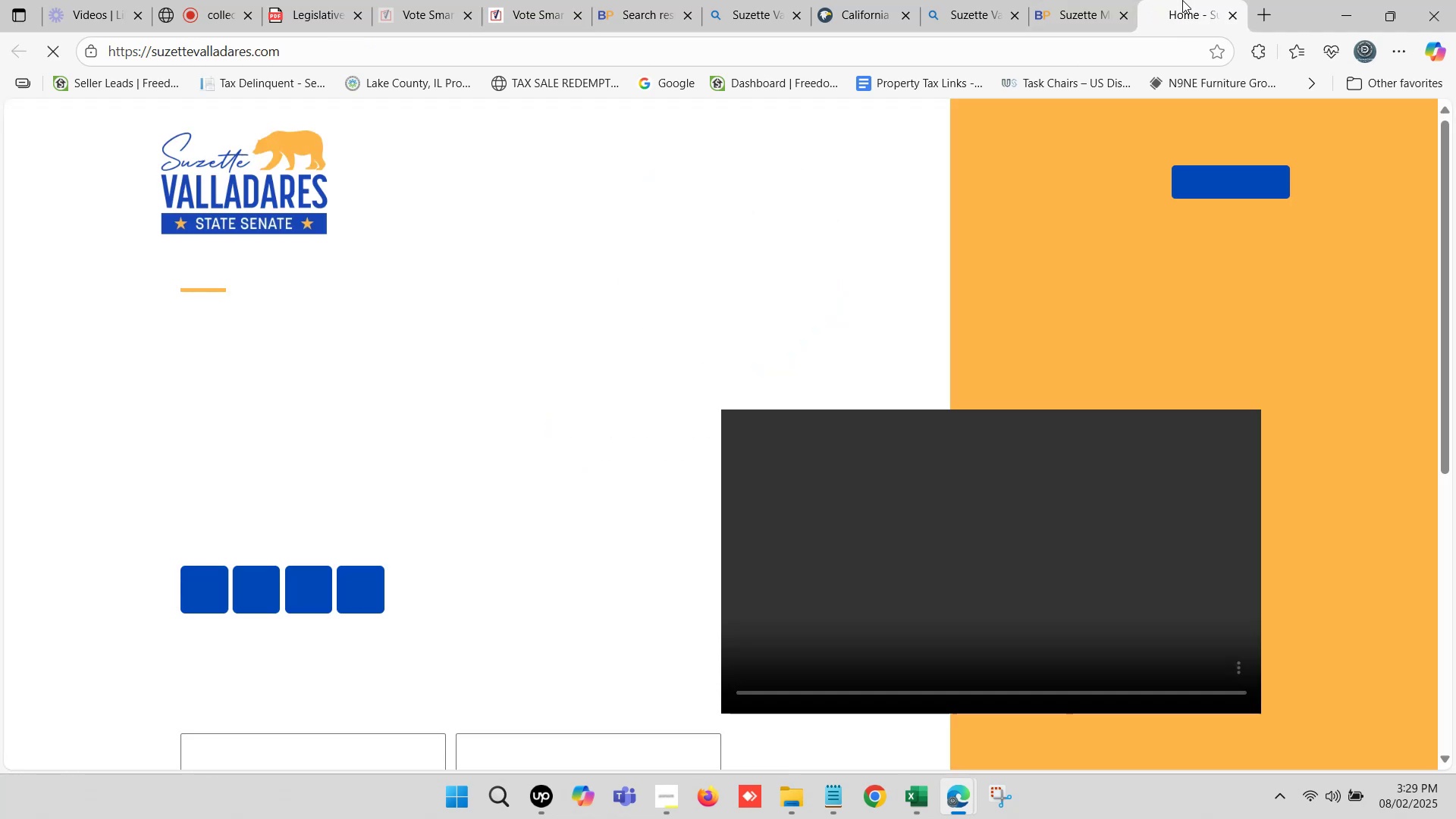 
wait(6.16)
 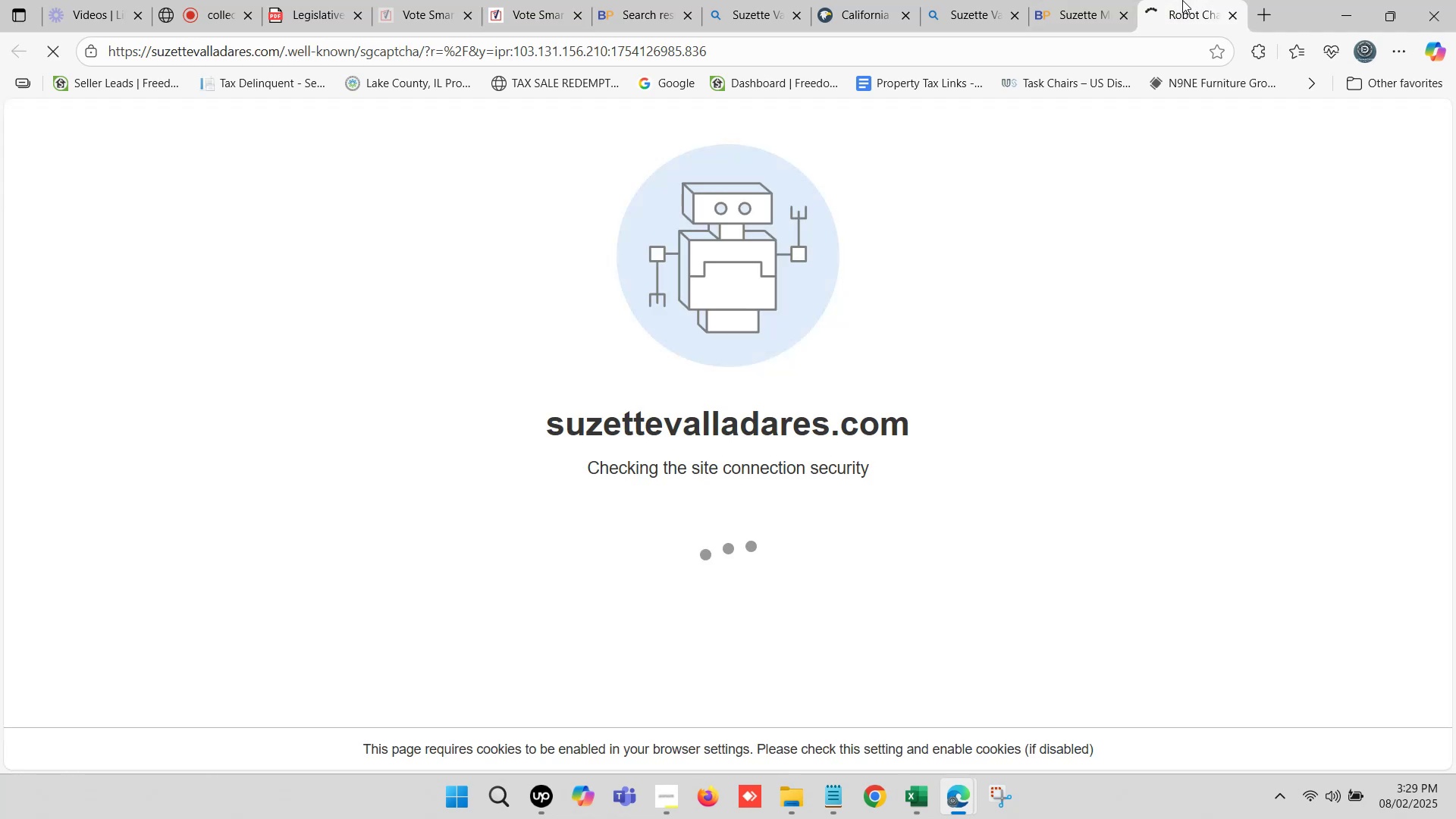 
mouse_move([1498, 818])
 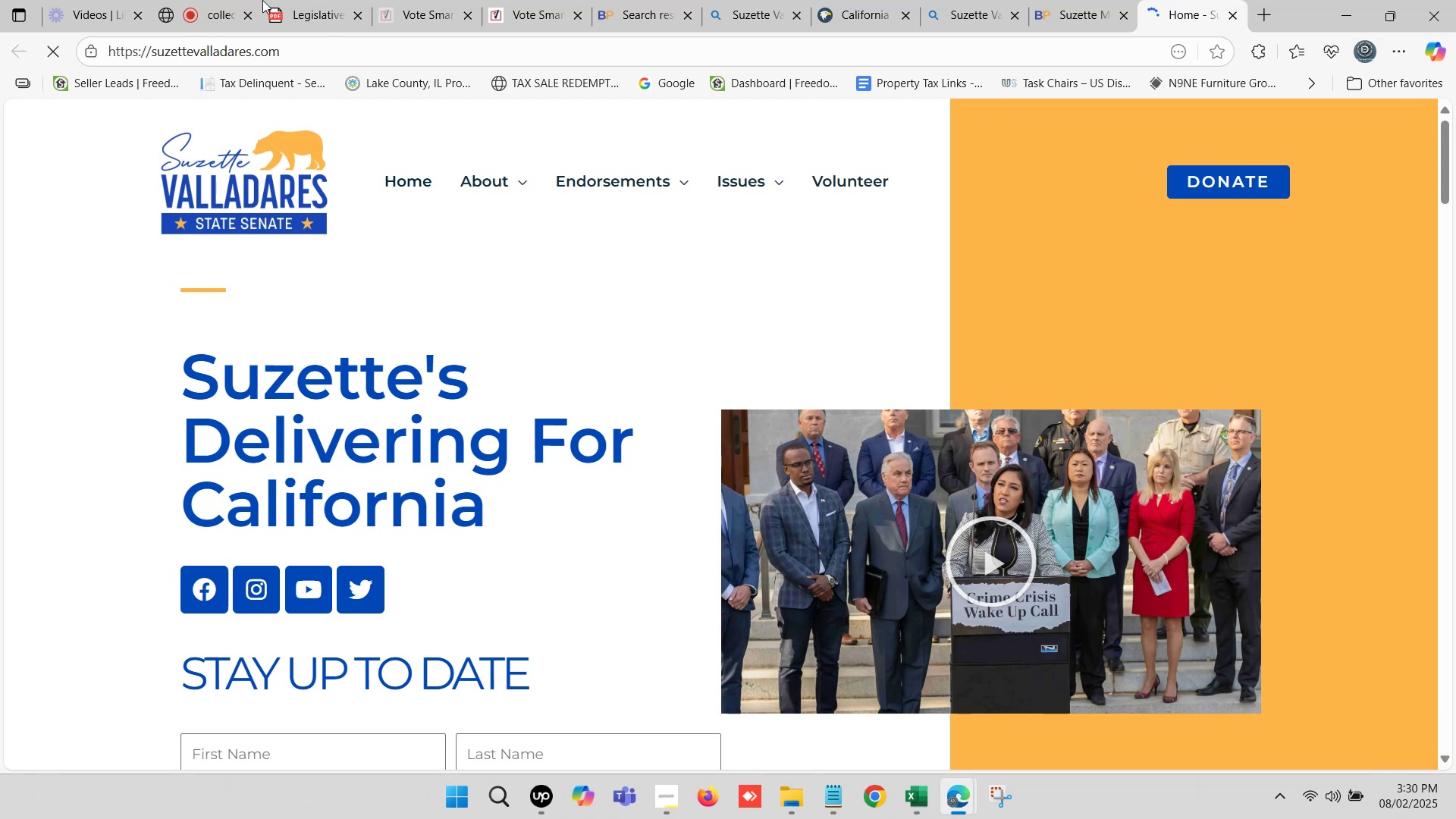 
scroll: coordinate [549, 475], scroll_direction: down, amount: 2.0
 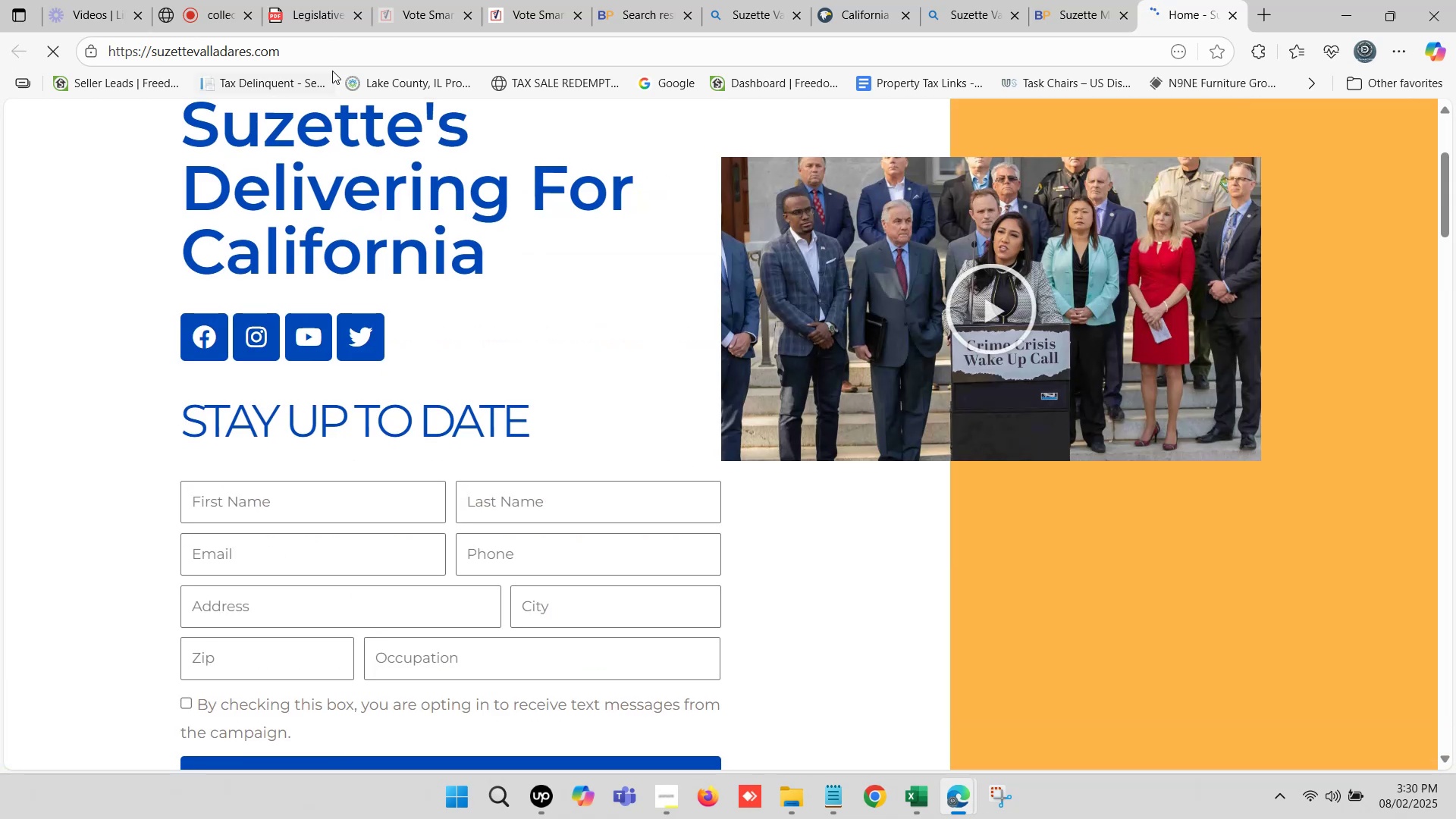 
left_click([331, 55])
 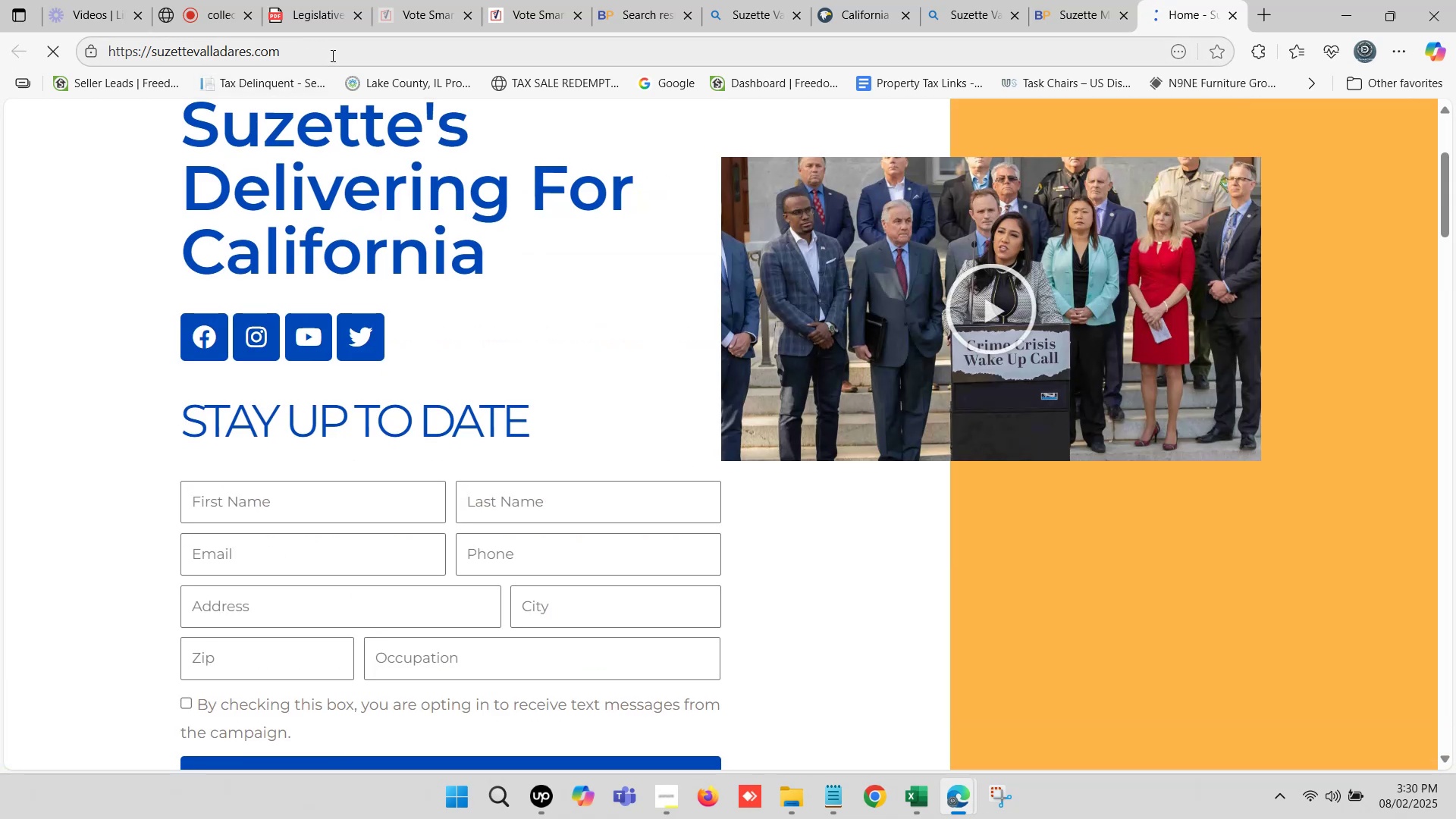 
key(Control+C)
 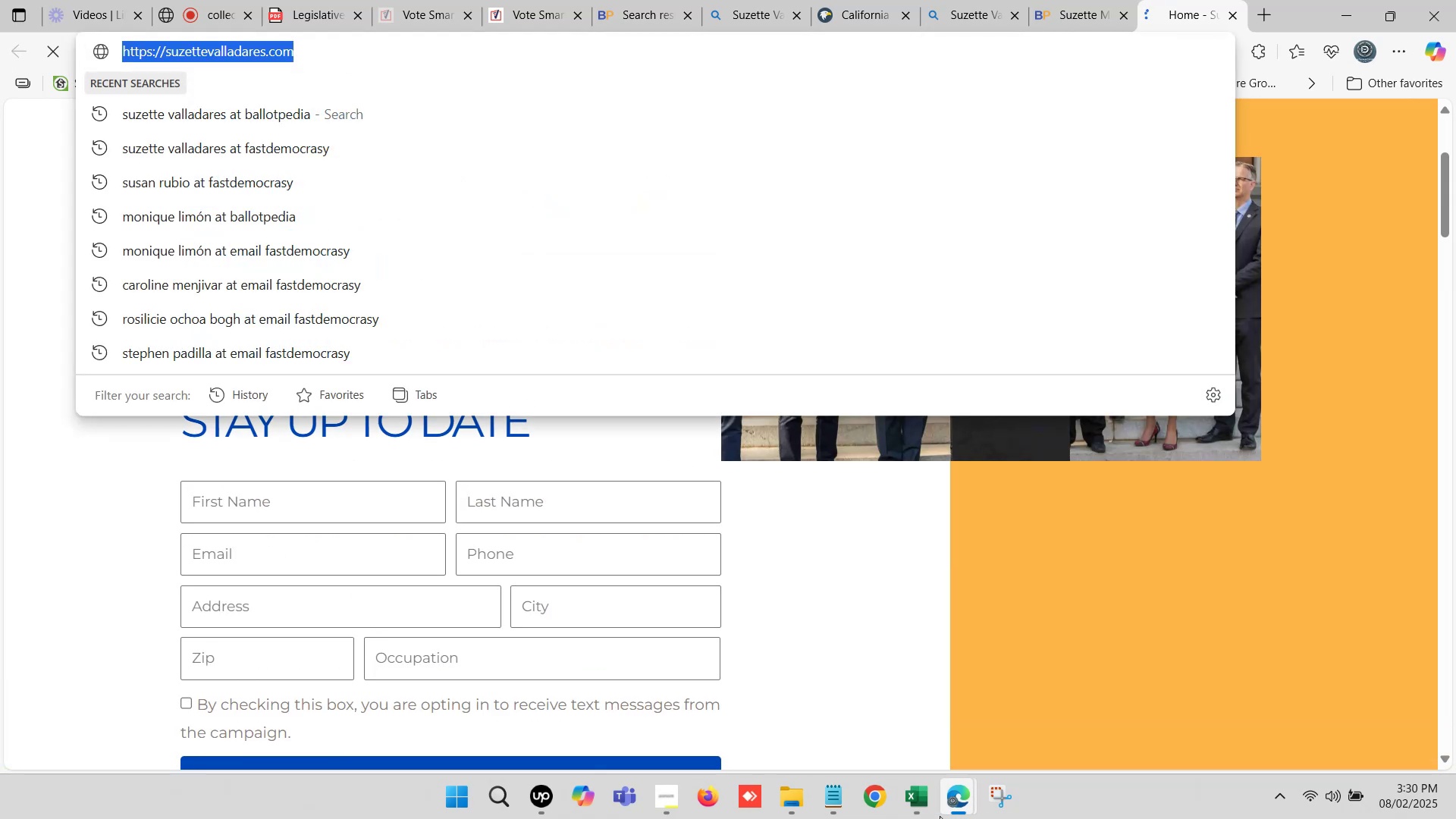 
left_click([917, 803])
 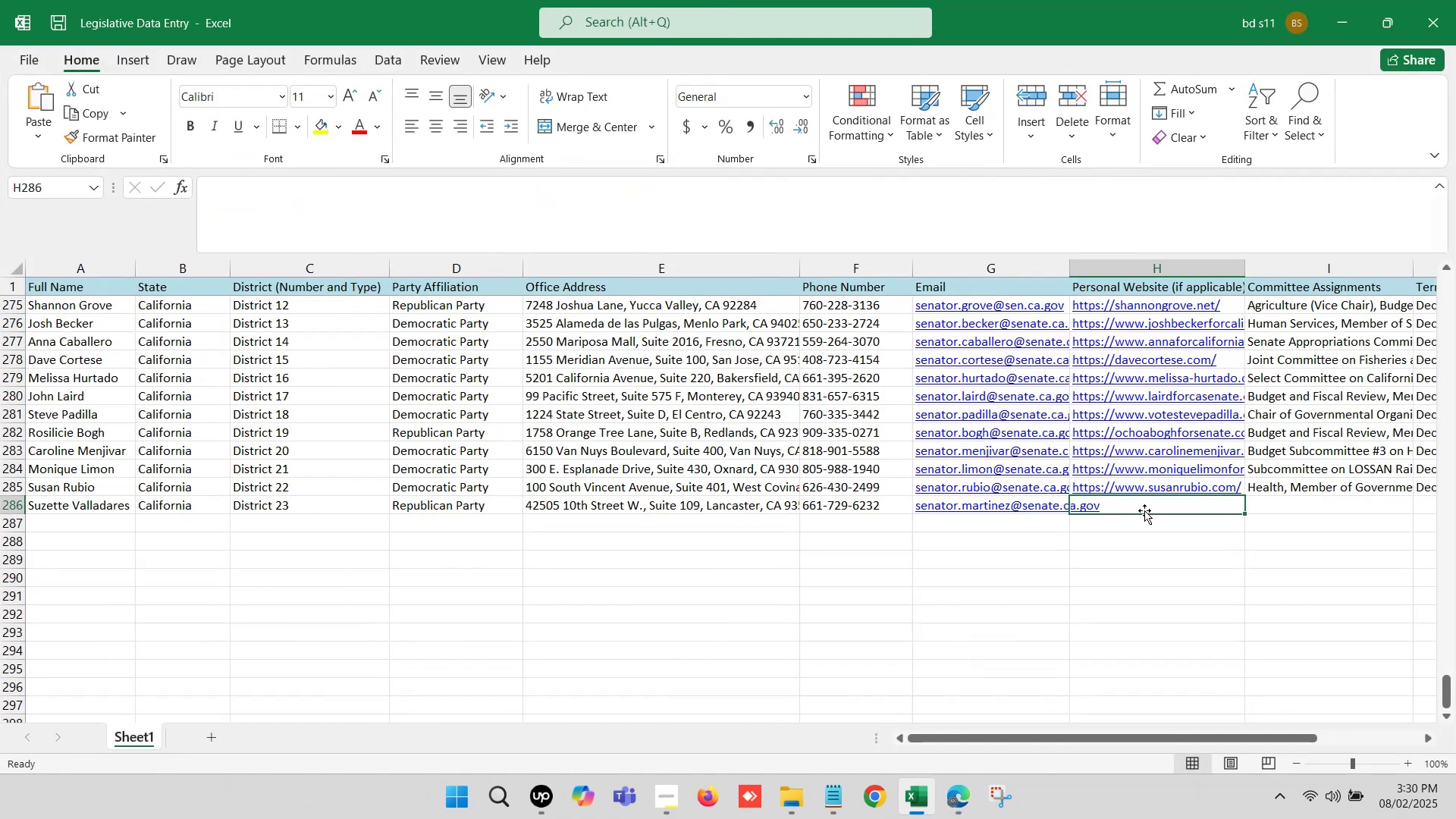 
left_click([1144, 508])
 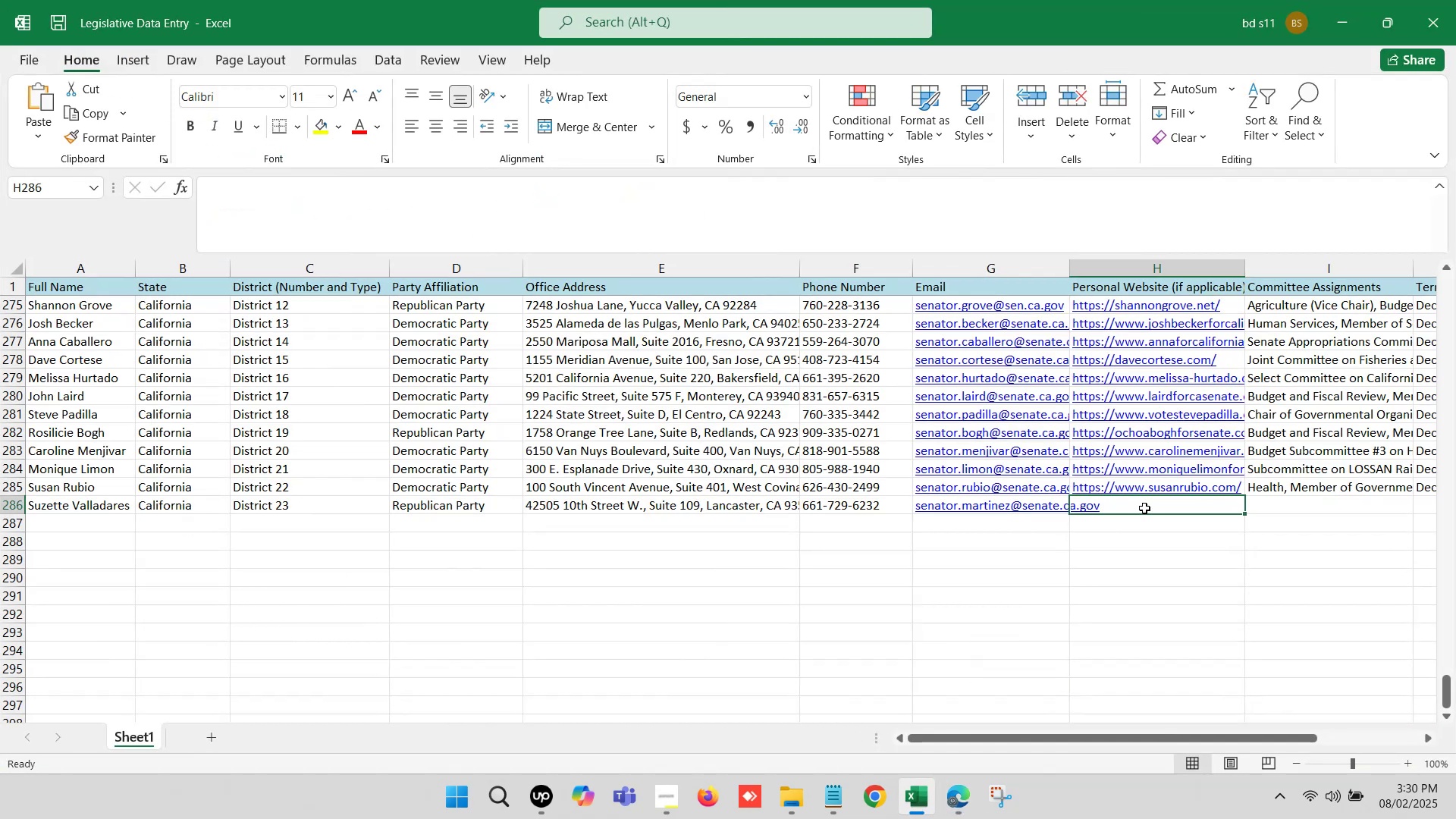 
double_click([1144, 508])
 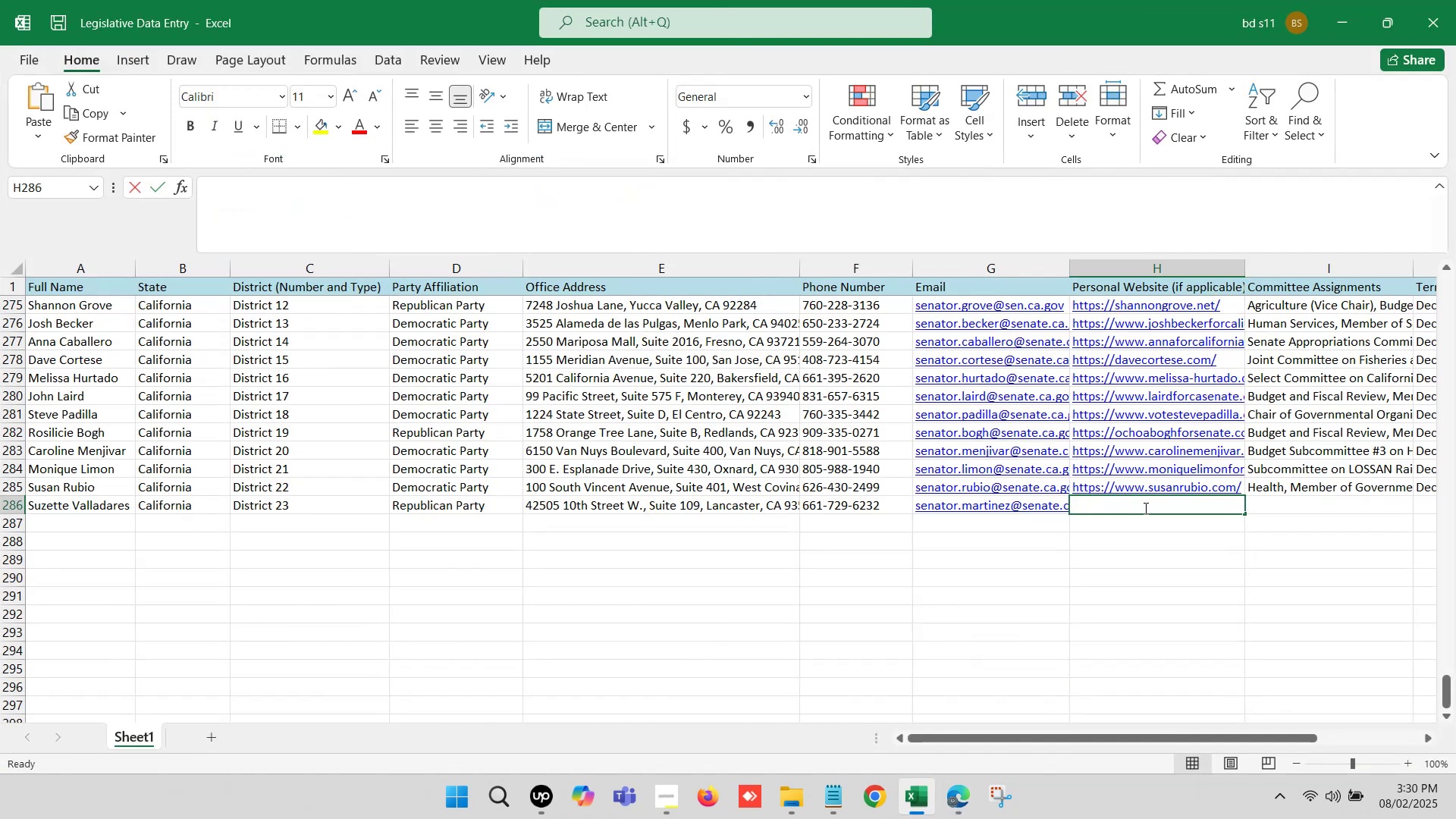 
key(Control+V)
 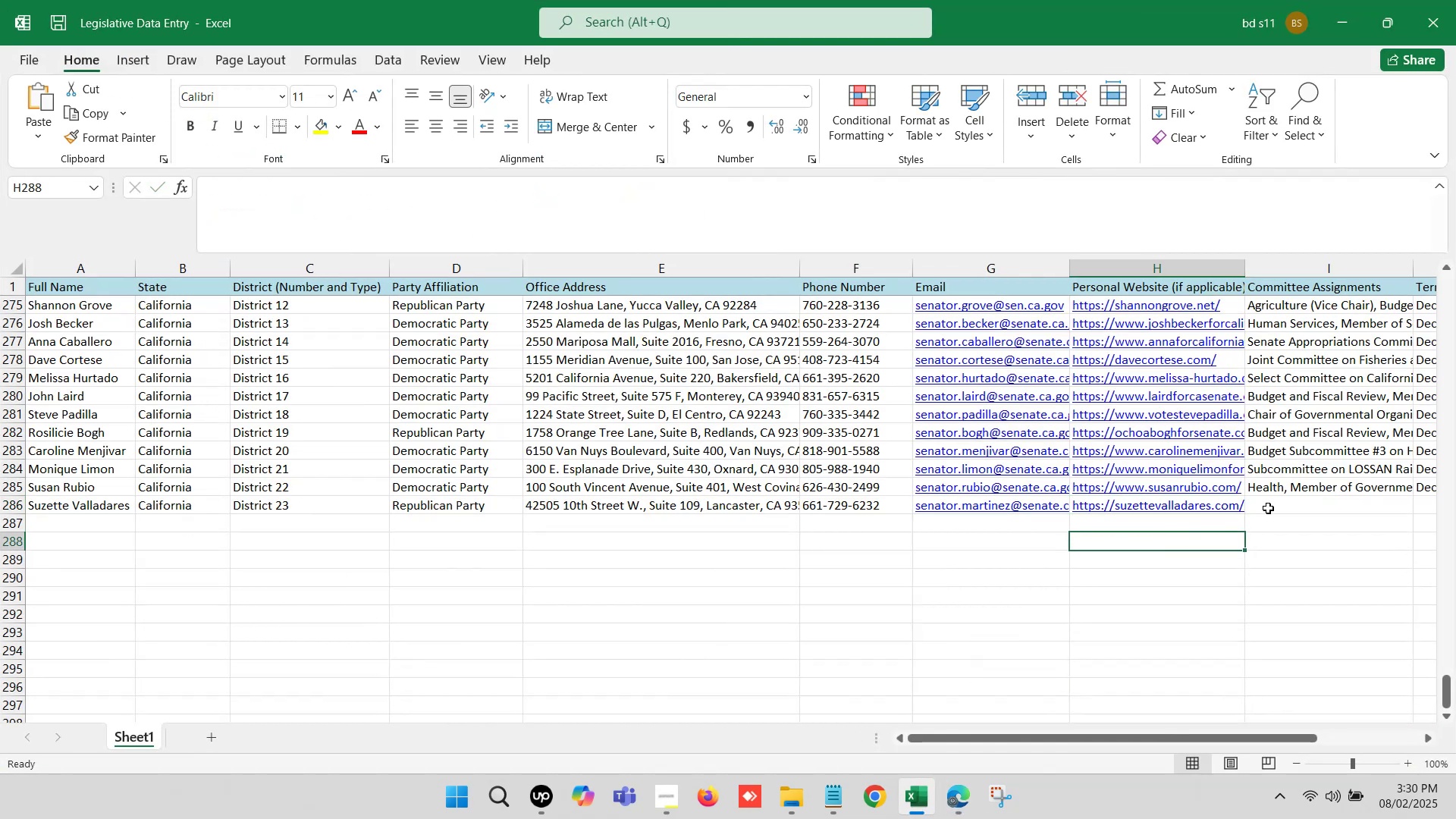 
left_click([1294, 500])
 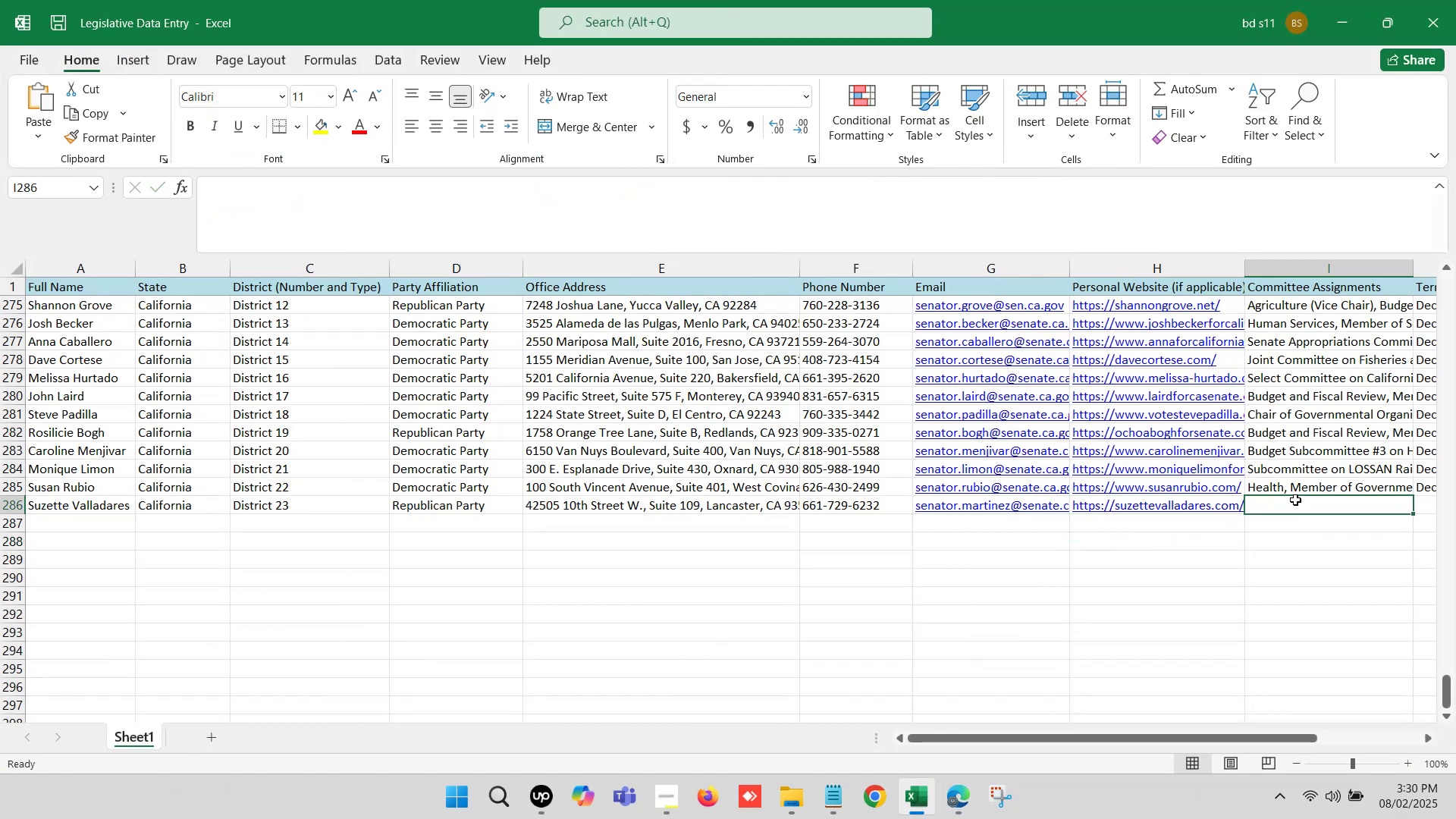 
key(ArrowRight)
 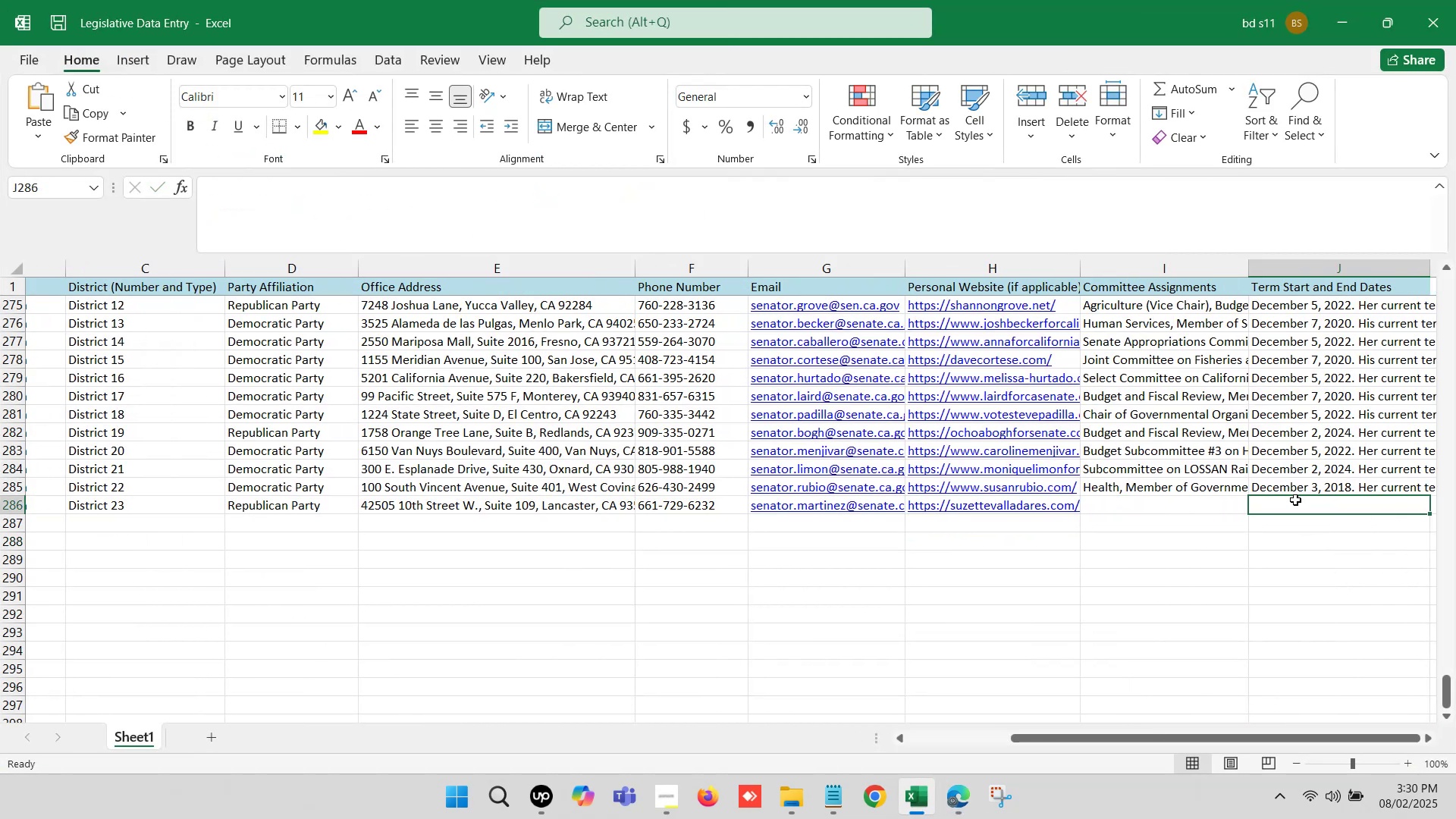 
key(ArrowRight)
 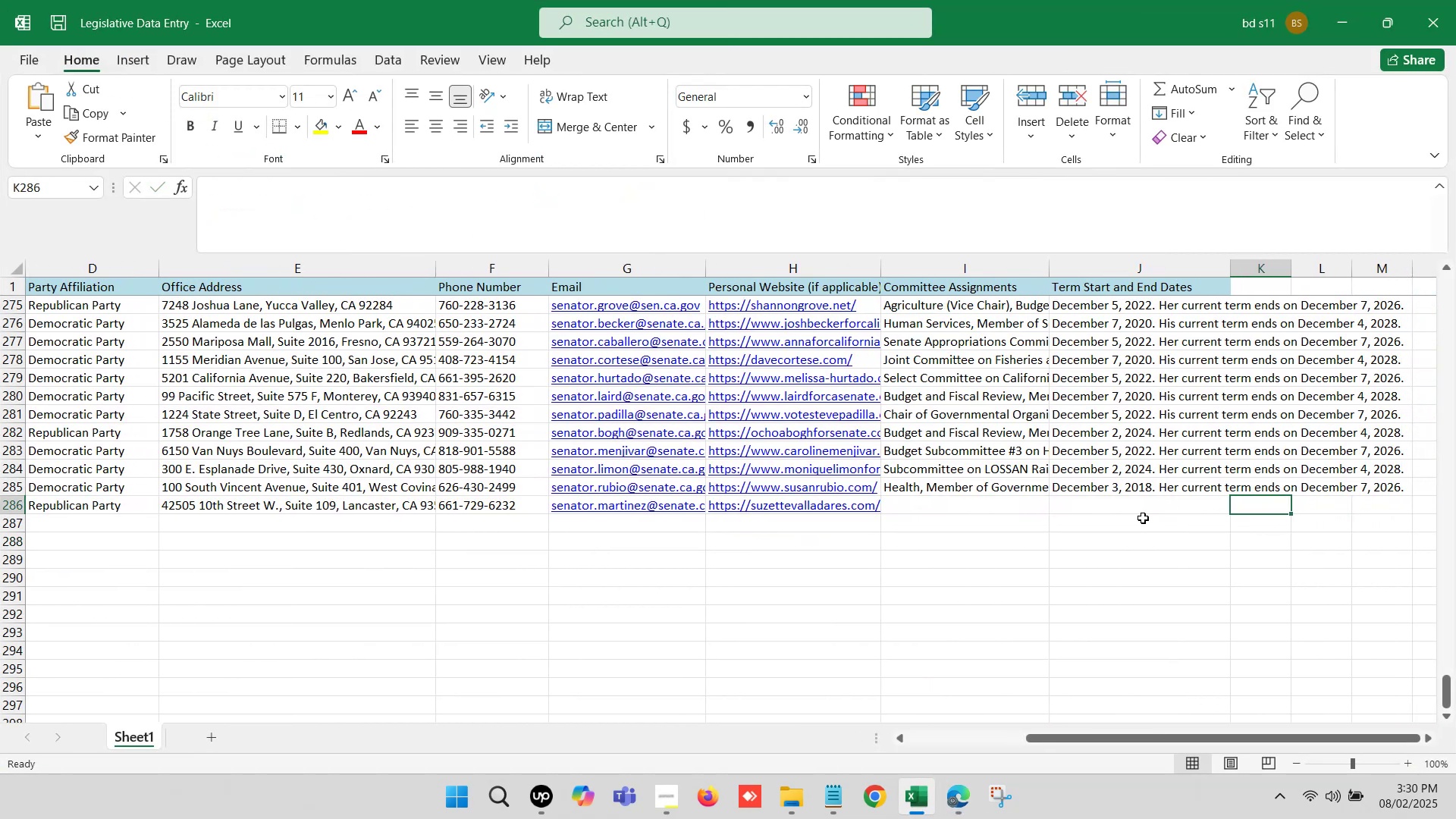 
left_click([1124, 503])
 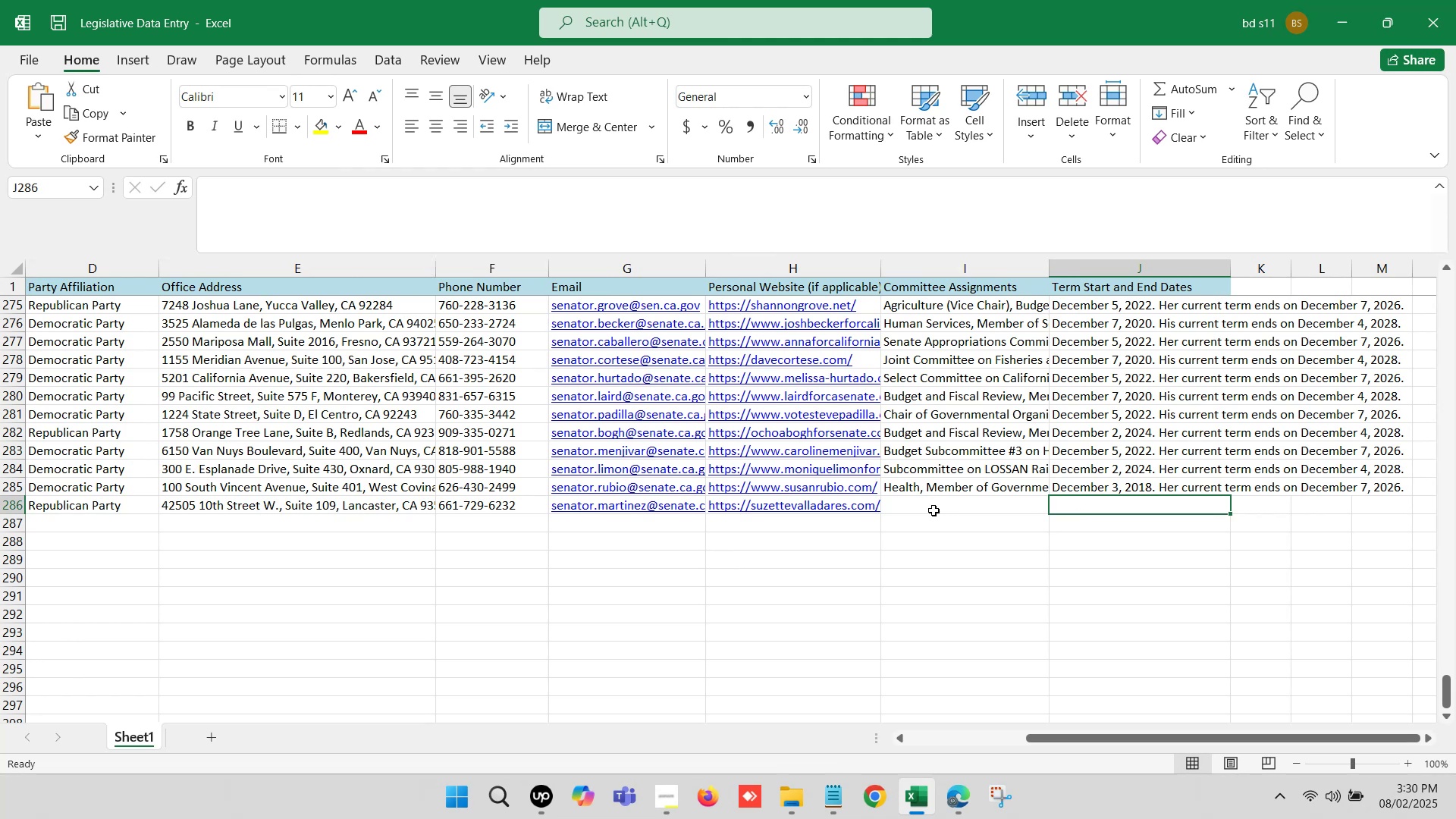 
left_click([932, 507])
 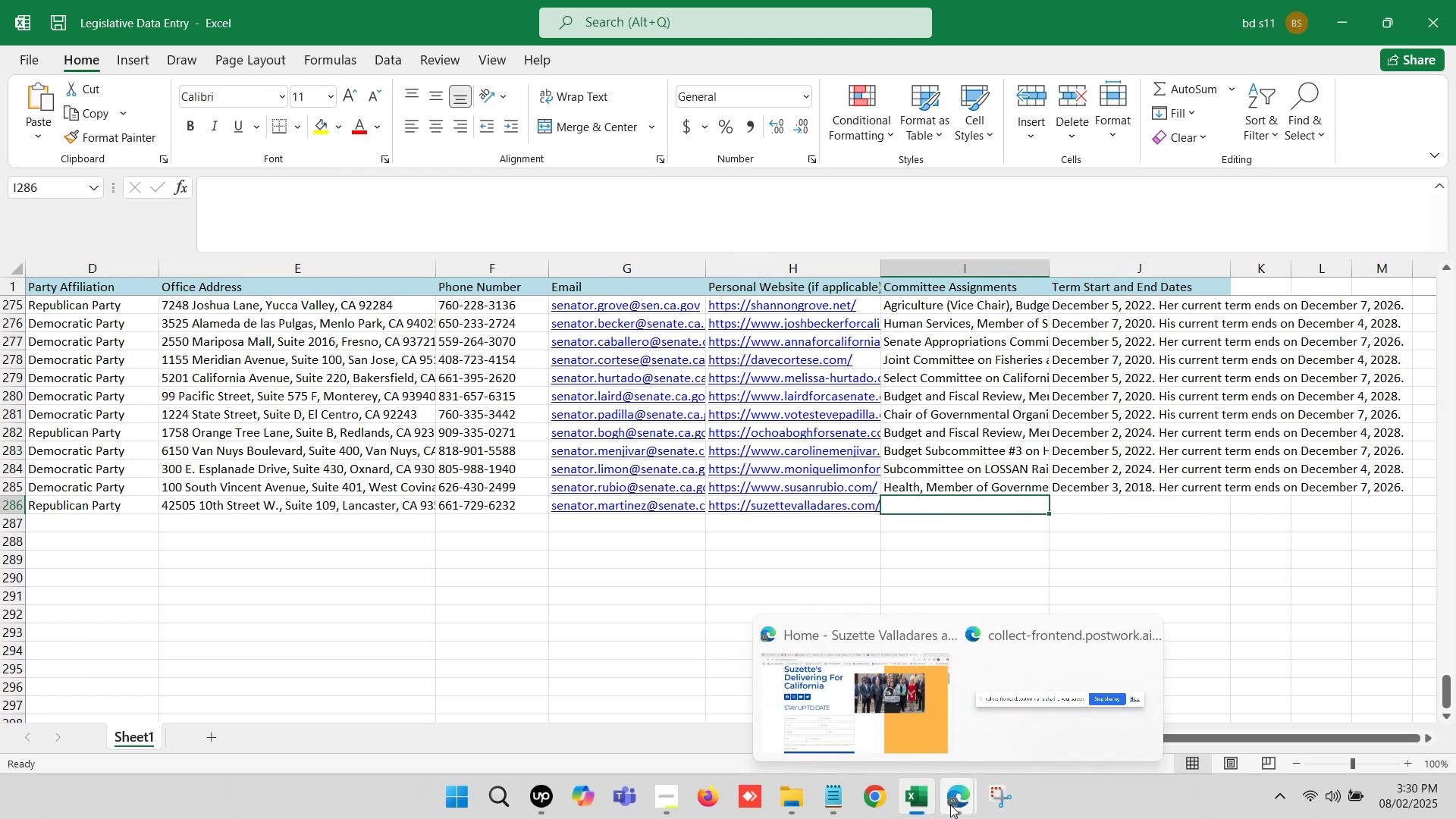 
left_click([950, 805])
 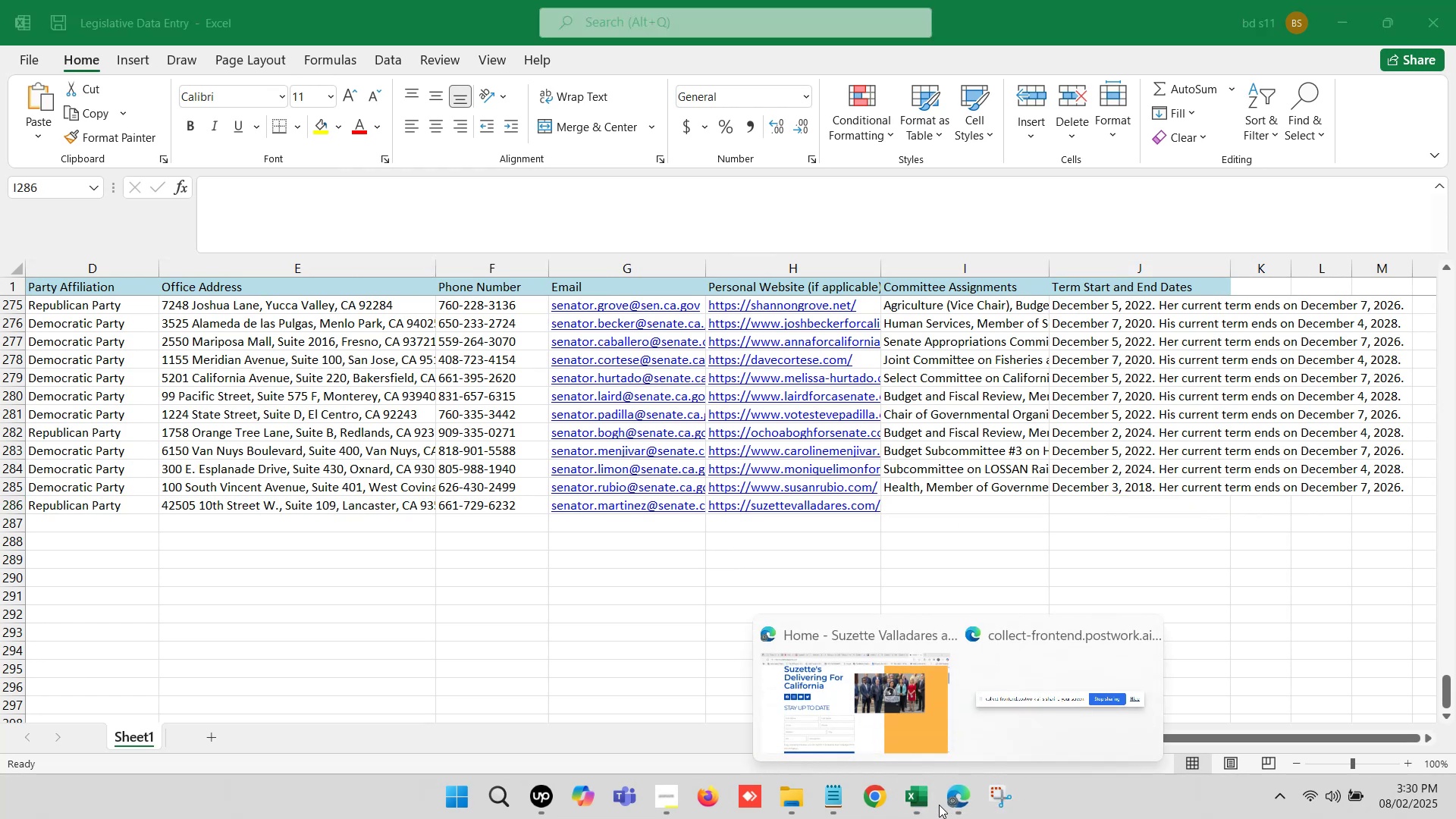 
left_click([911, 805])
 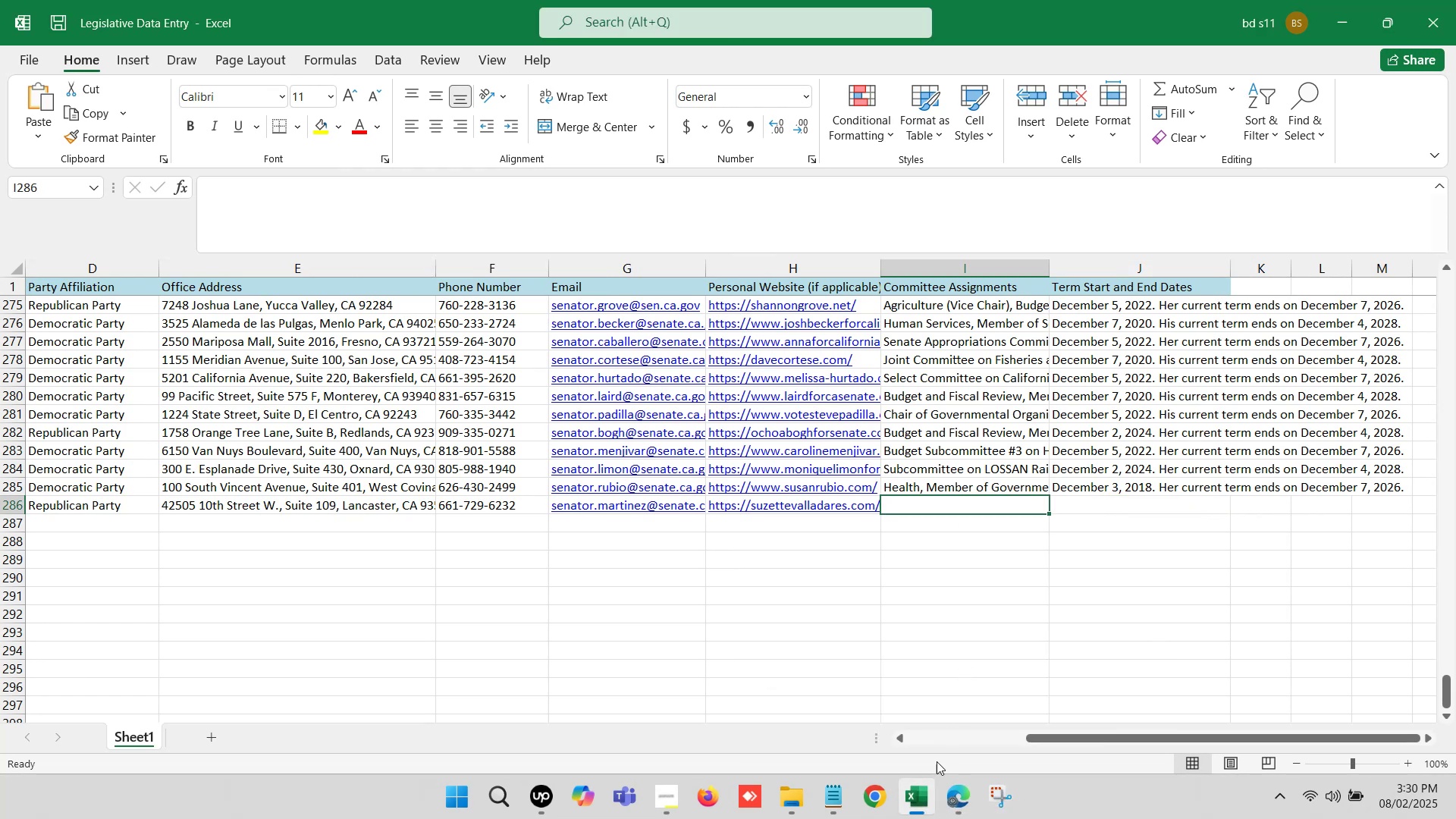 
left_click([922, 814])
 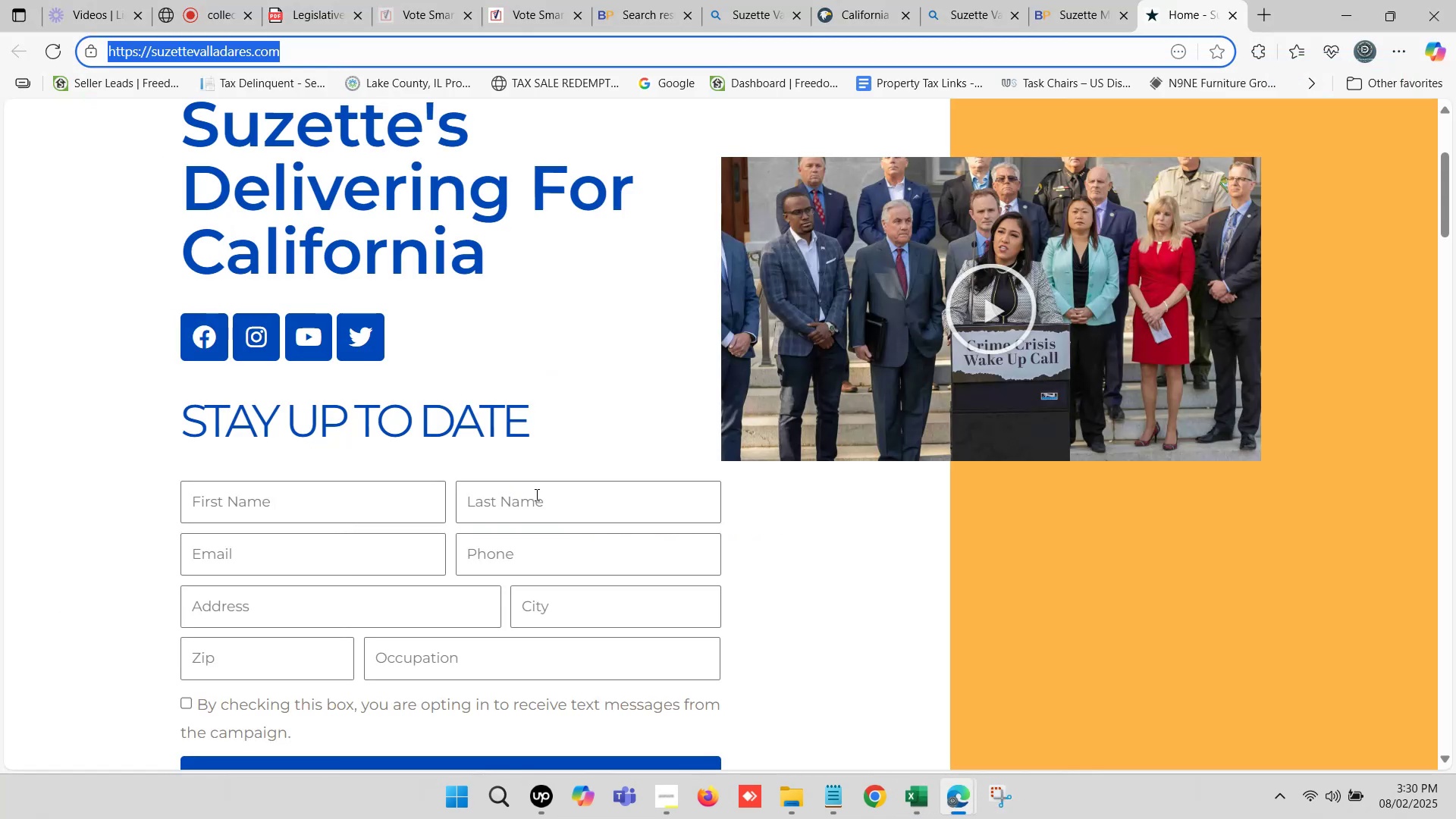 
left_click([1185, 0])
 